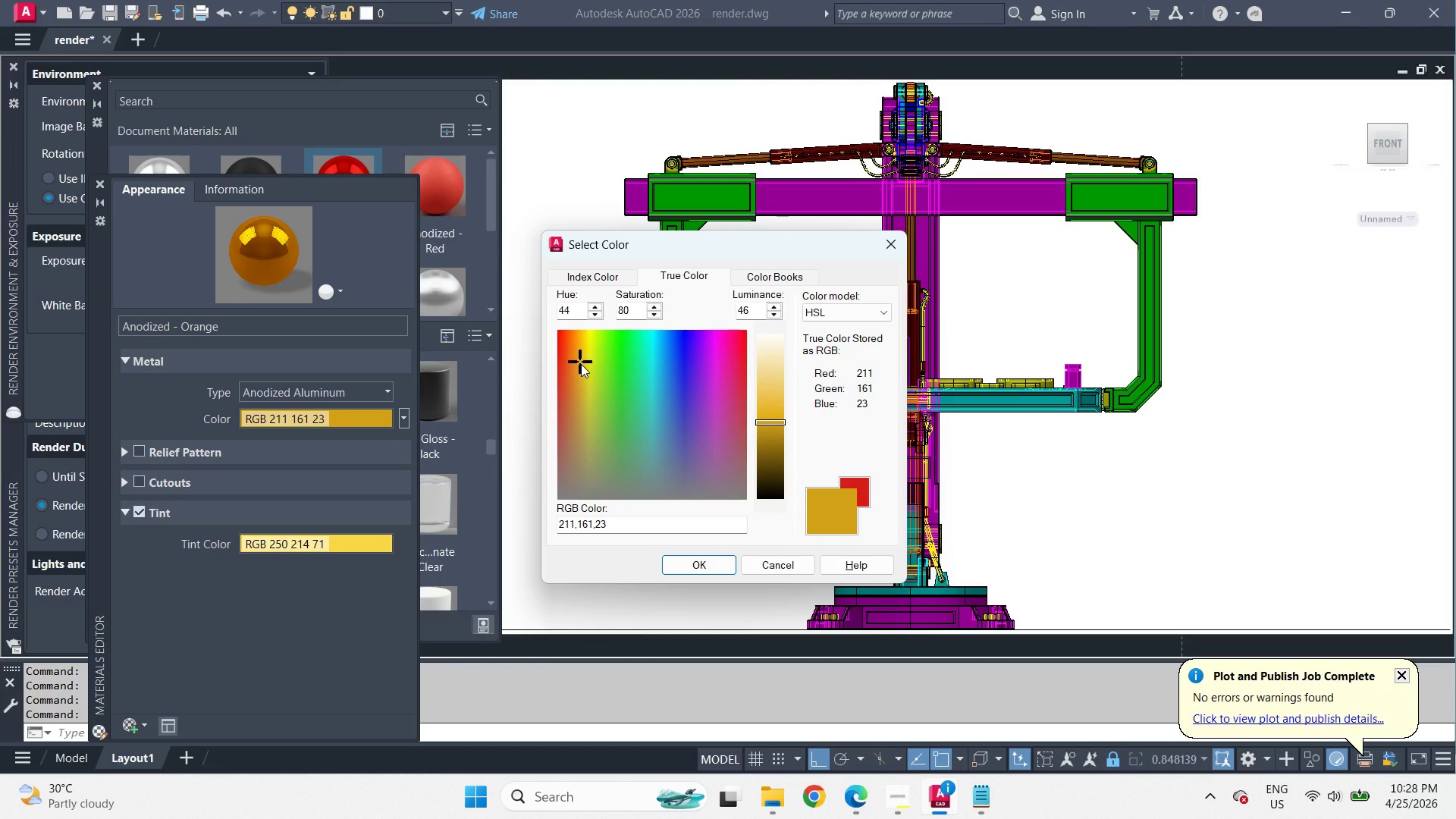 
wait(6.25)
 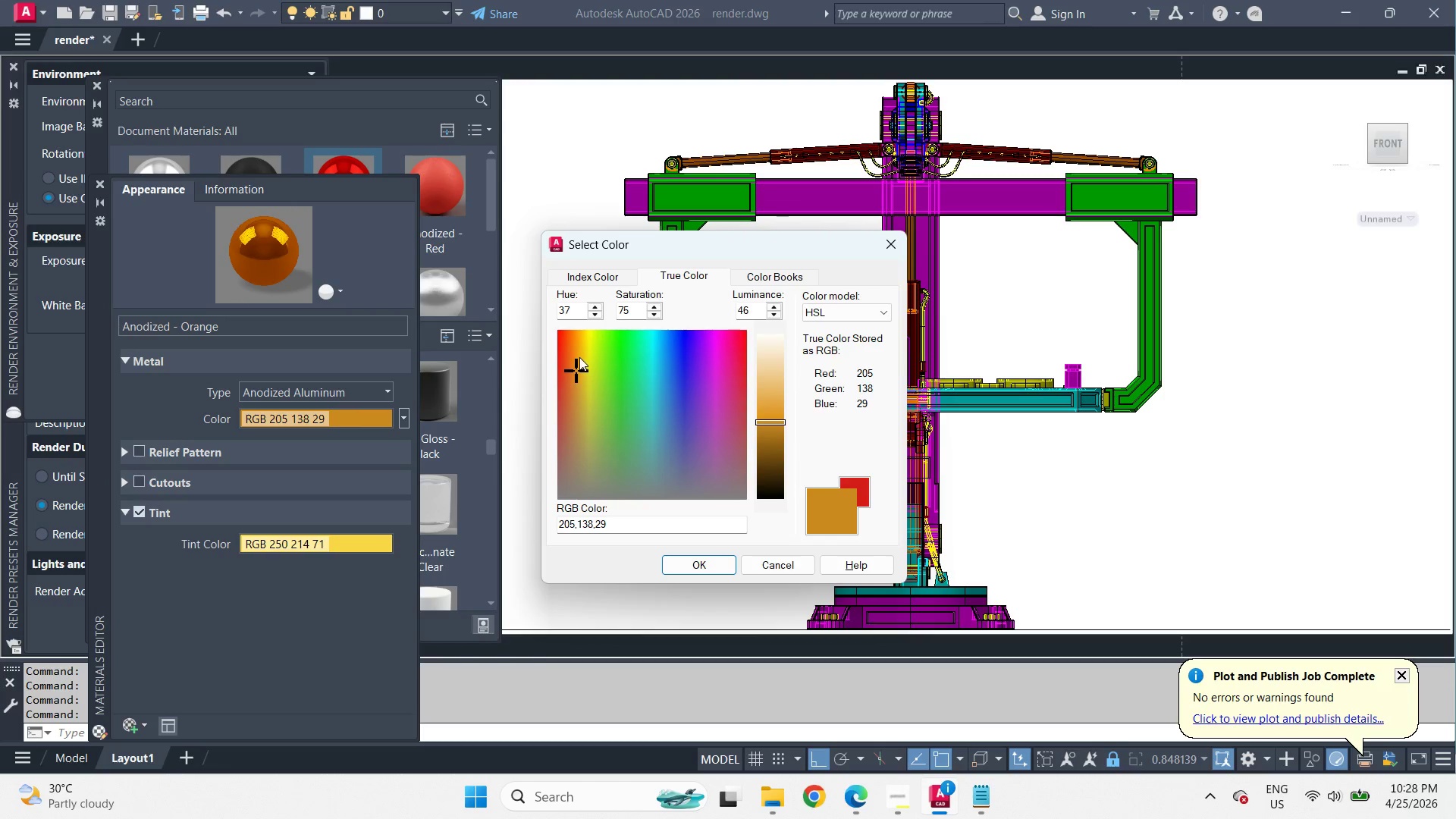 
left_click([710, 560])
 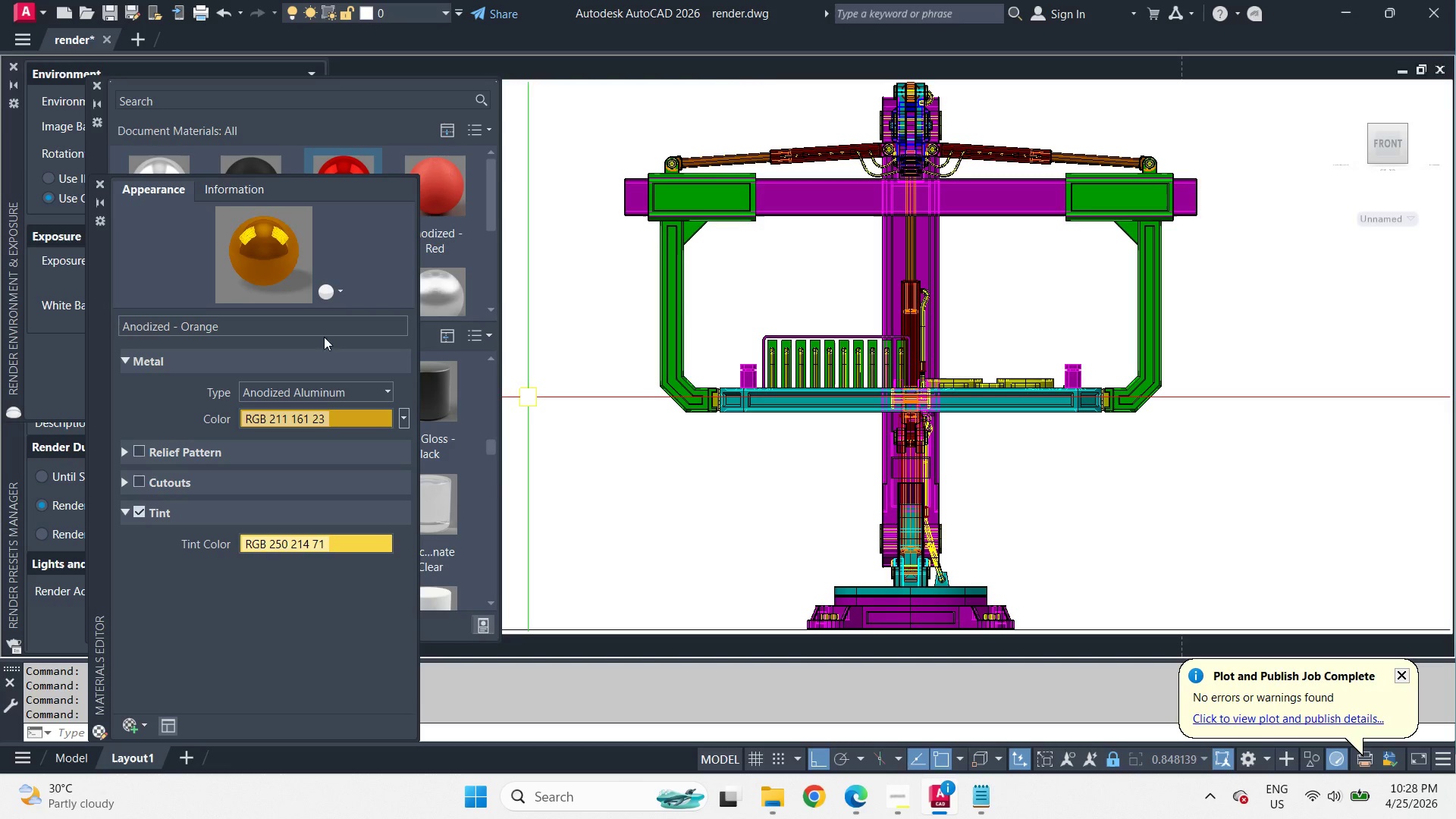 
left_click([102, 184])
 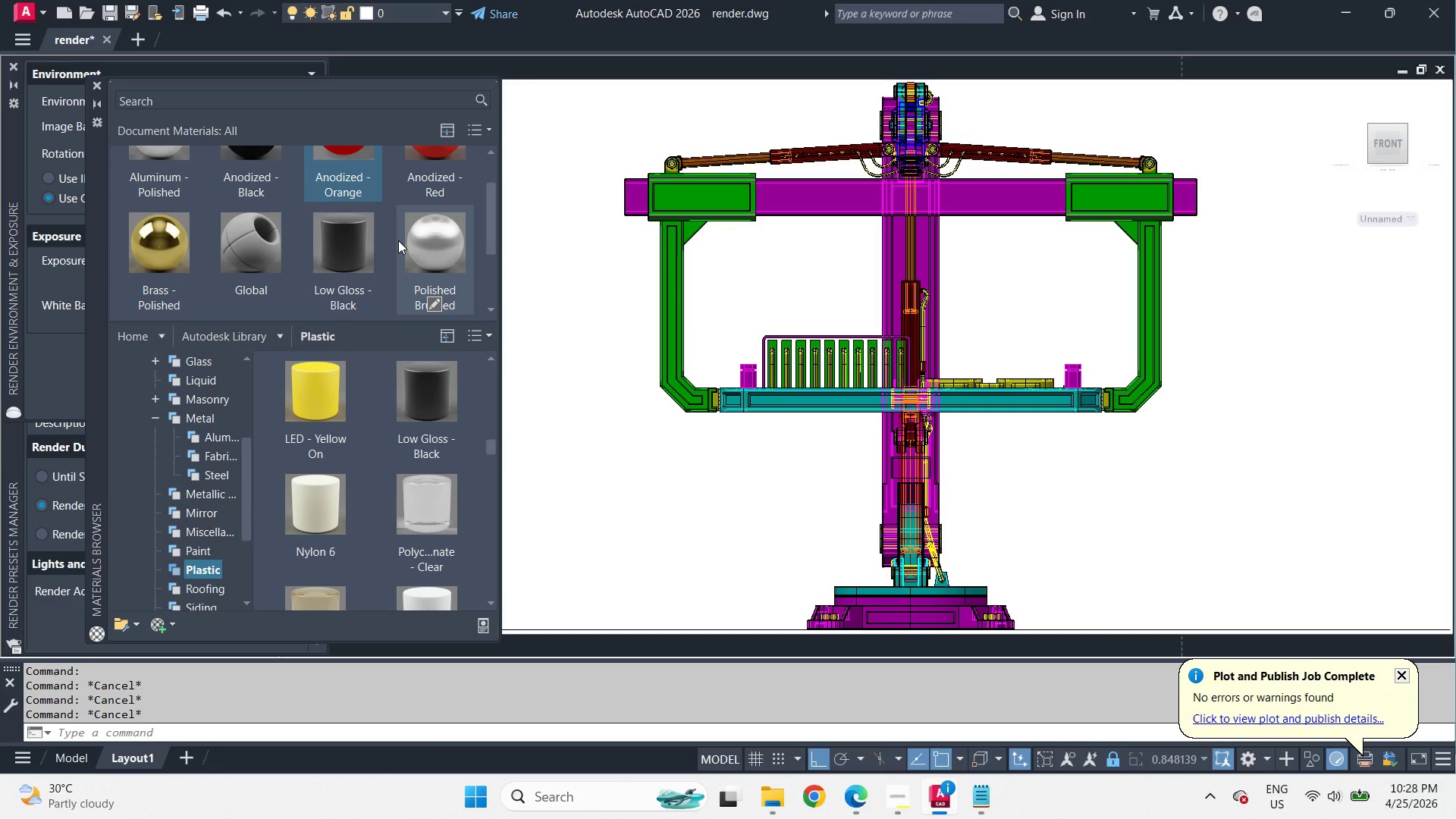 
scroll: coordinate [388, 275], scroll_direction: up, amount: 4.0
 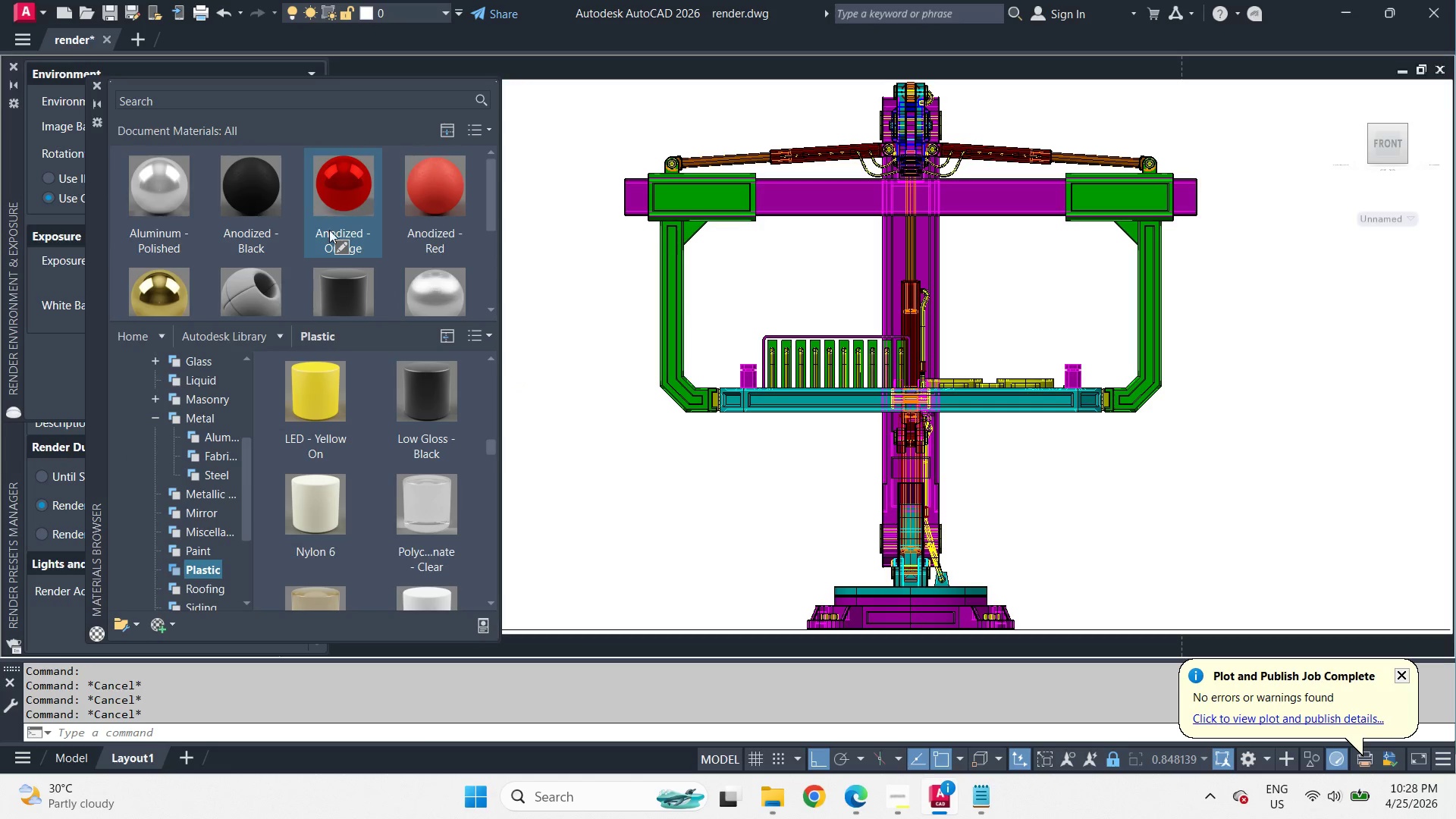 
left_click([339, 247])
 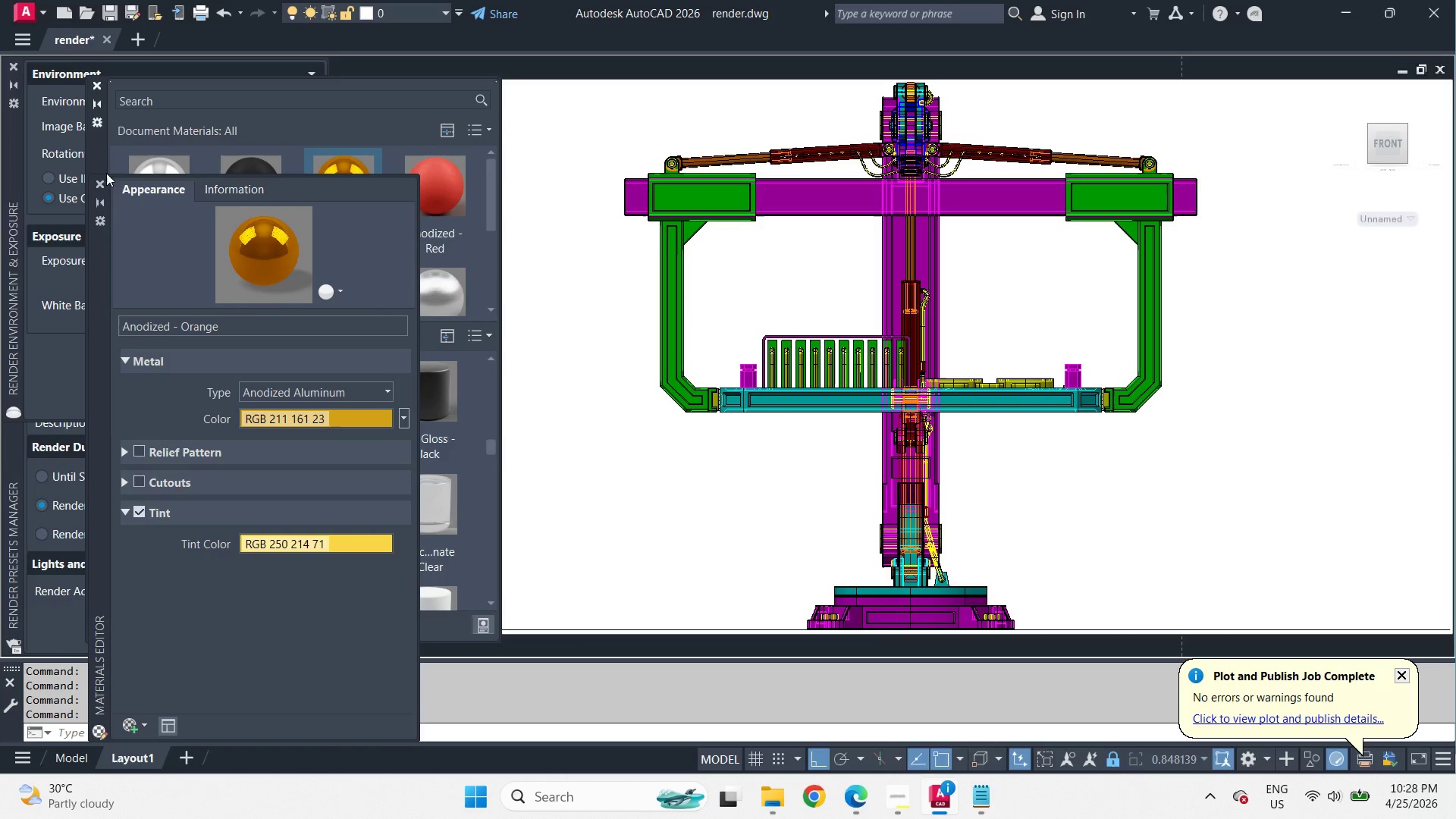 
left_click([101, 186])
 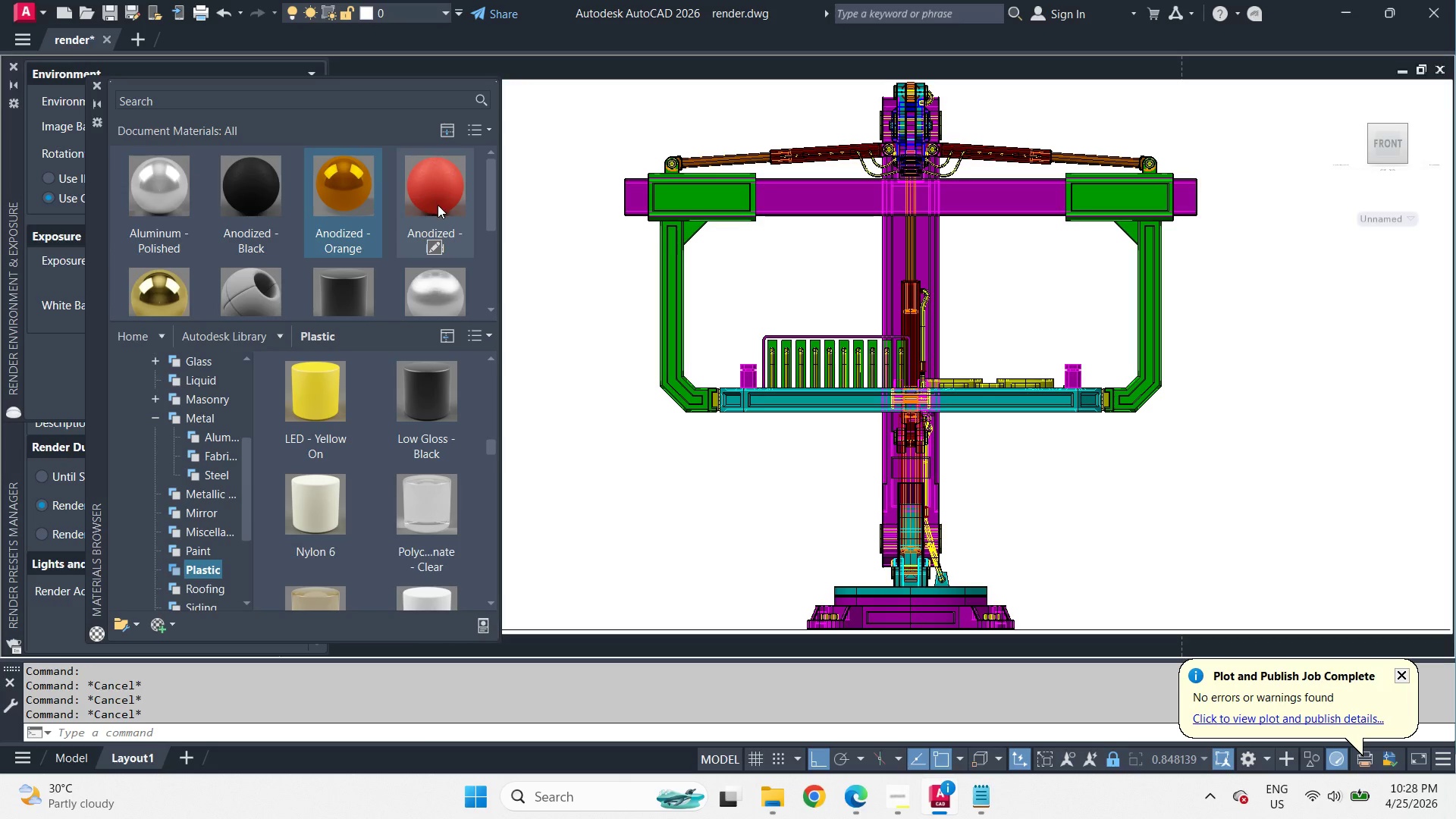 
left_click([438, 205])
 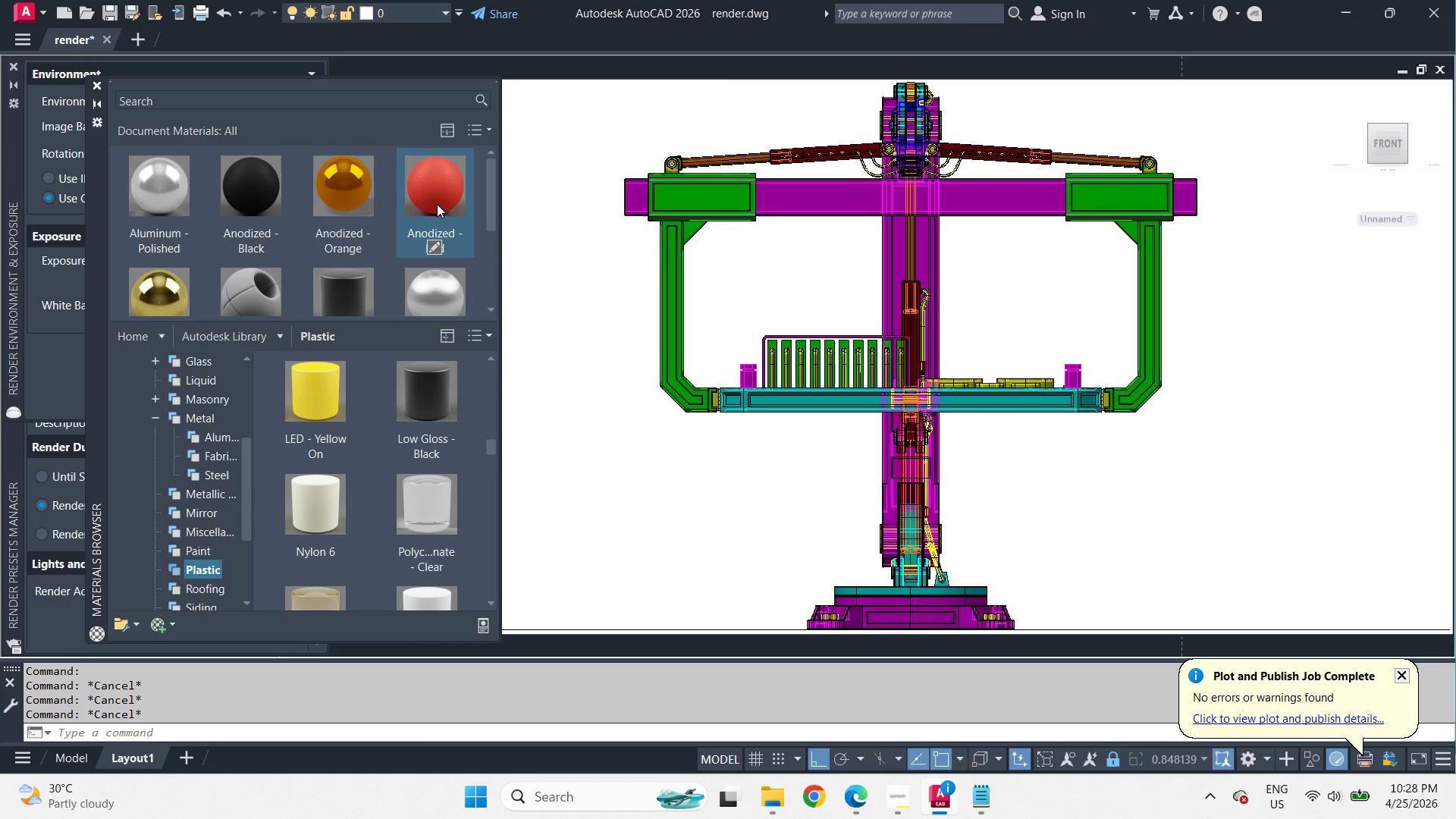 
right_click([437, 203])
 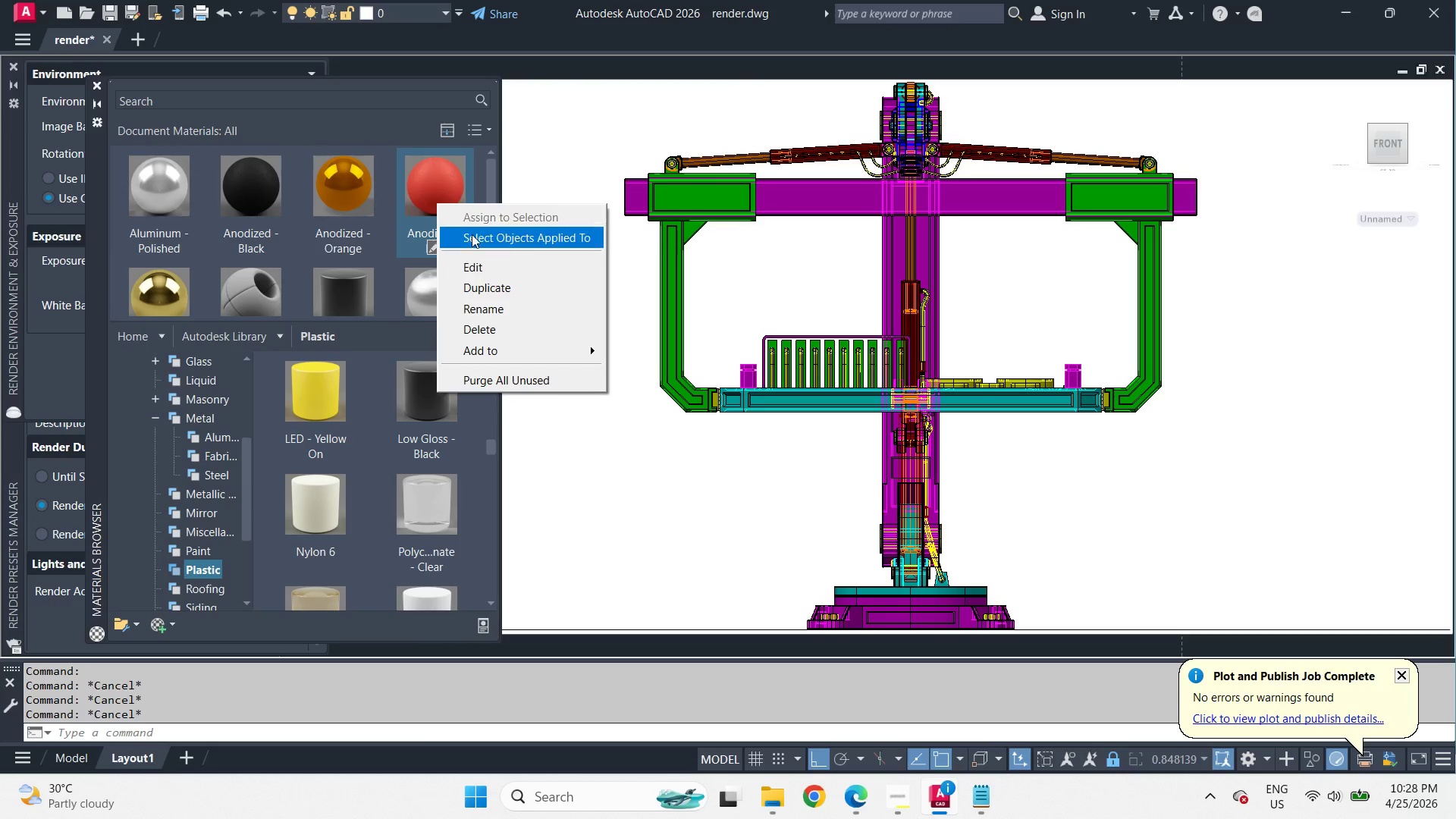 
left_click([474, 237])
 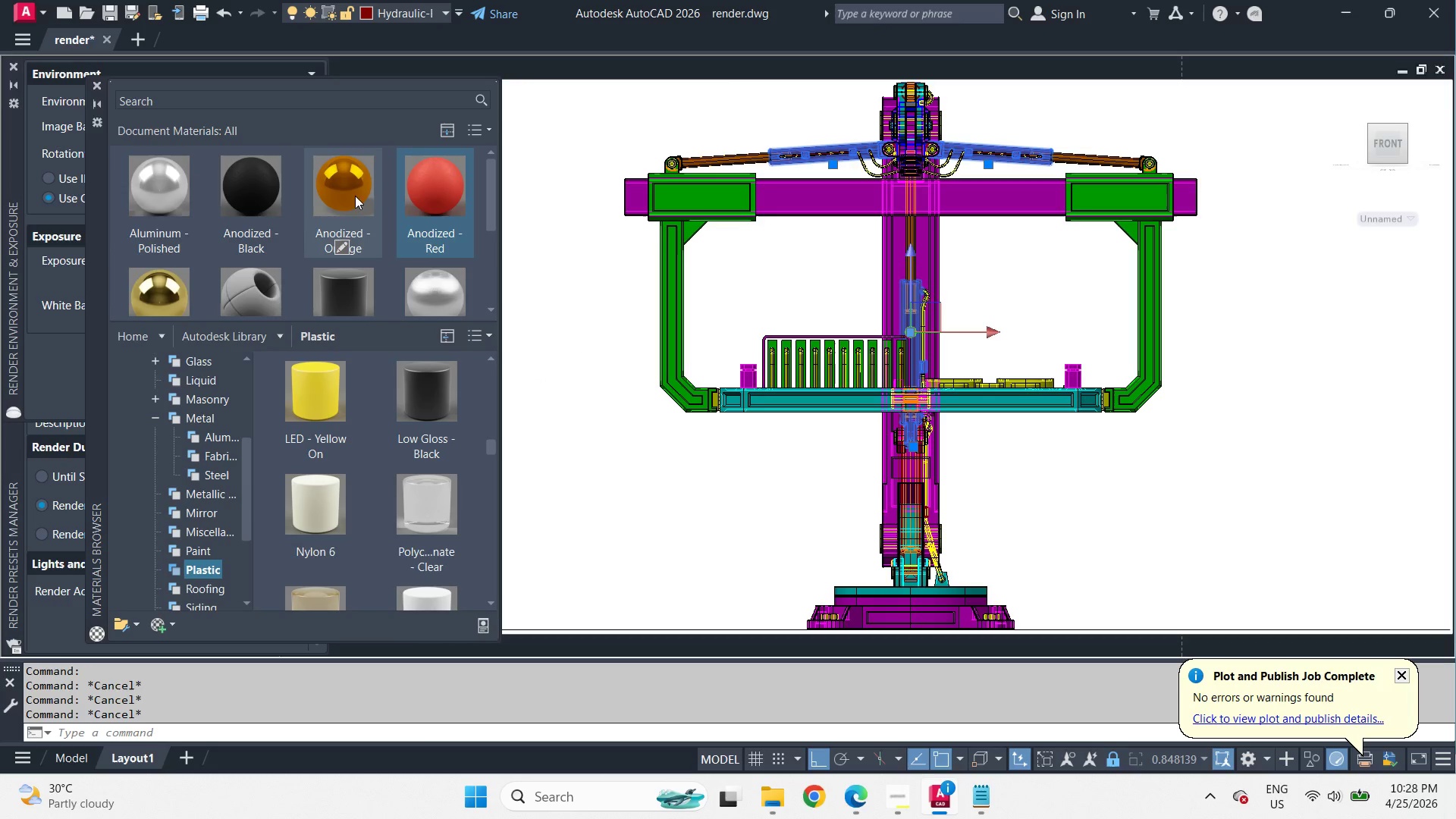 
right_click([348, 196])
 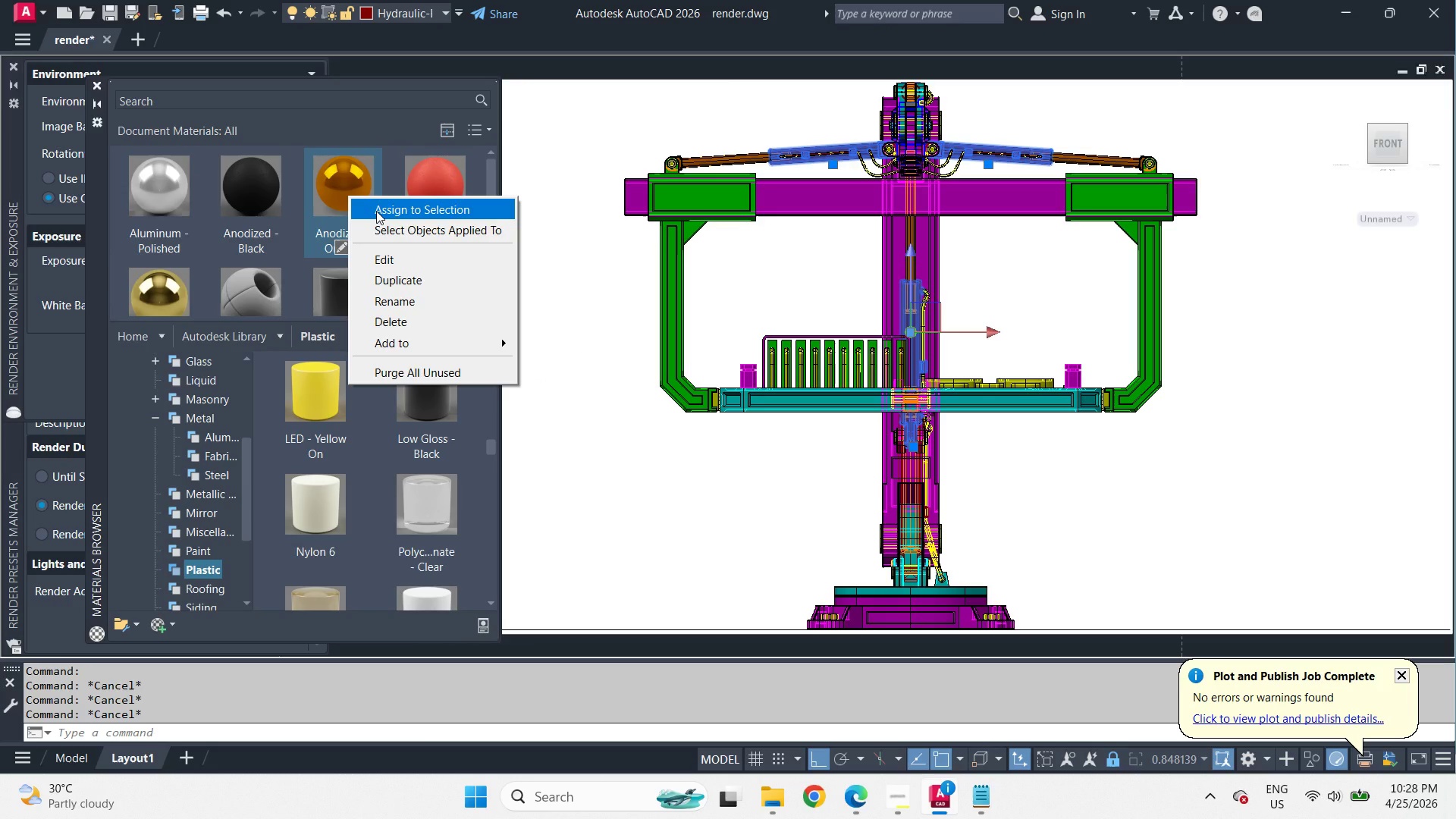 
left_click([376, 211])
 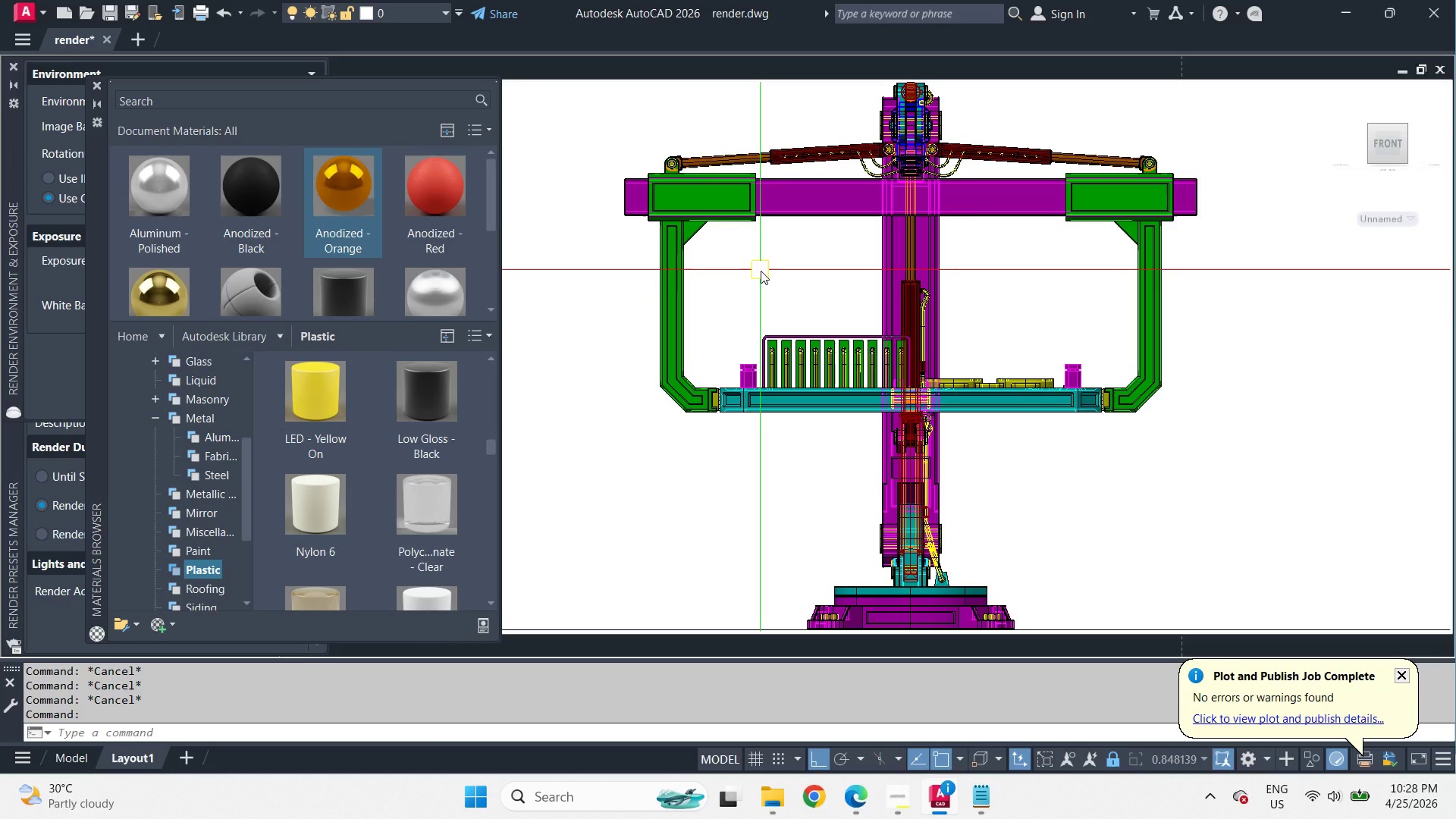 
wait(6.2)
 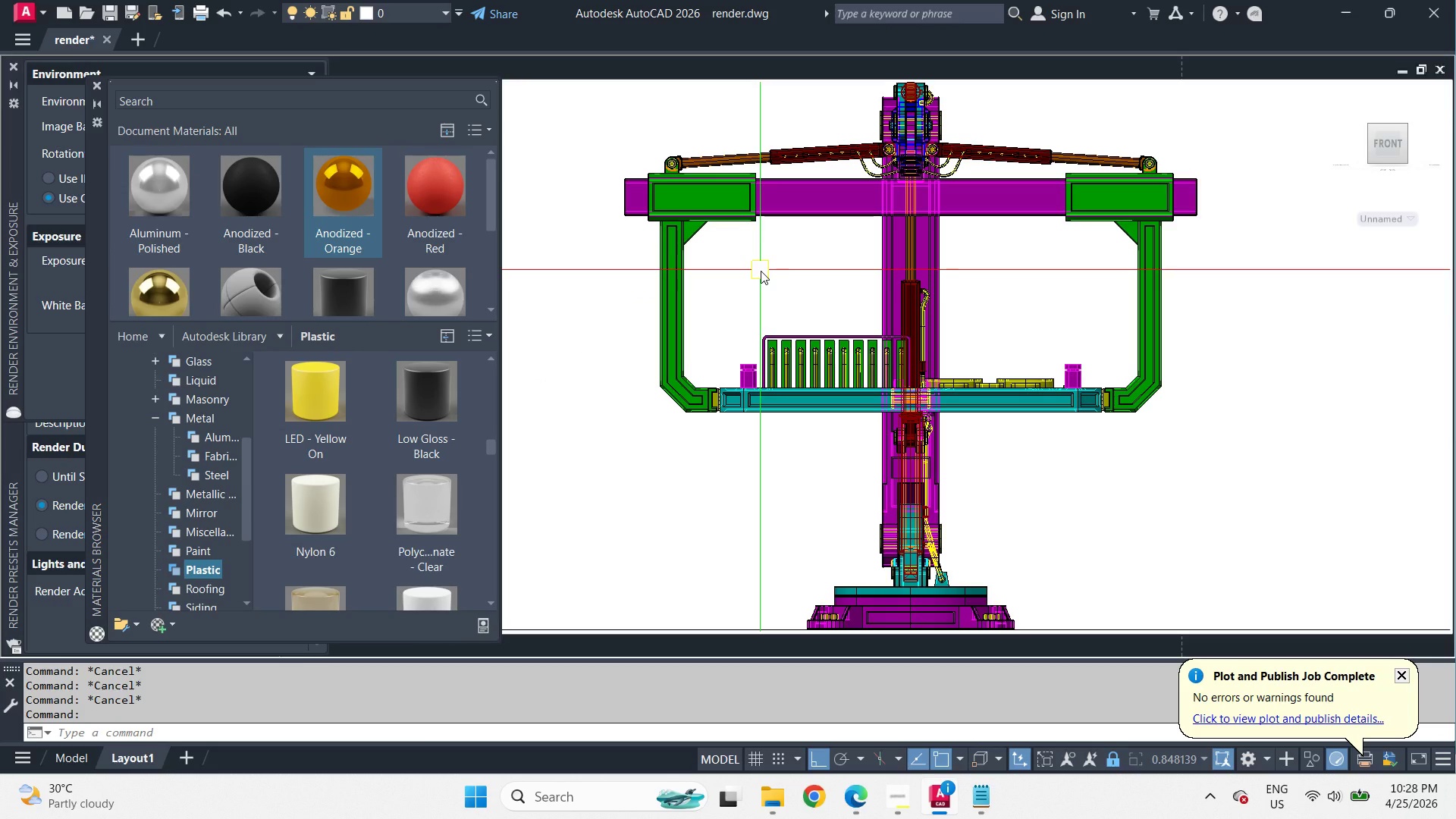 
type(vss )
key(Escape)
type(rr )
 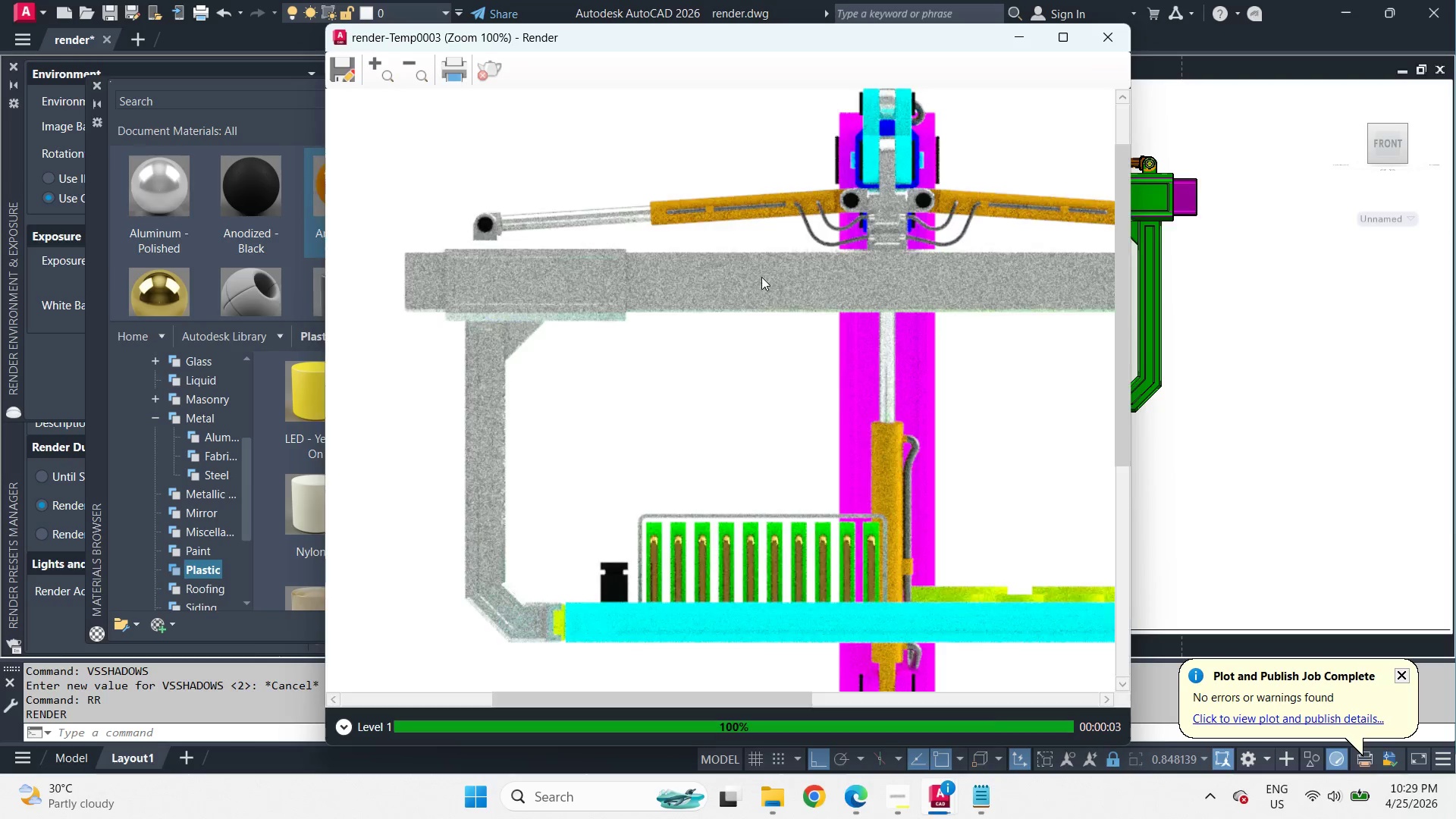 
wait(9.91)
 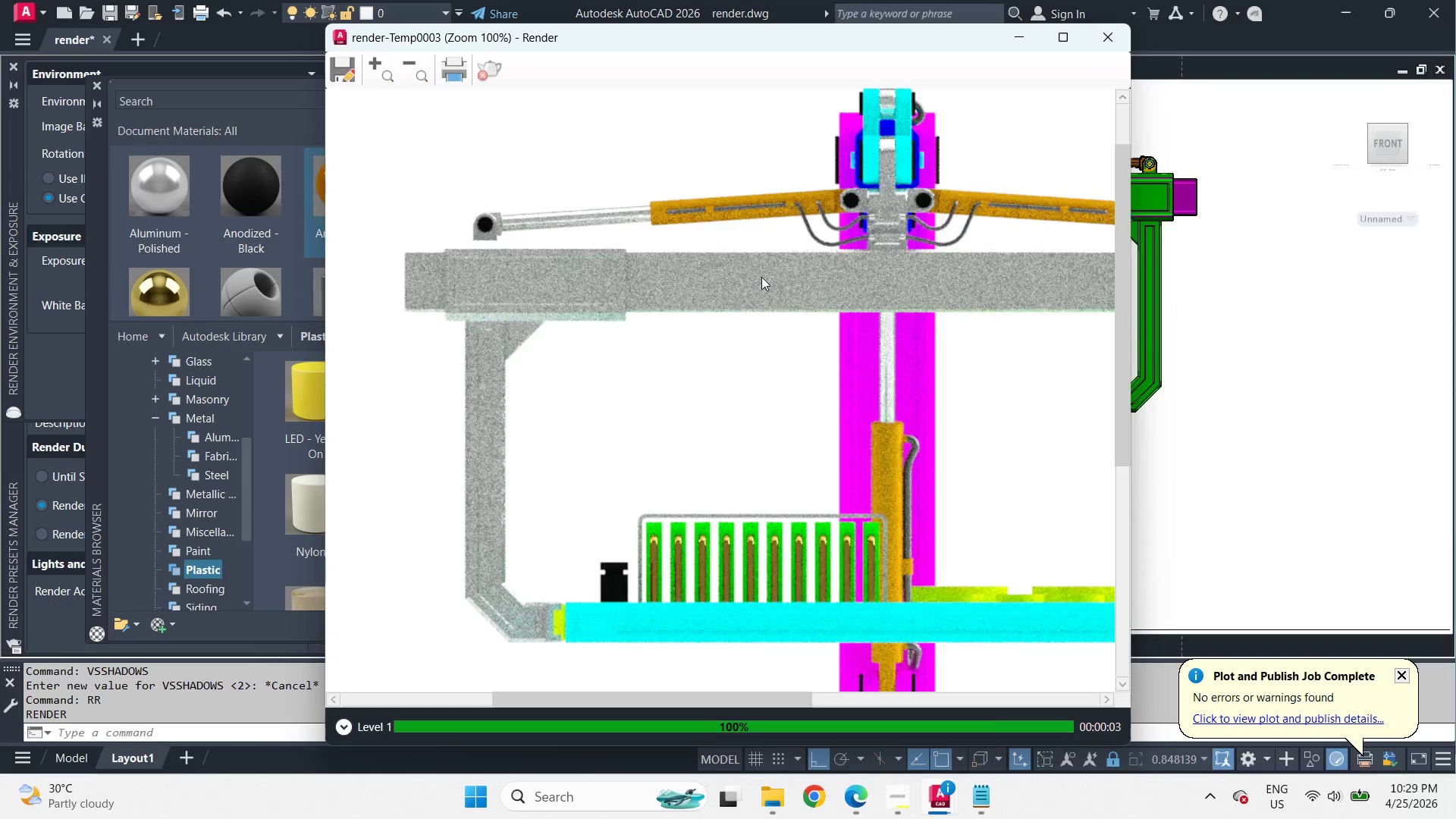 
scroll: coordinate [740, 366], scroll_direction: none, amount: 0.0
 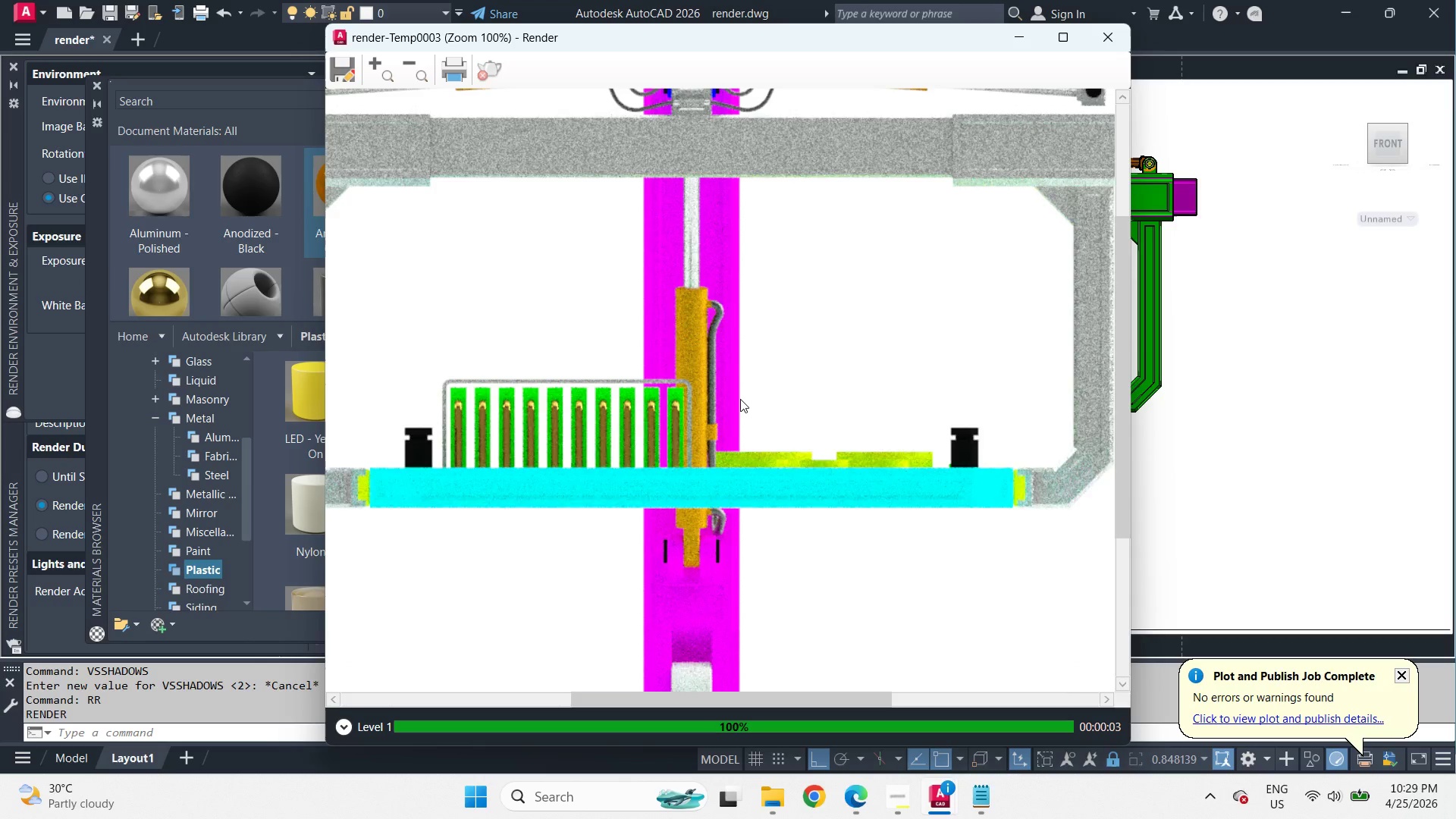 
scroll: coordinate [742, 395], scroll_direction: down, amount: 1.0
 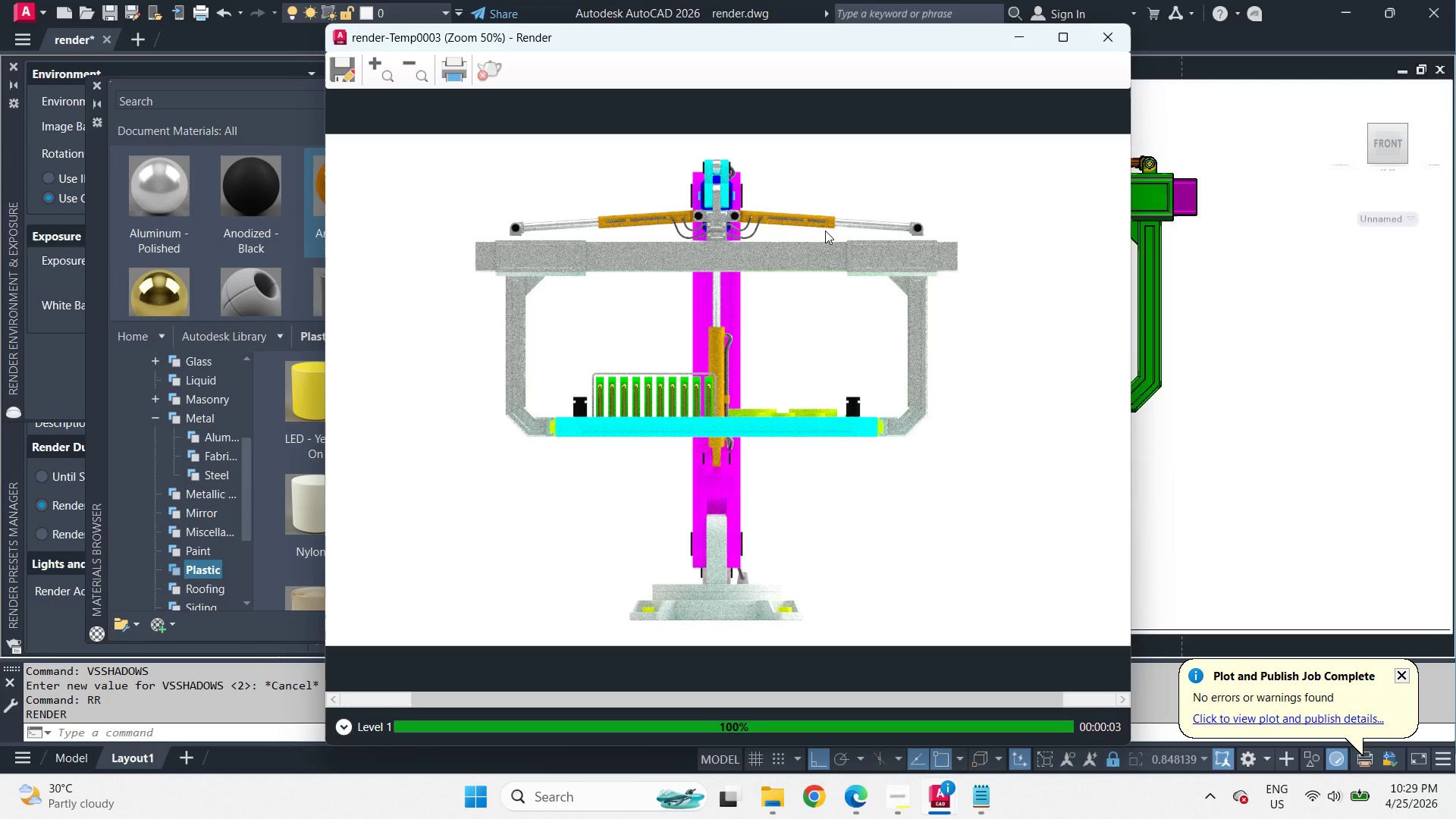 
wait(17.1)
 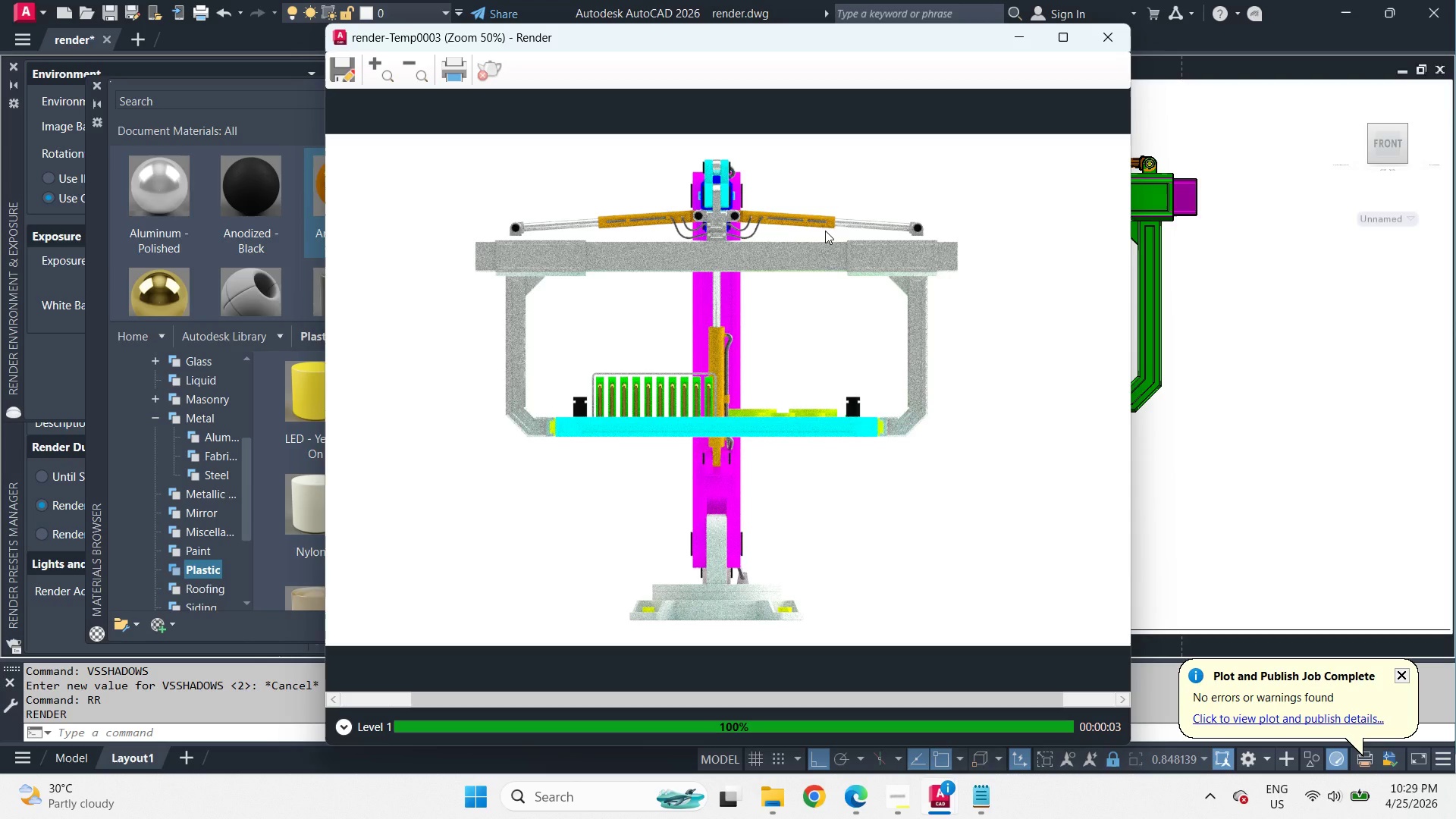 
left_click([1109, 38])
 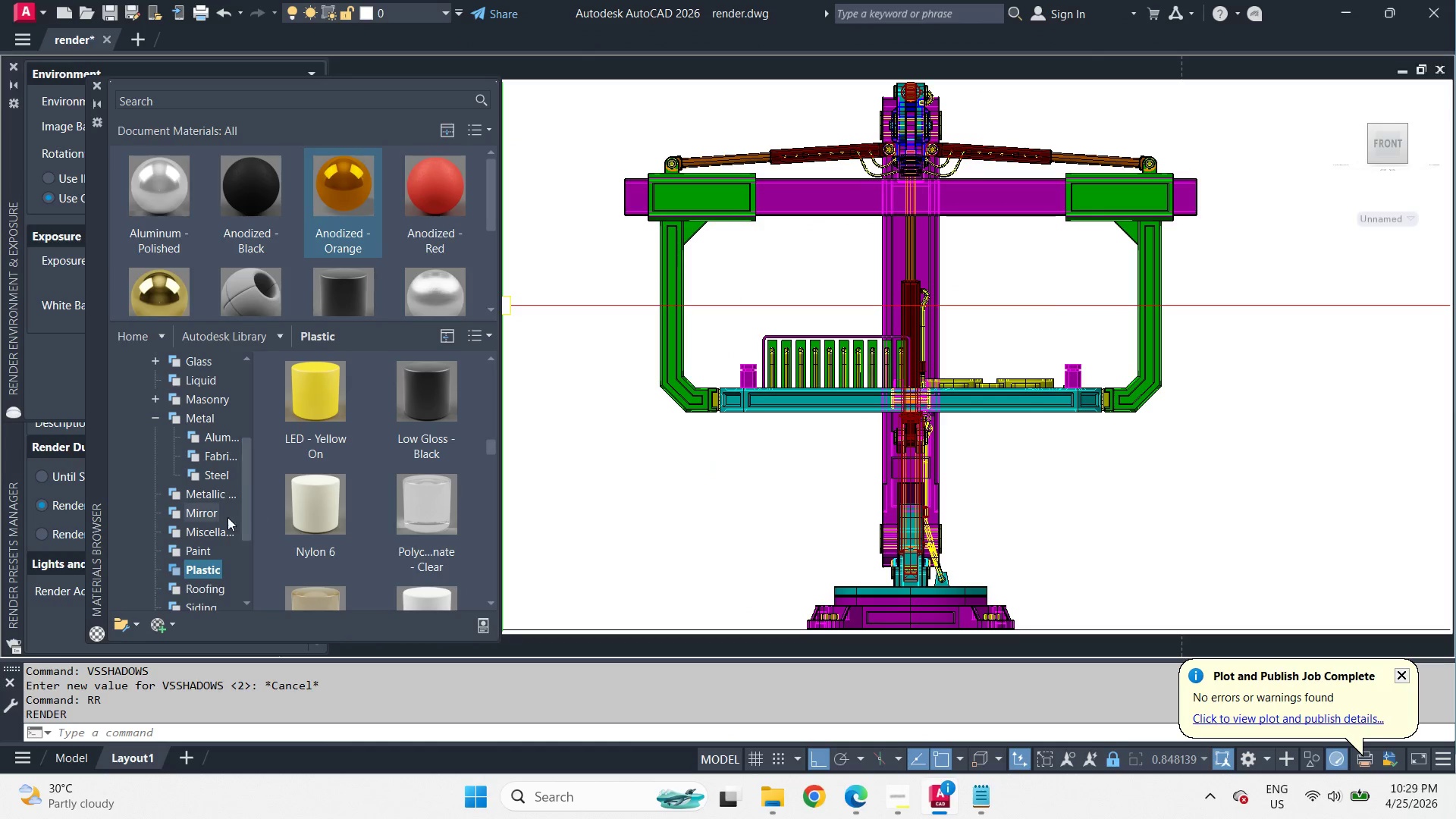 
left_click([205, 500])
 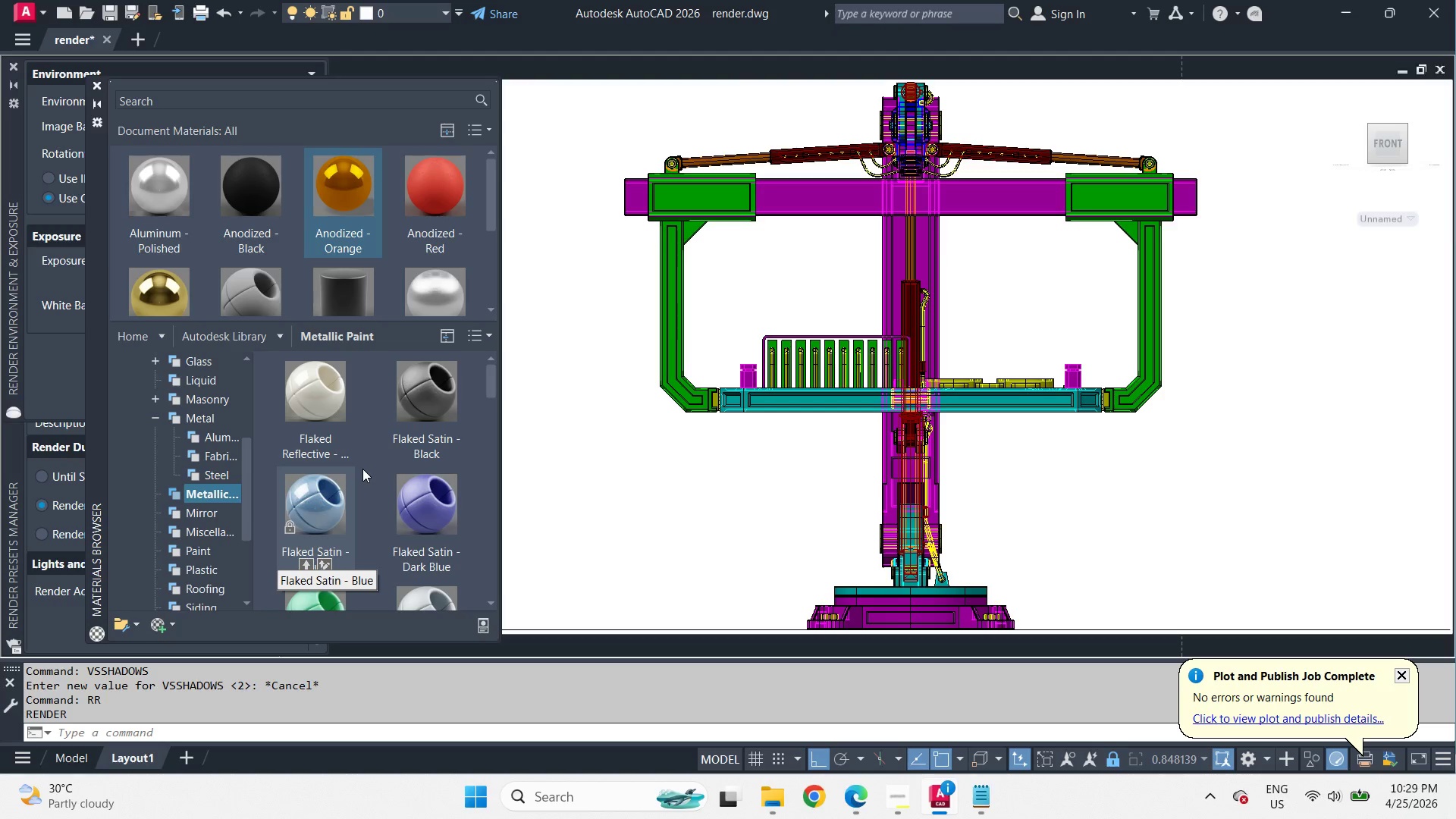 
scroll: coordinate [362, 469], scroll_direction: up, amount: 3.0
 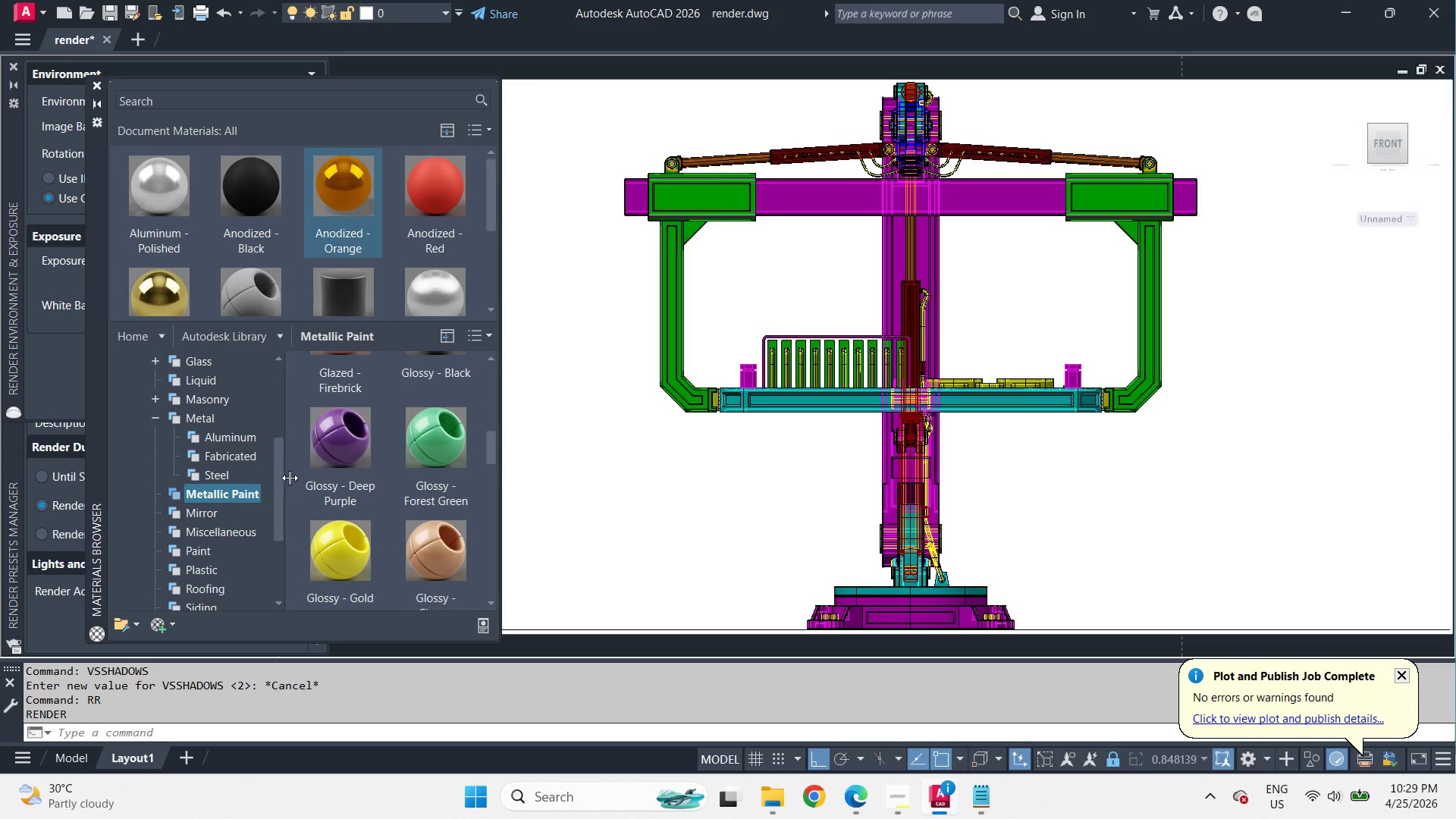 
wait(10.31)
 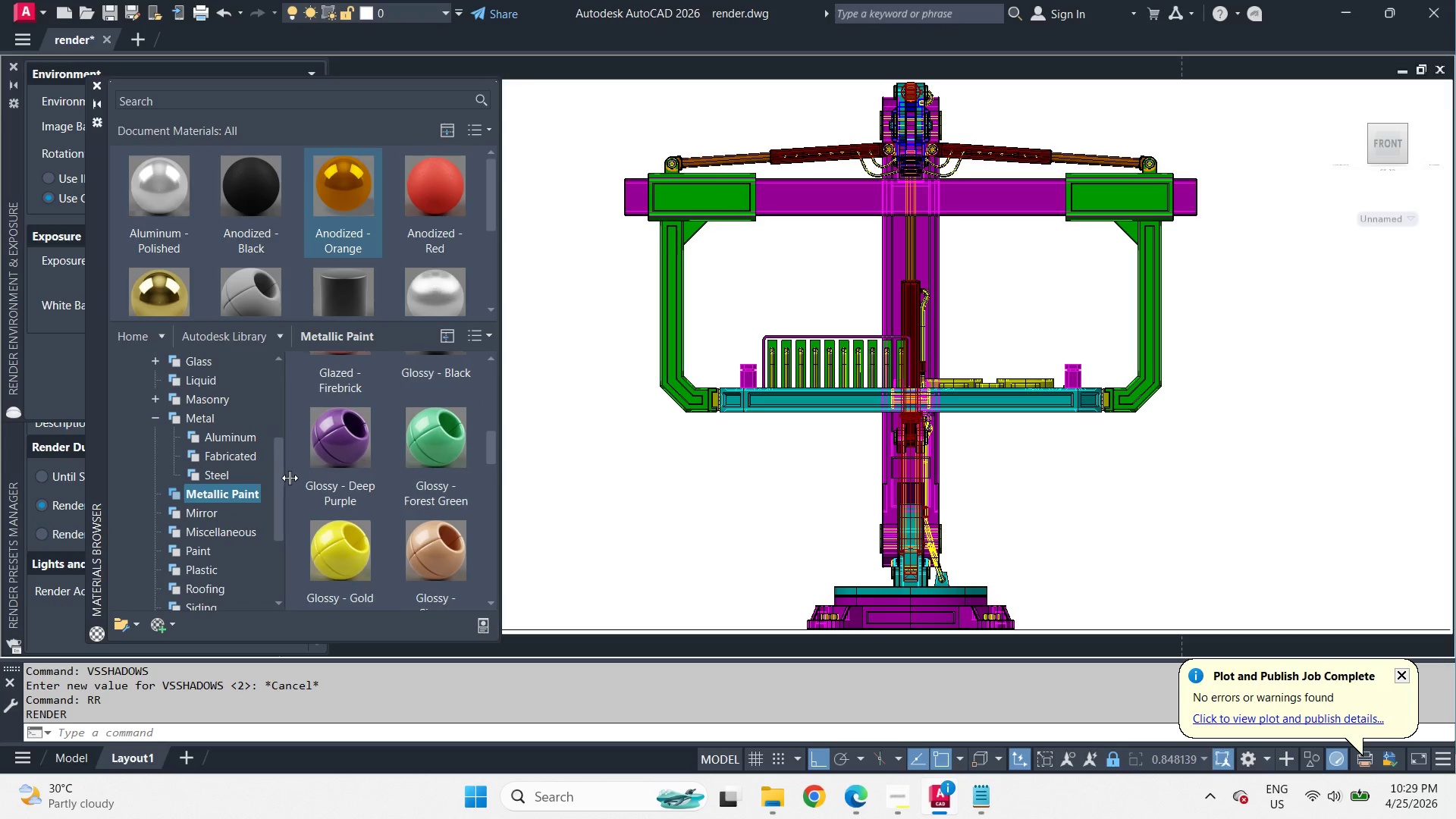 
left_click([683, 297])
 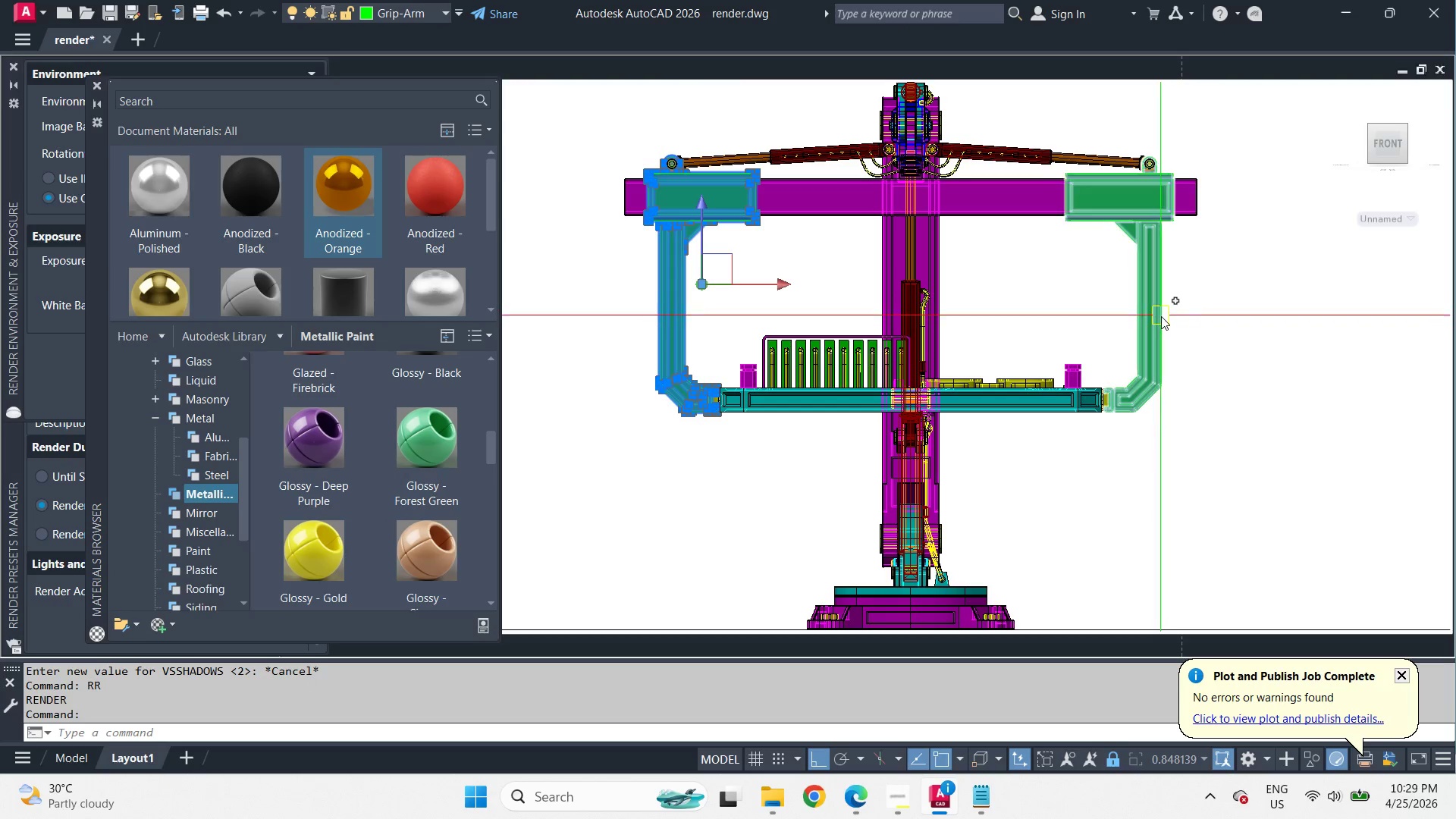 
left_click([1161, 316])
 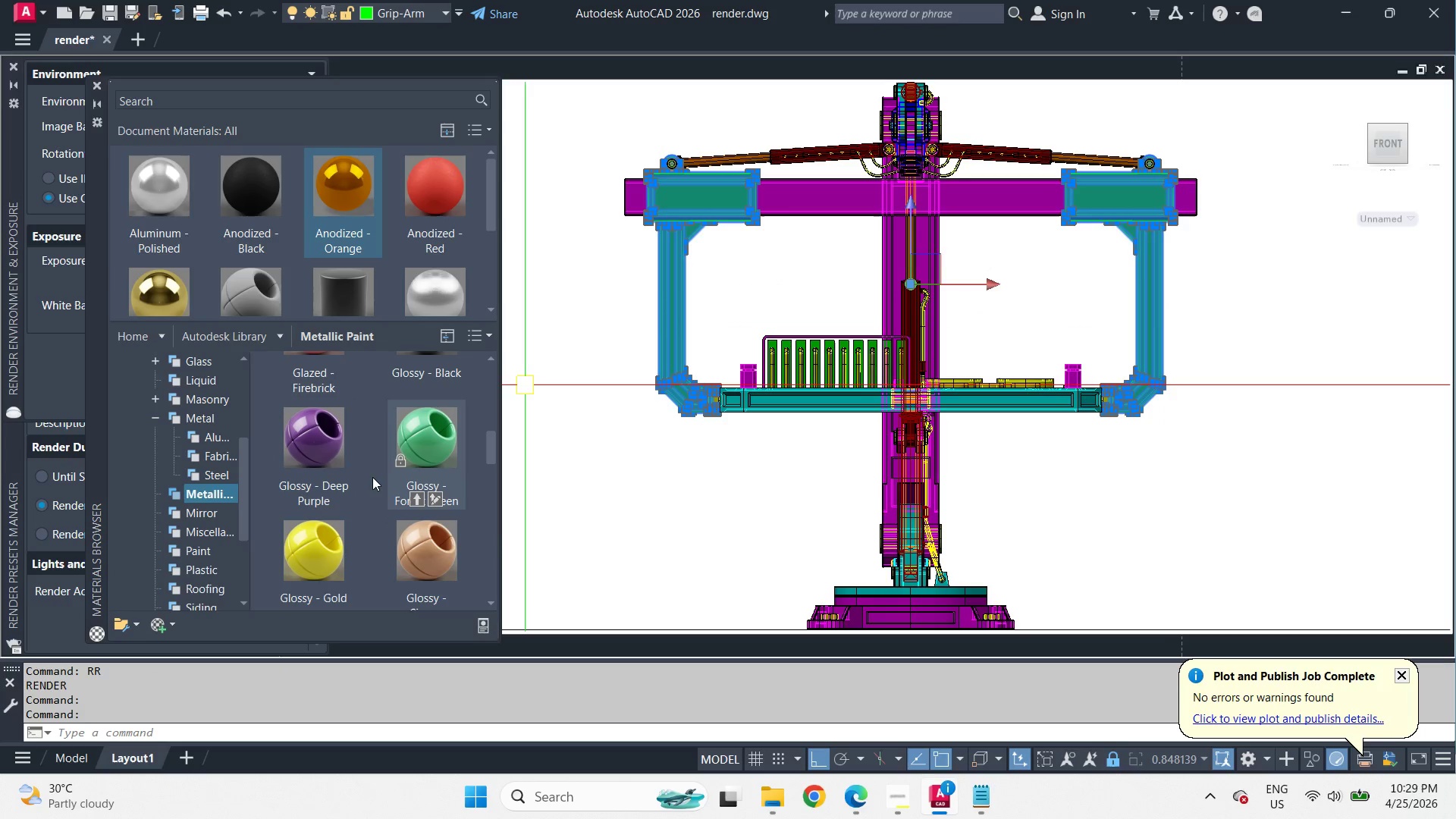 
scroll: coordinate [369, 479], scroll_direction: down, amount: 6.0
 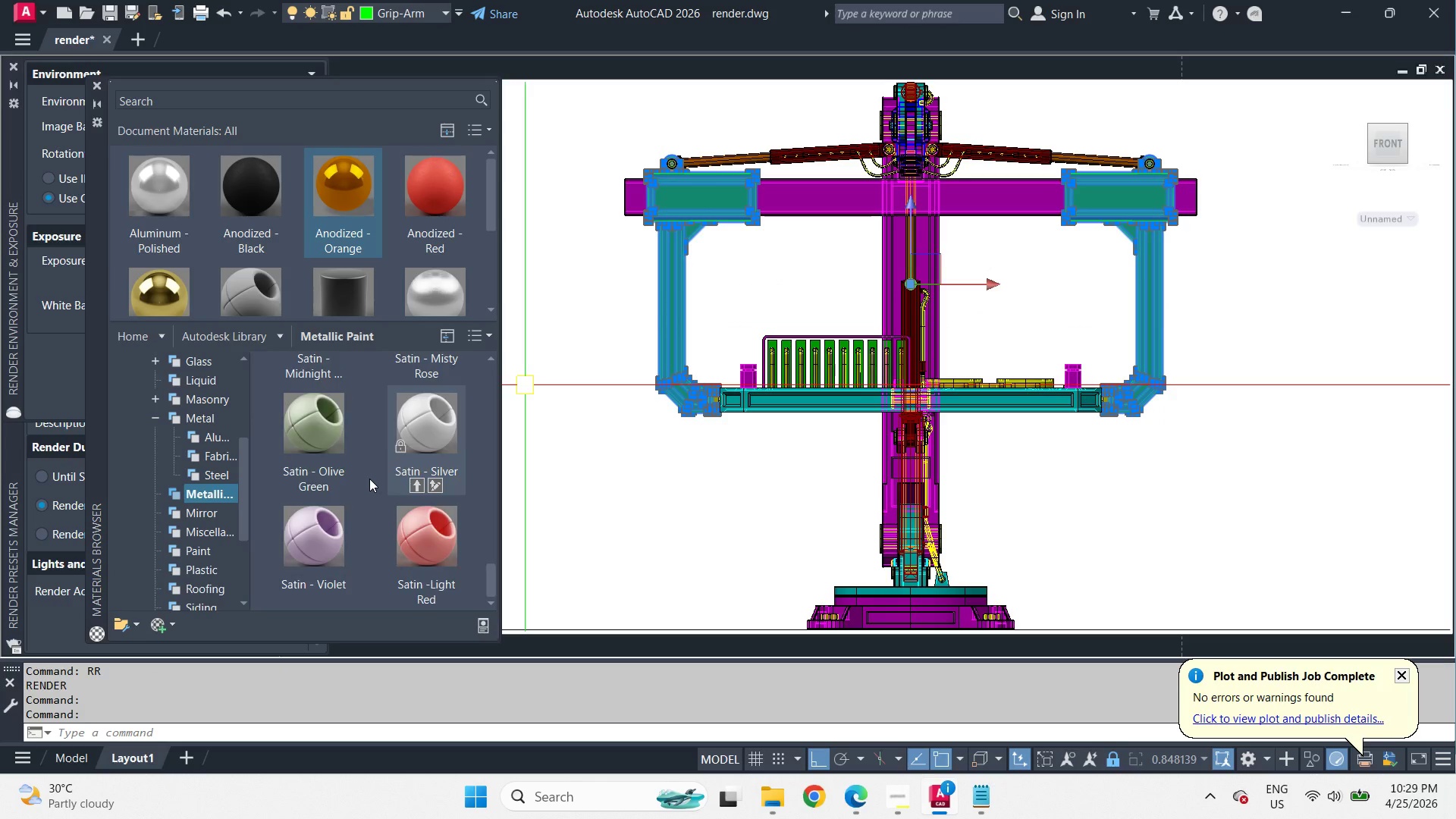 
scroll: coordinate [367, 479], scroll_direction: up, amount: 4.0
 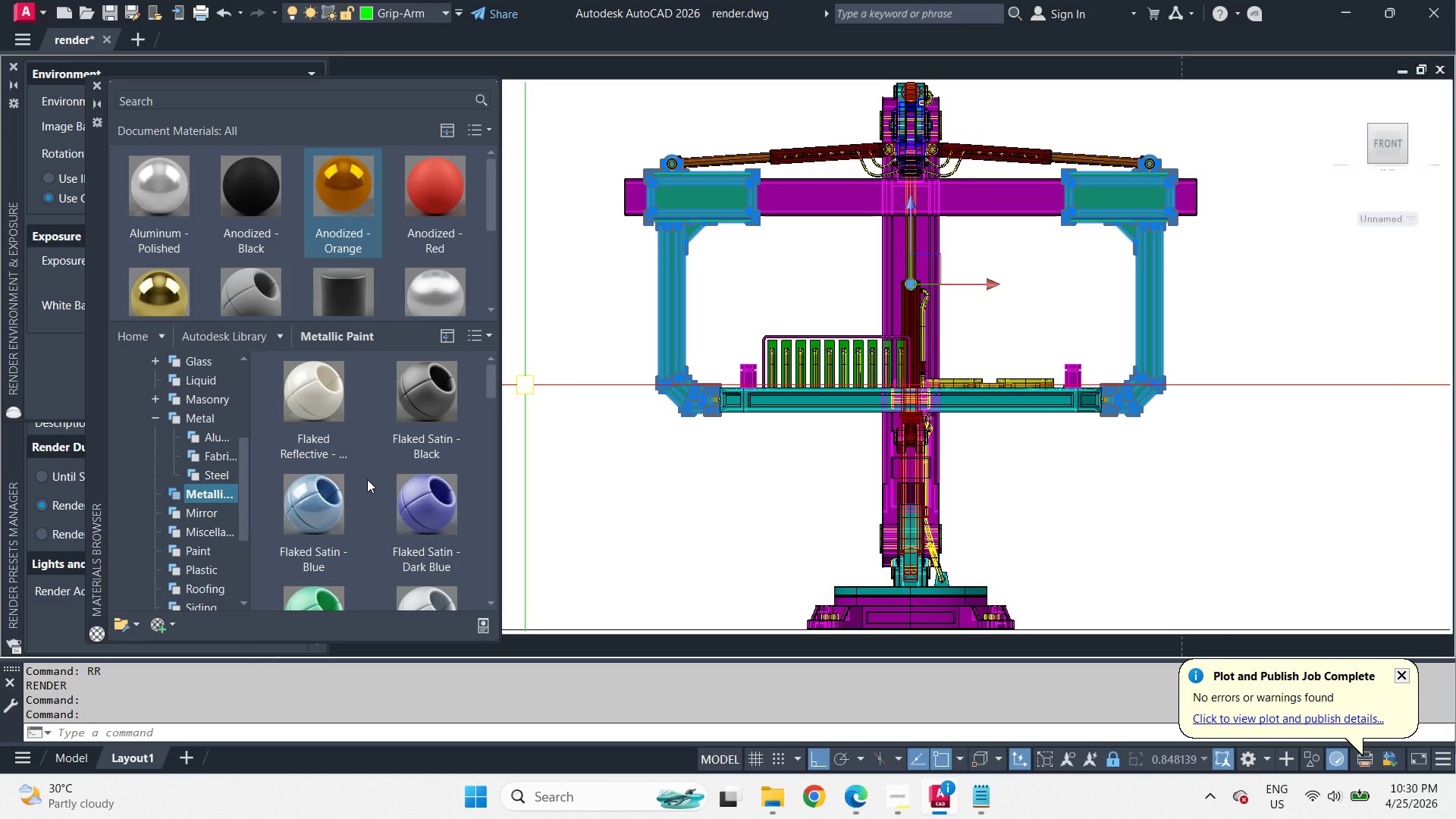 
wait(10.24)
 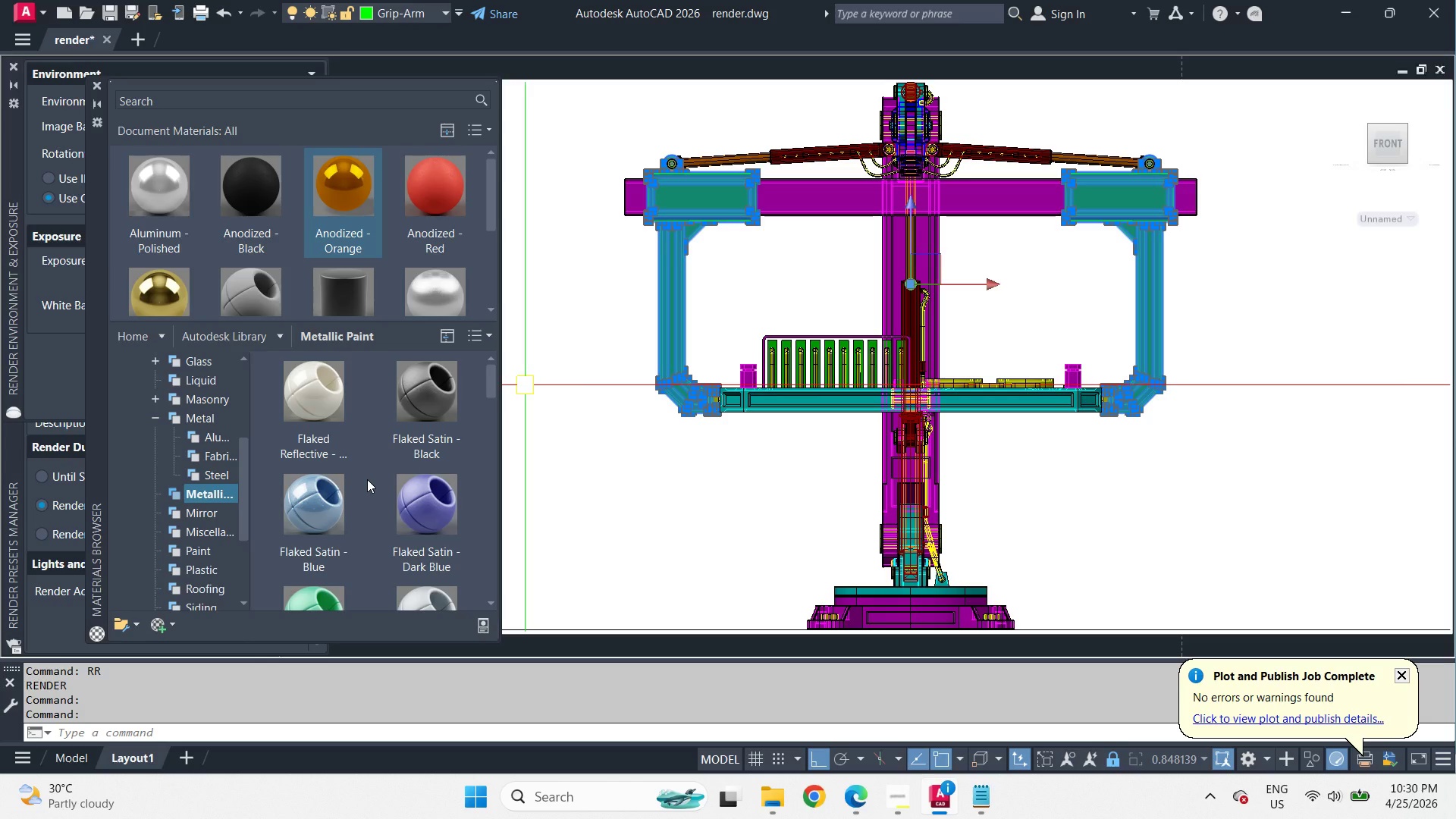 
scroll: coordinate [367, 479], scroll_direction: down, amount: 1.0
 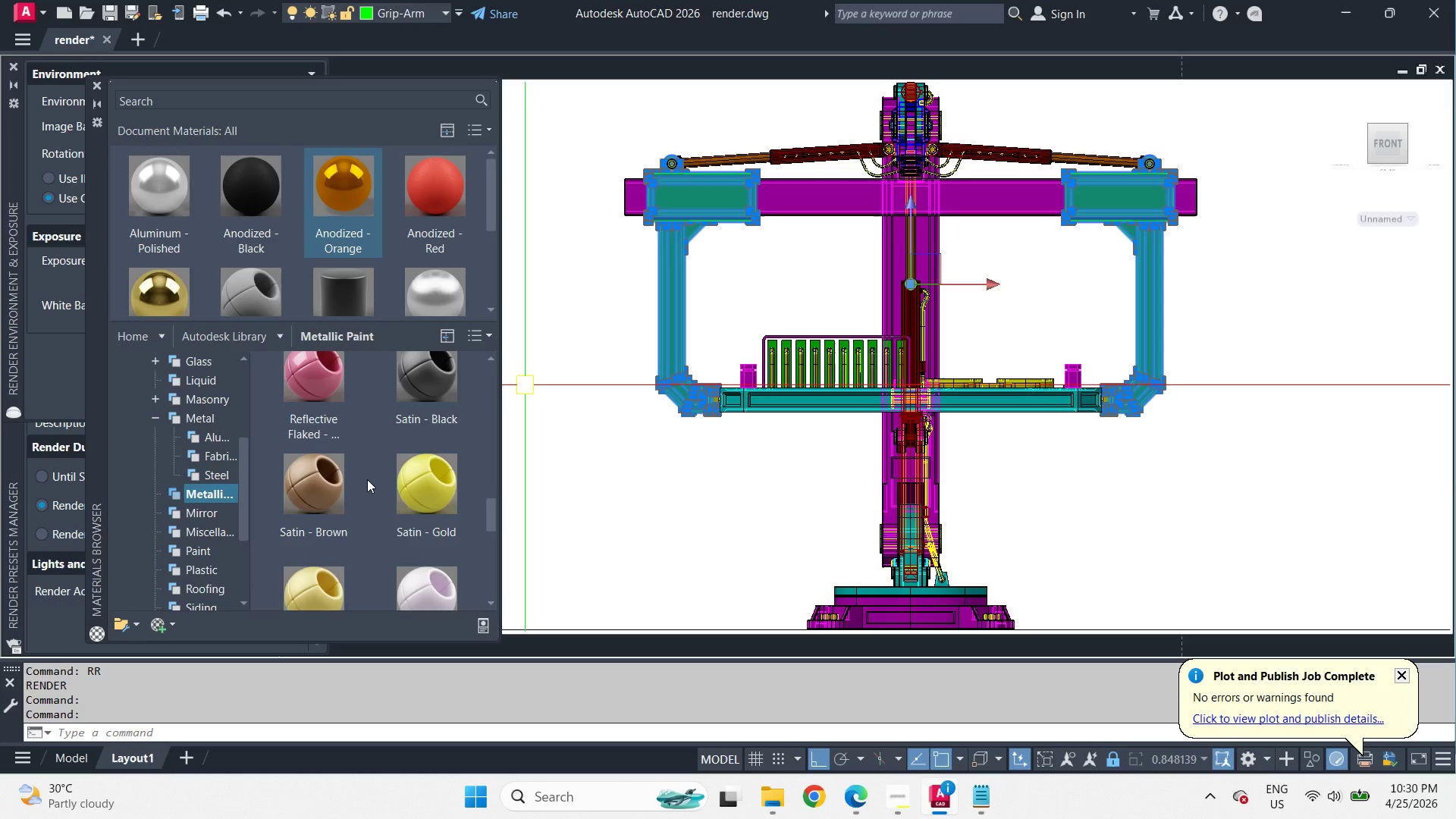 
scroll: coordinate [367, 479], scroll_direction: up, amount: 3.0
 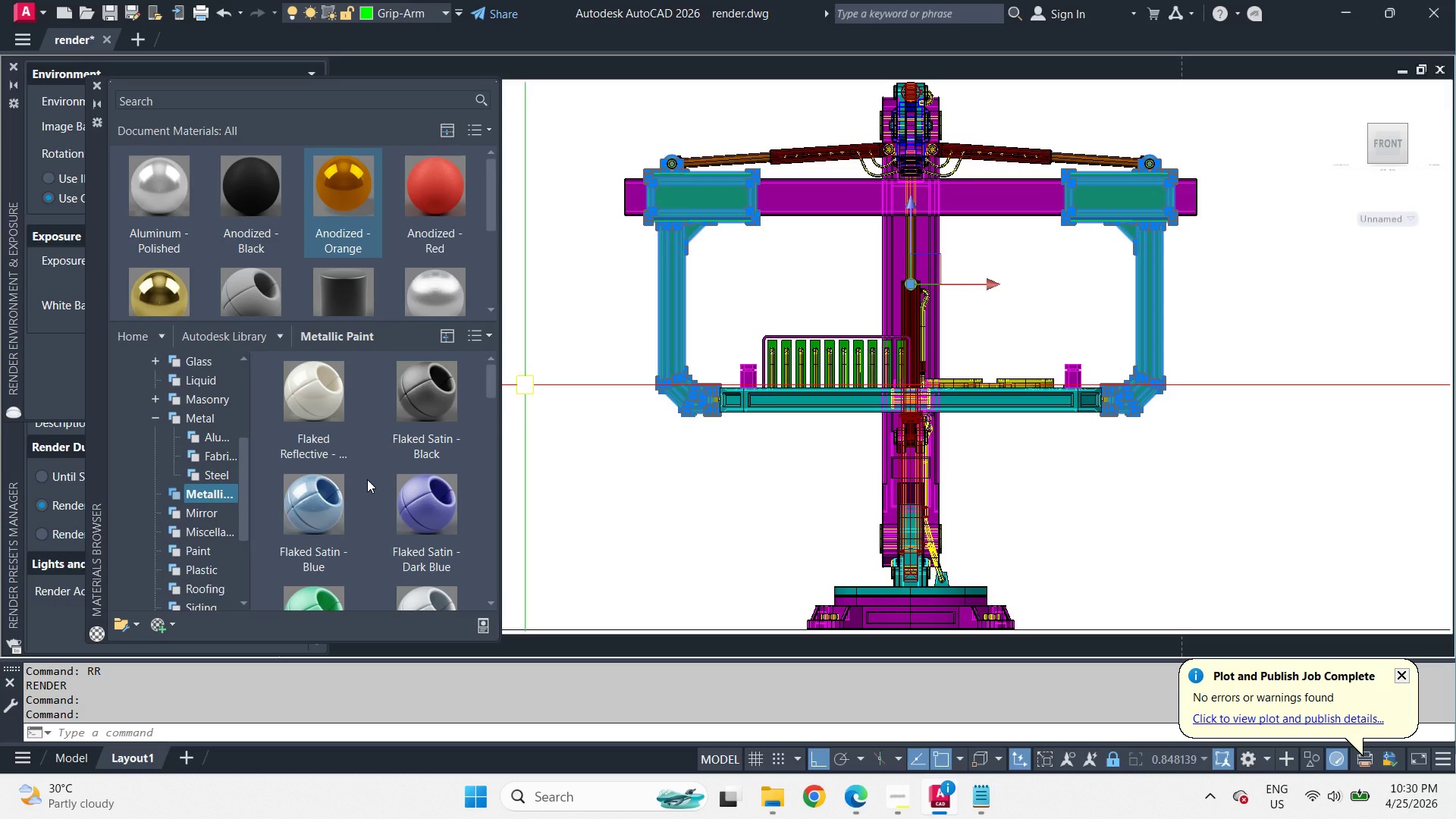 
wait(7.35)
 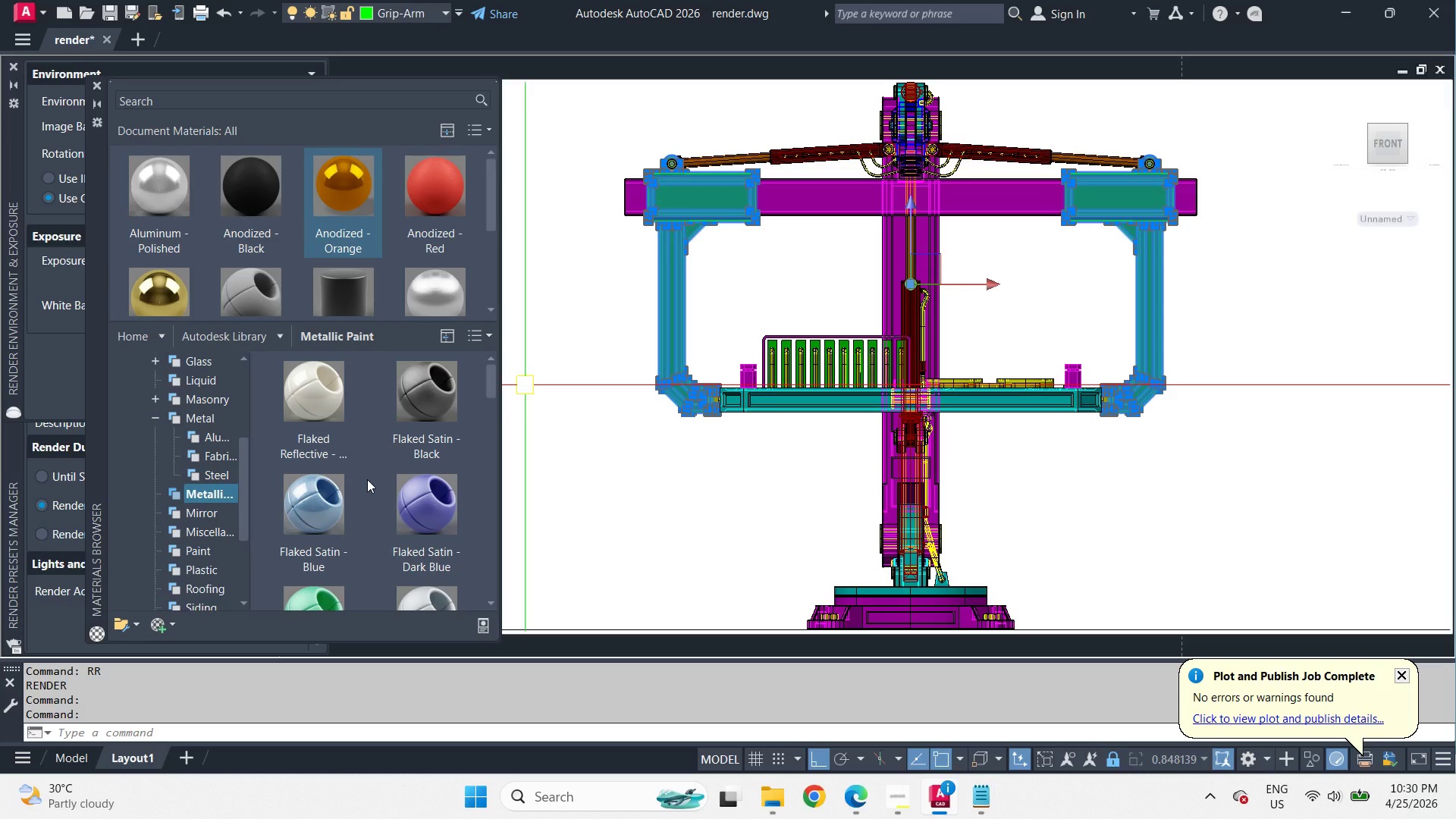 
scroll: coordinate [362, 472], scroll_direction: down, amount: 5.0
 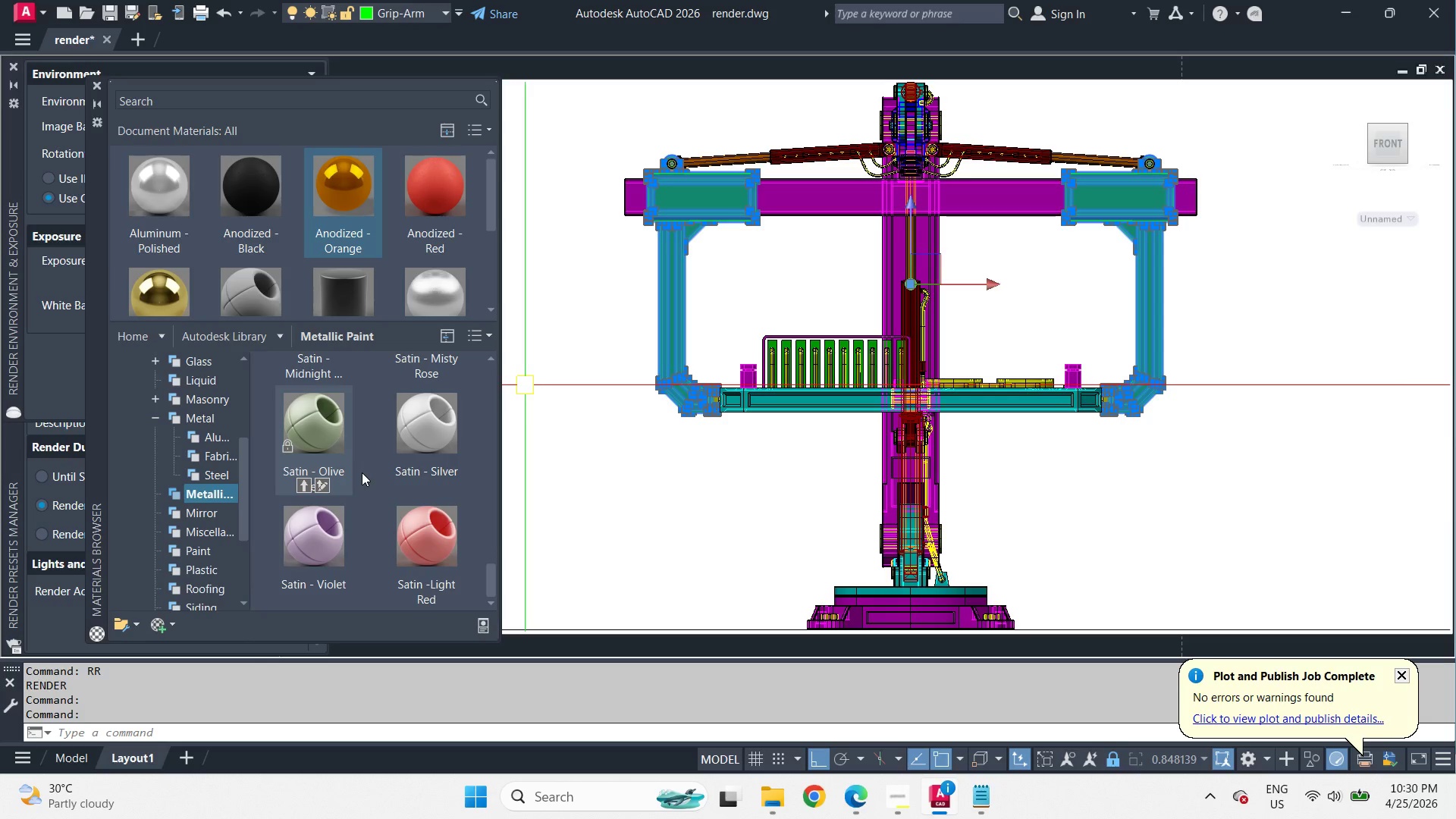 
mouse_move([375, 463])
 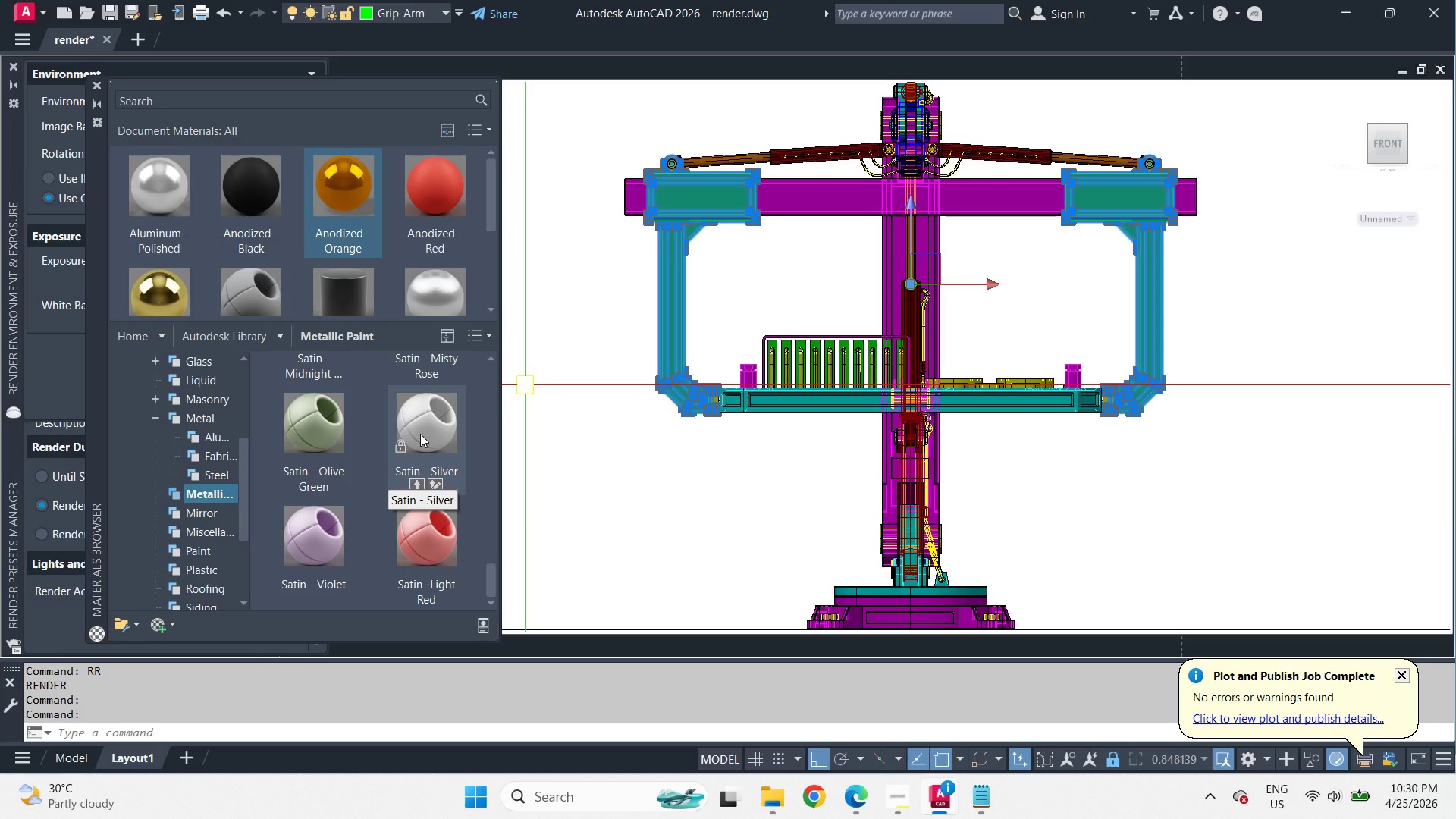 
right_click([420, 434])
 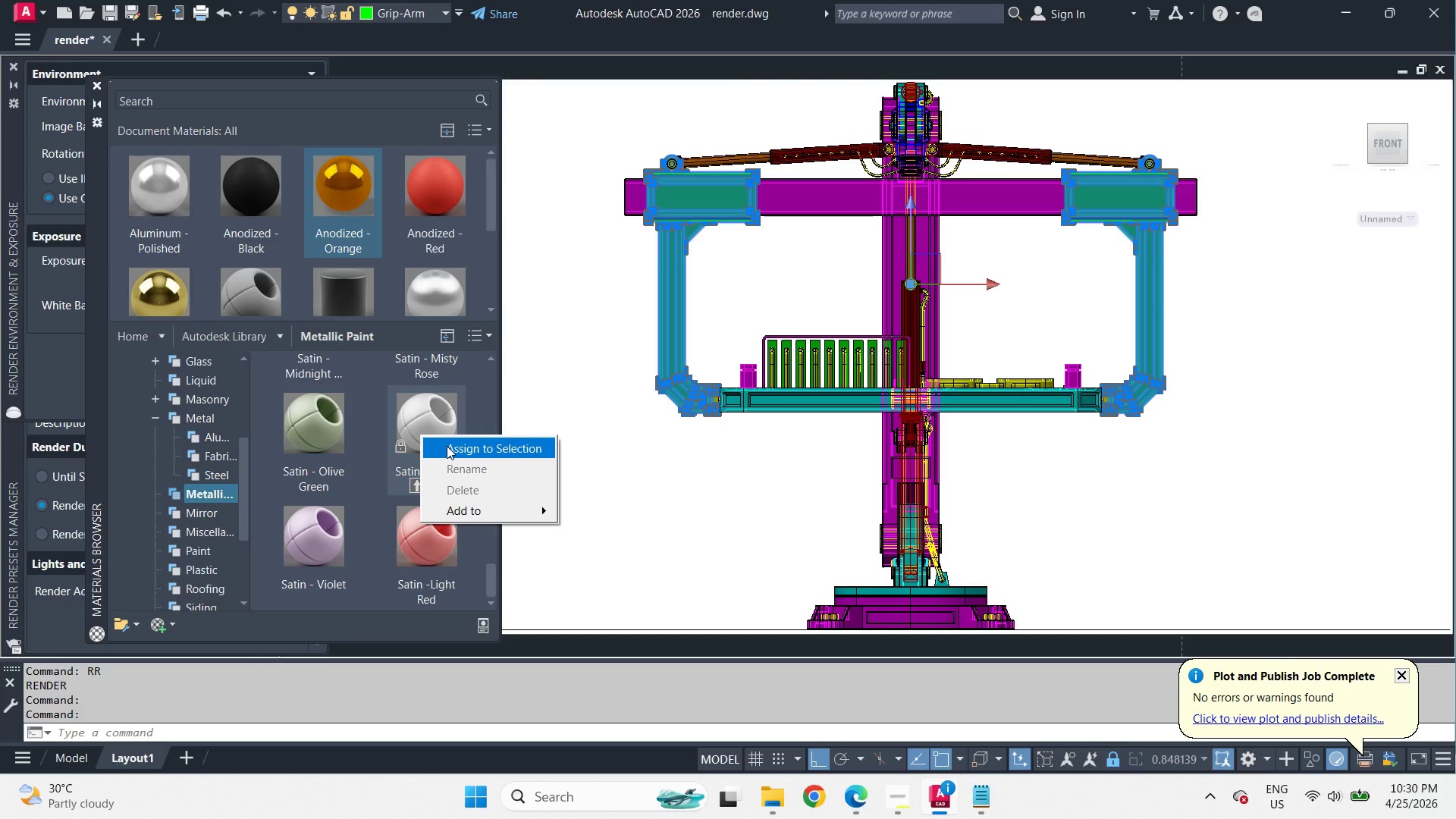 
left_click([447, 446])
 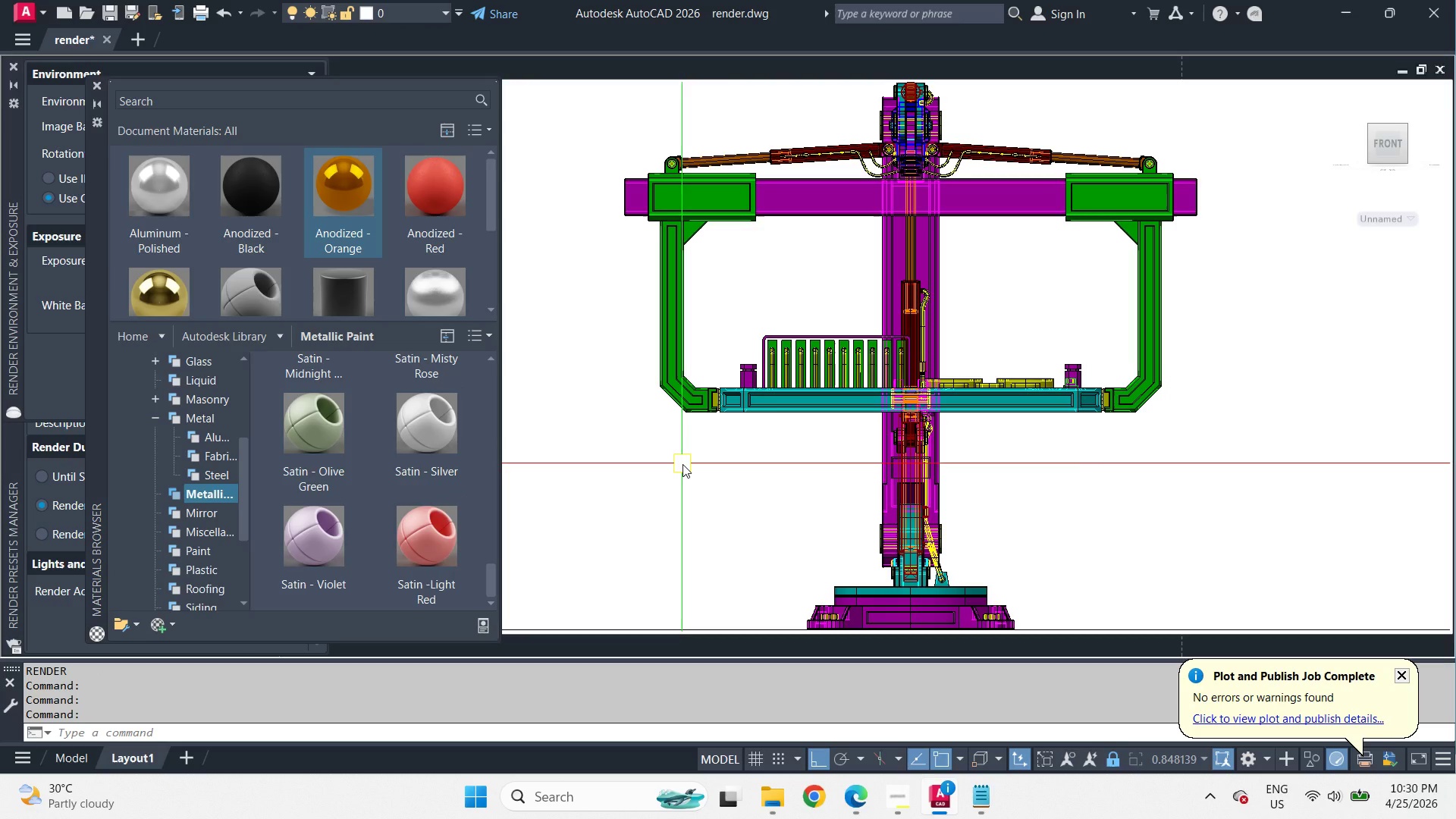 
type(rr )
 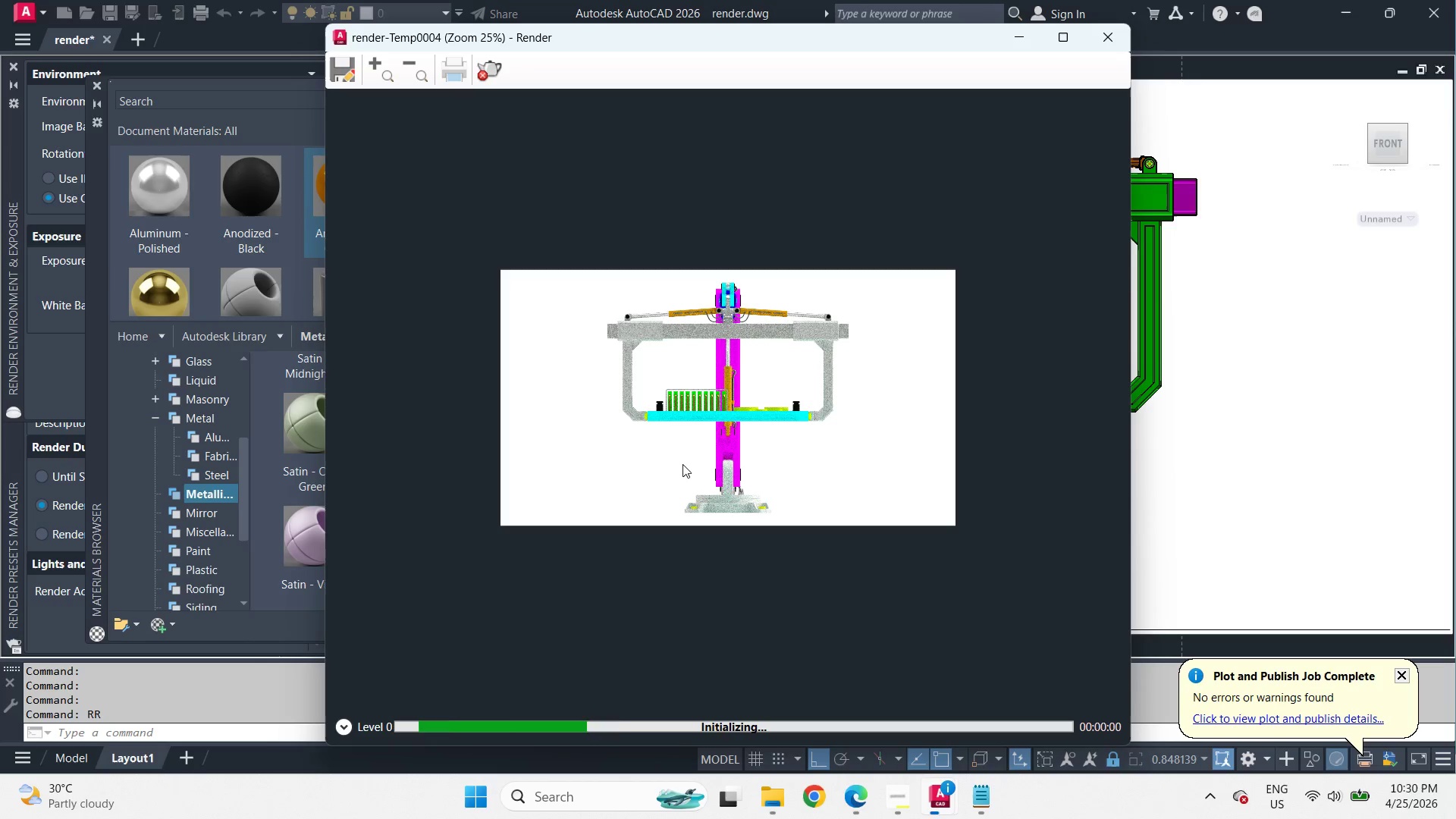 
scroll: coordinate [646, 362], scroll_direction: up, amount: 2.0
 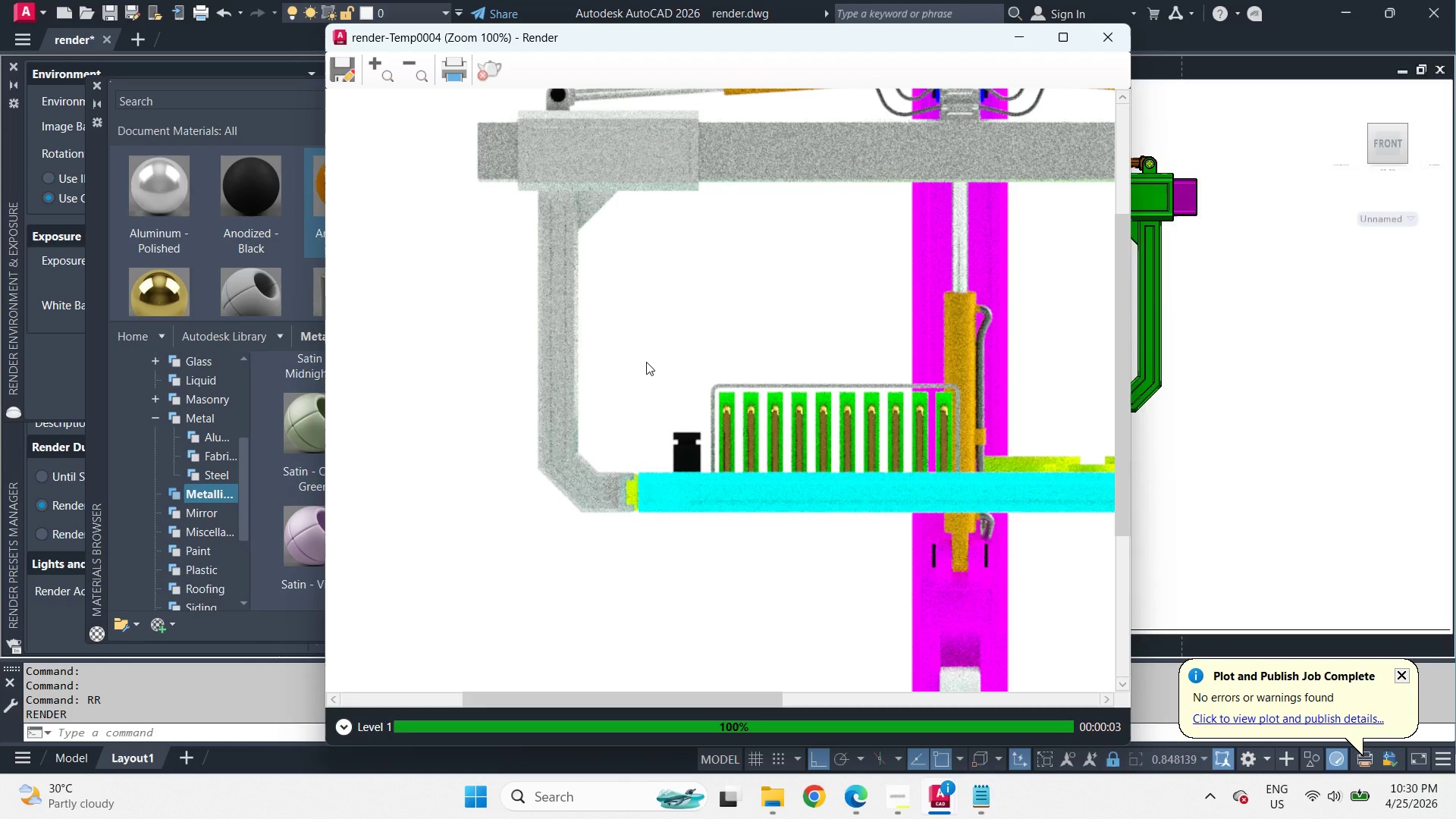 
scroll: coordinate [645, 362], scroll_direction: down, amount: 1.0
 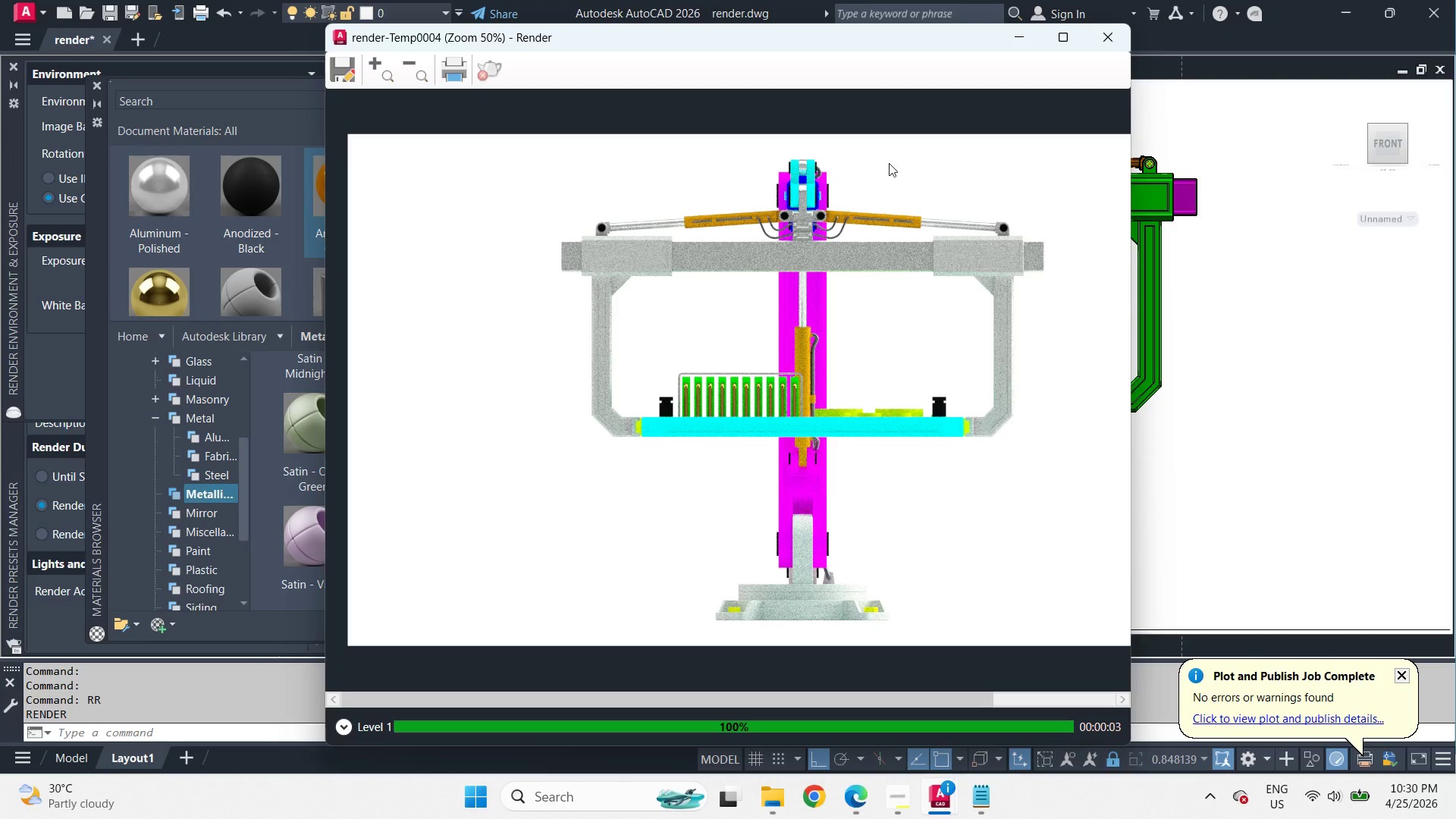 
wait(20.43)
 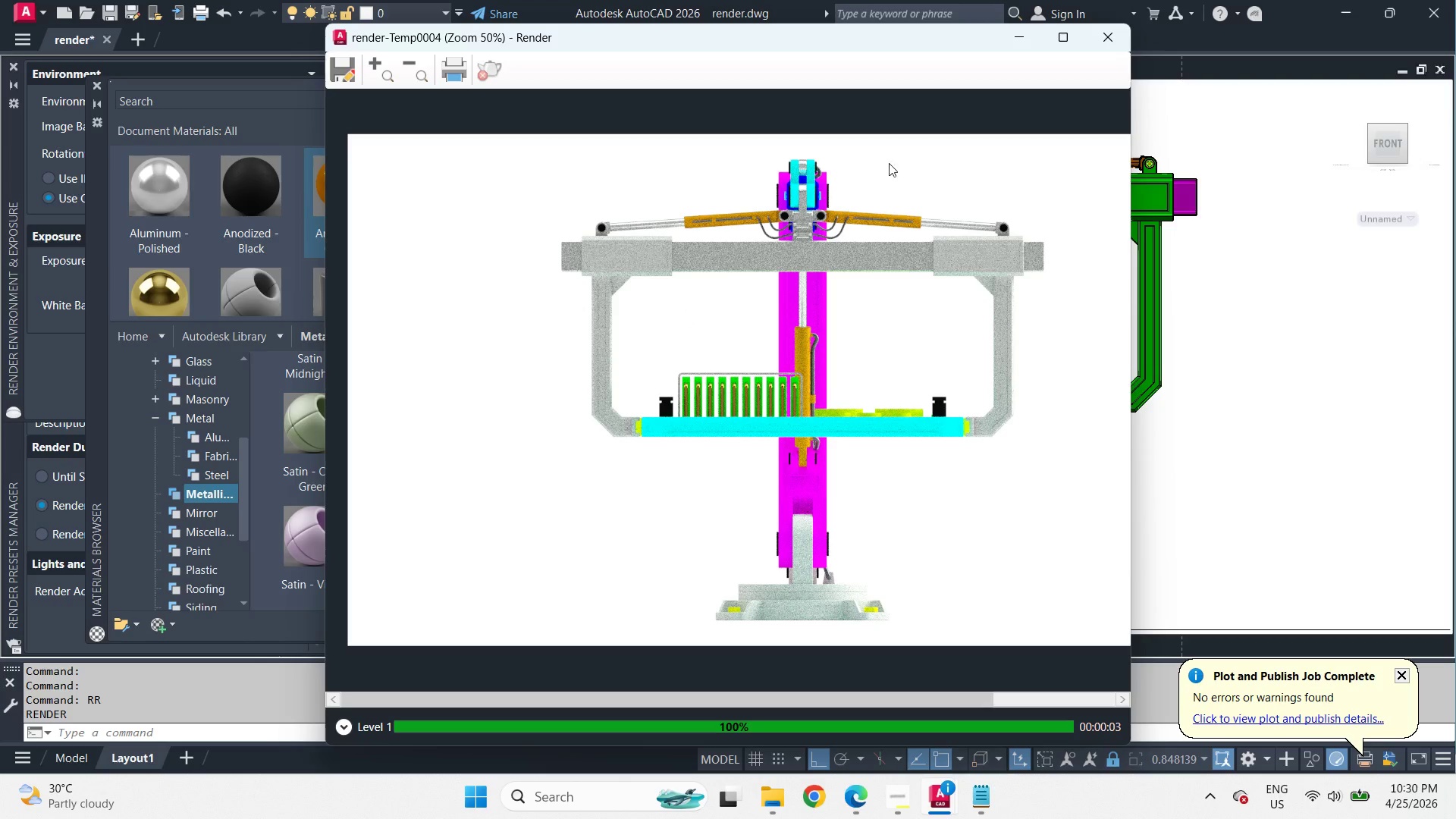 
left_click([1097, 42])
 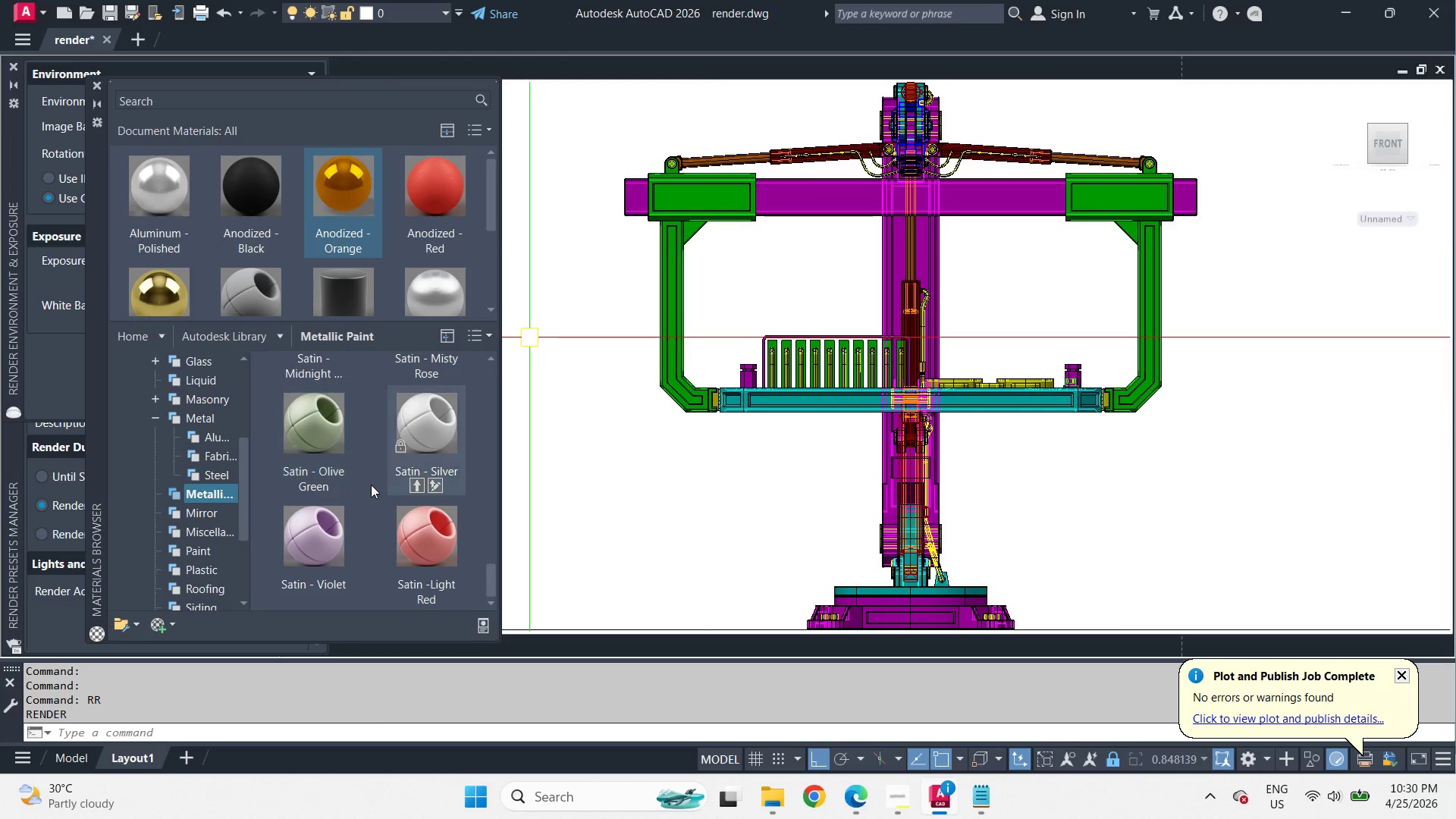 
scroll: coordinate [372, 484], scroll_direction: up, amount: 1.0
 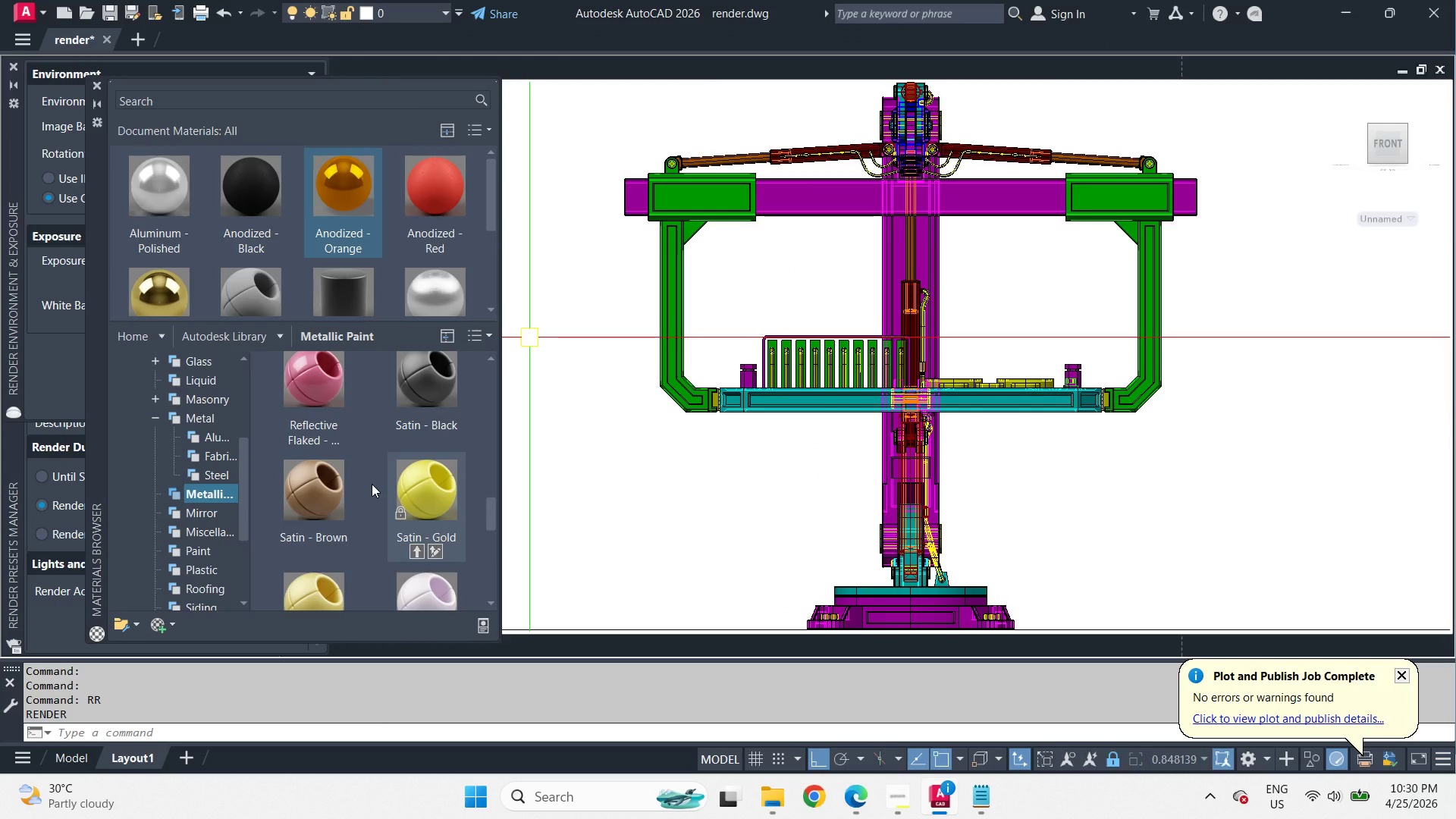 
scroll: coordinate [372, 484], scroll_direction: down, amount: 1.0
 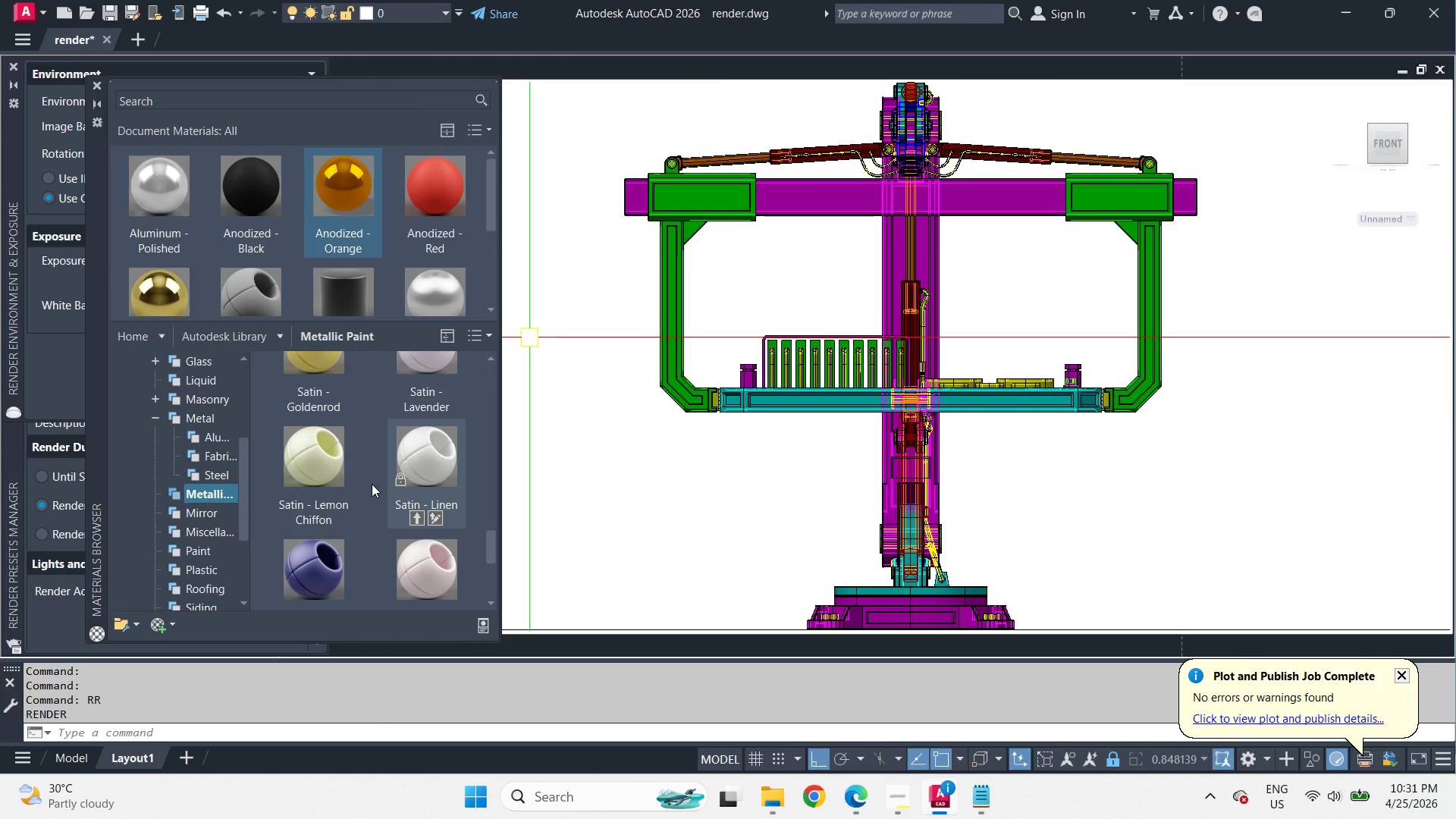 
scroll: coordinate [372, 484], scroll_direction: up, amount: 1.0
 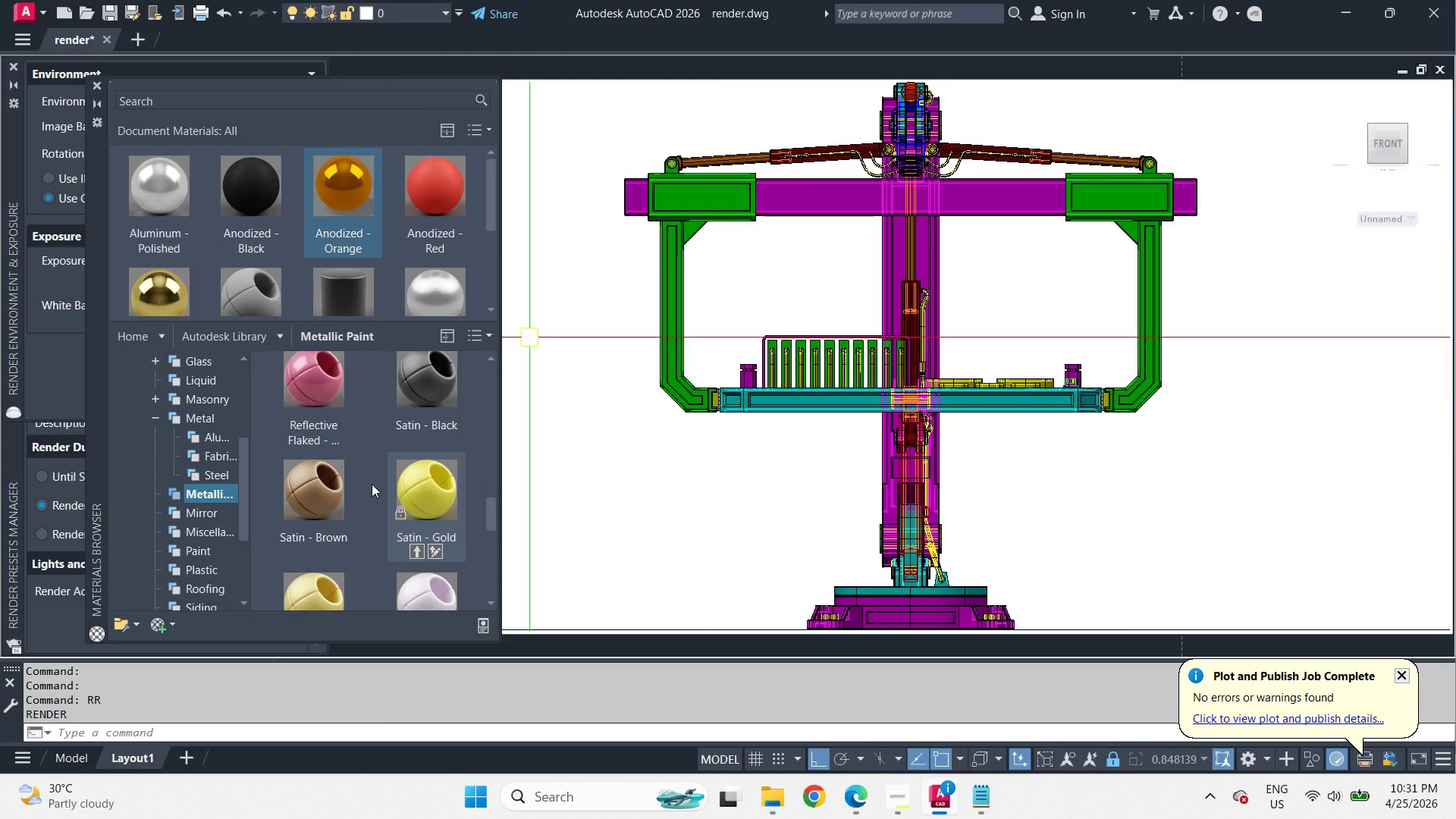 
scroll: coordinate [372, 484], scroll_direction: down, amount: 1.0
 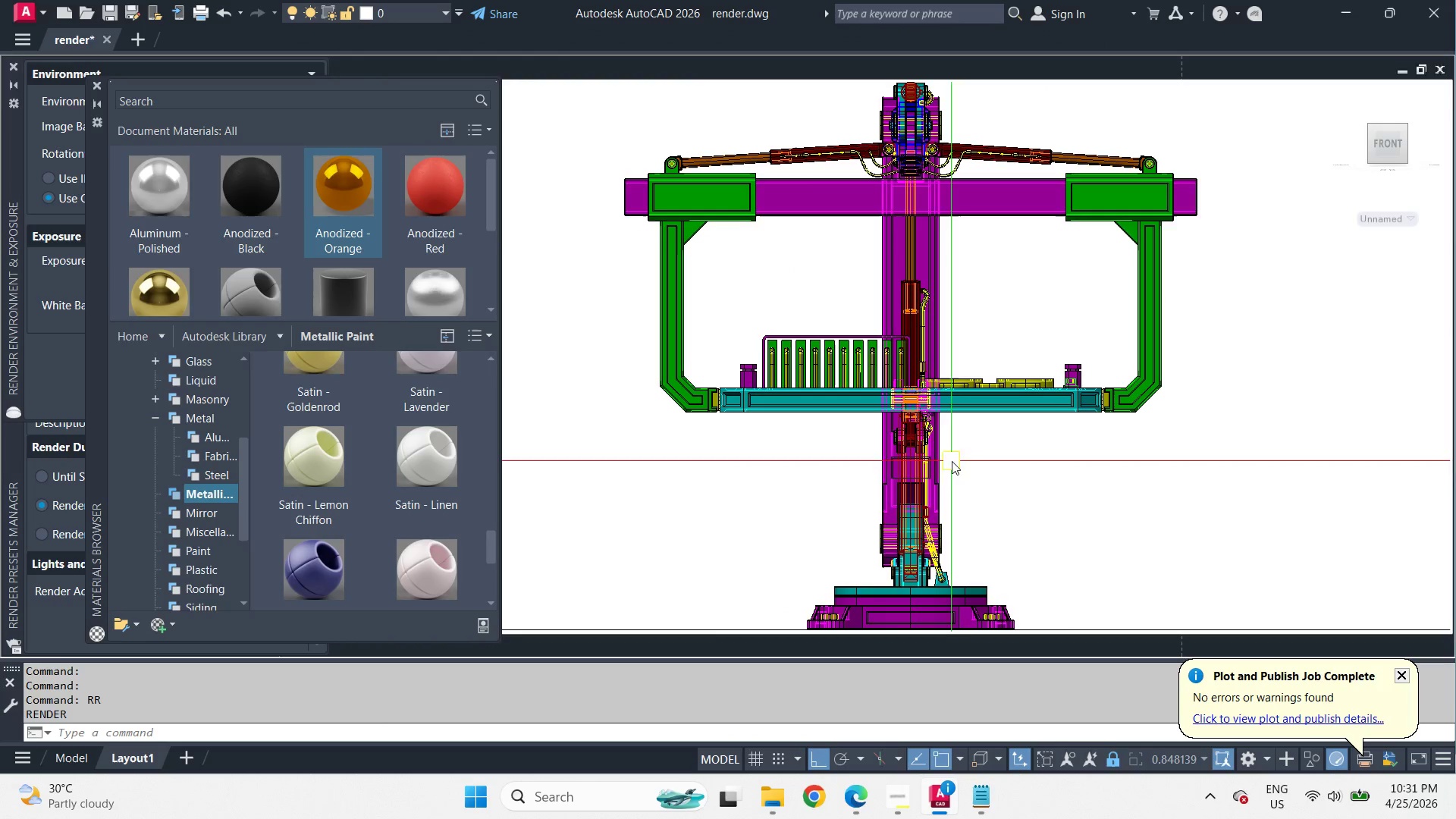 
left_click([943, 455])
 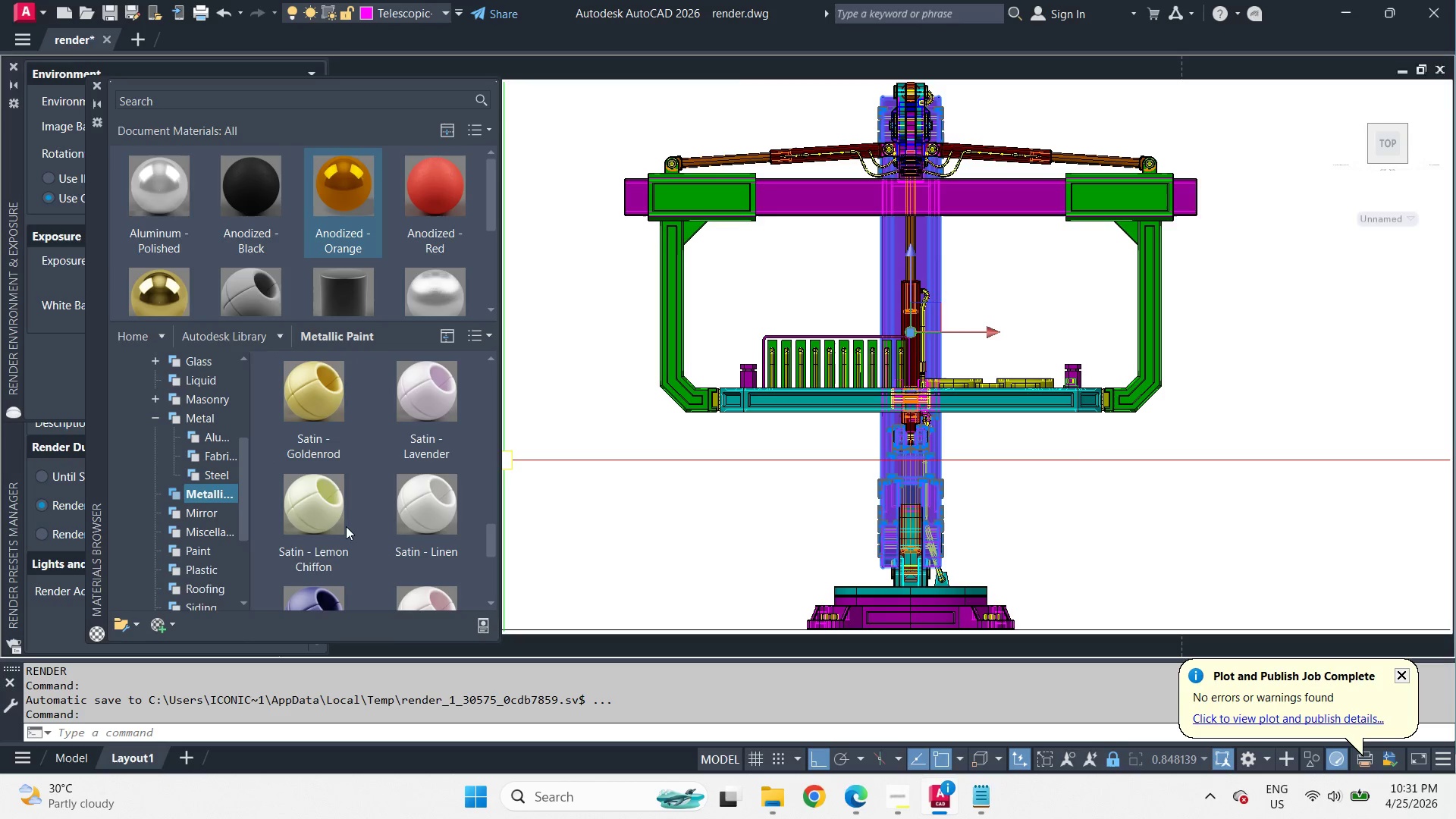 
right_click([329, 410])
 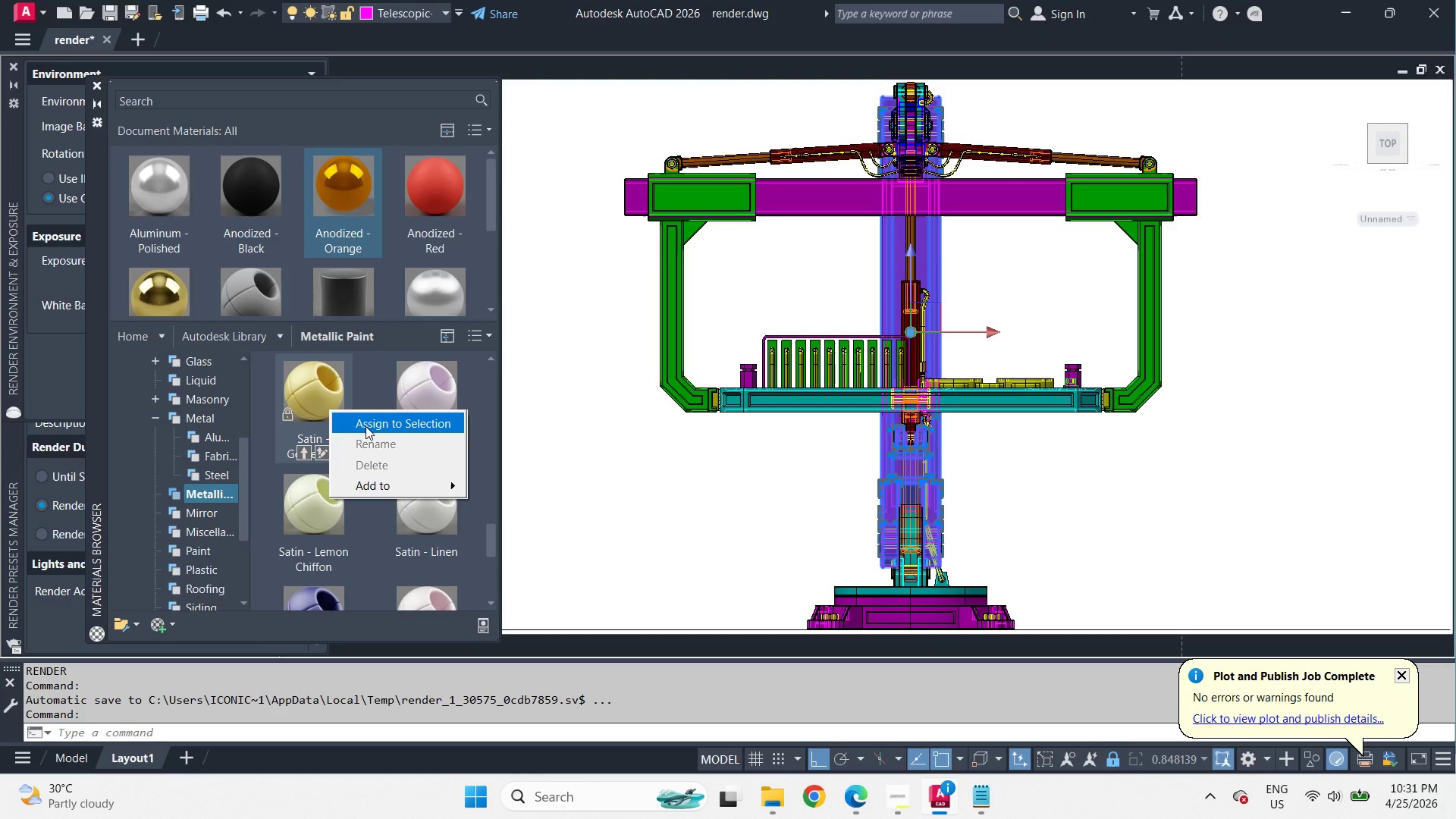 
left_click([366, 426])
 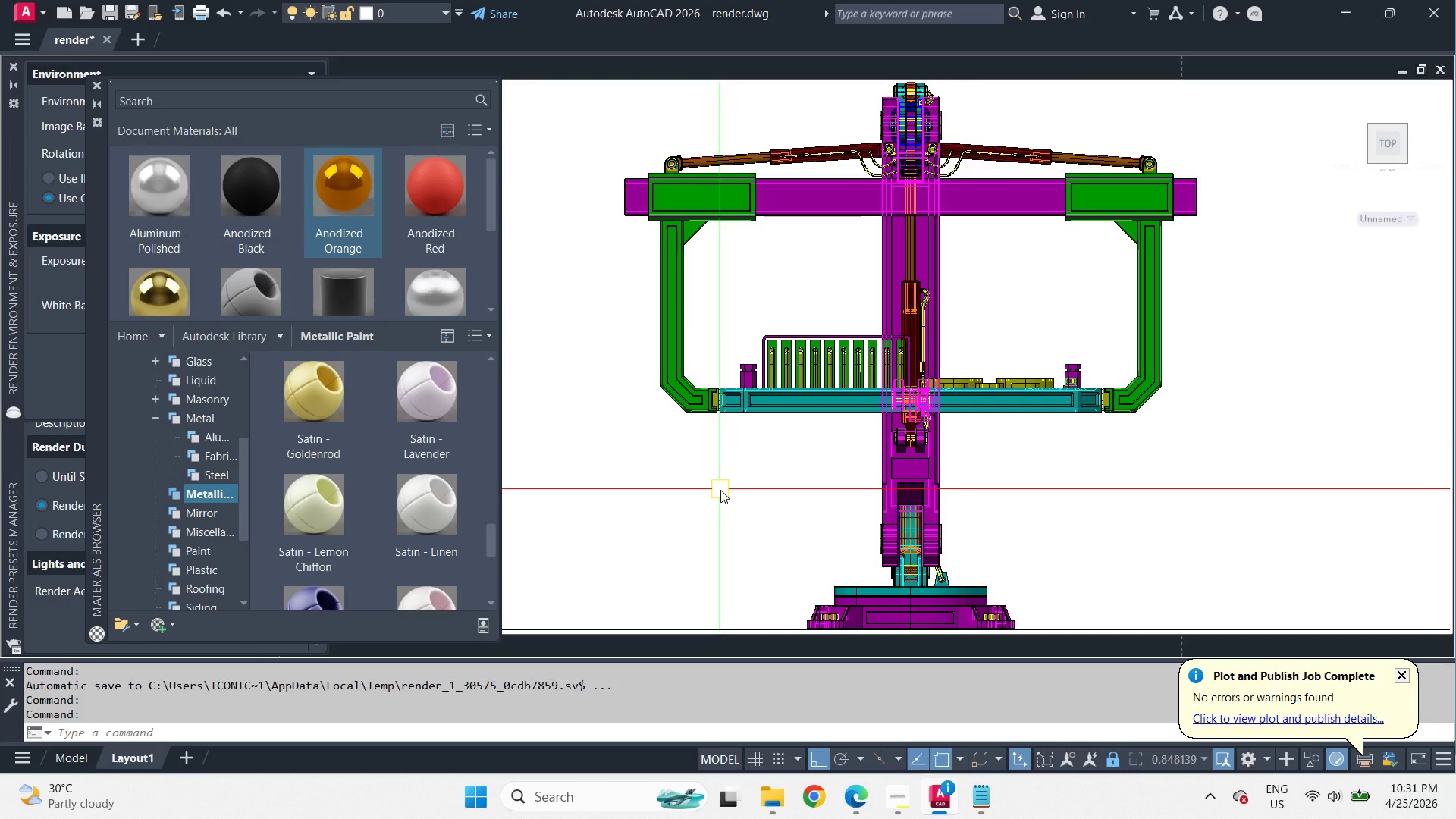 
type(rr )
 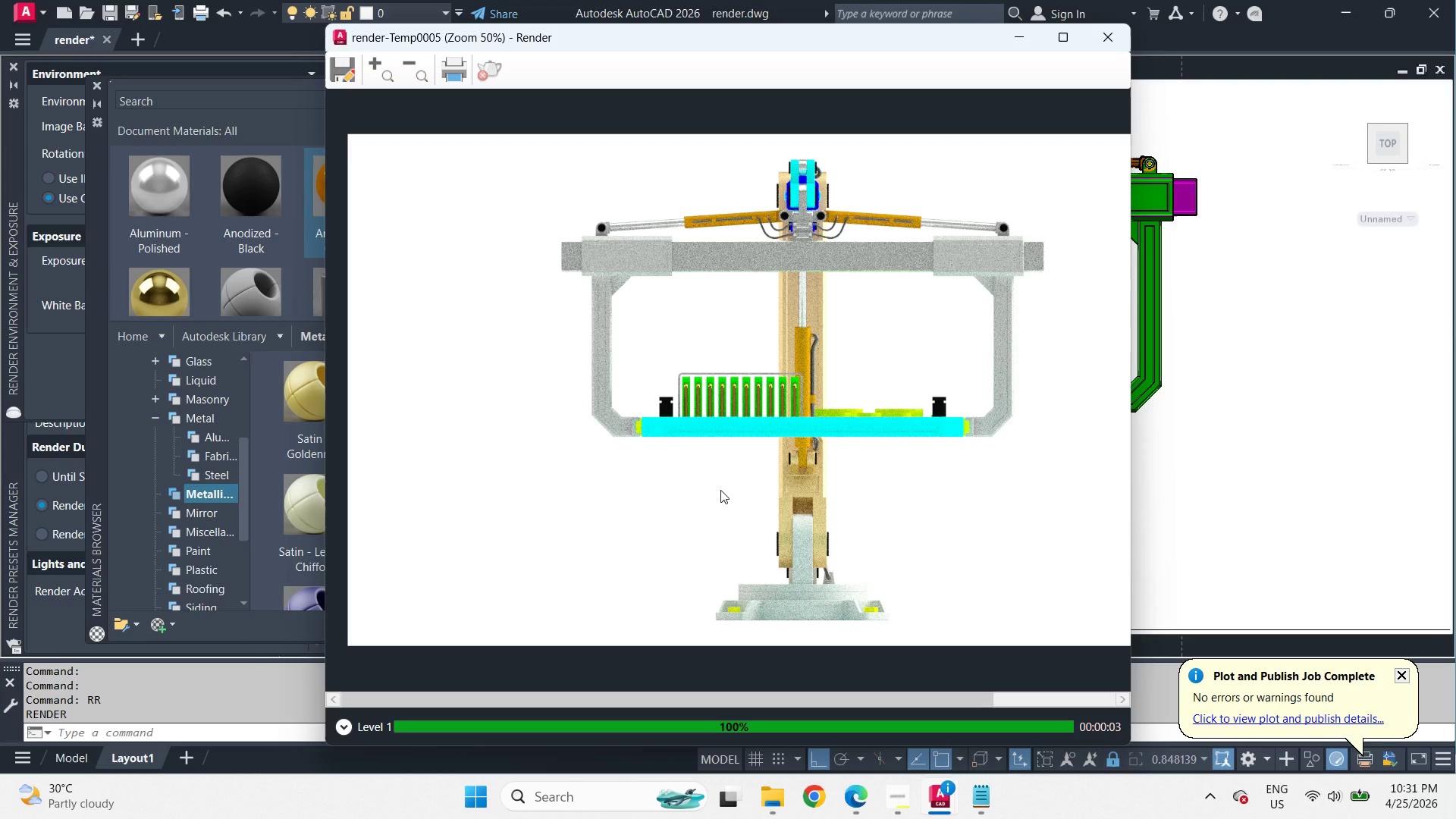 
wait(40.91)
 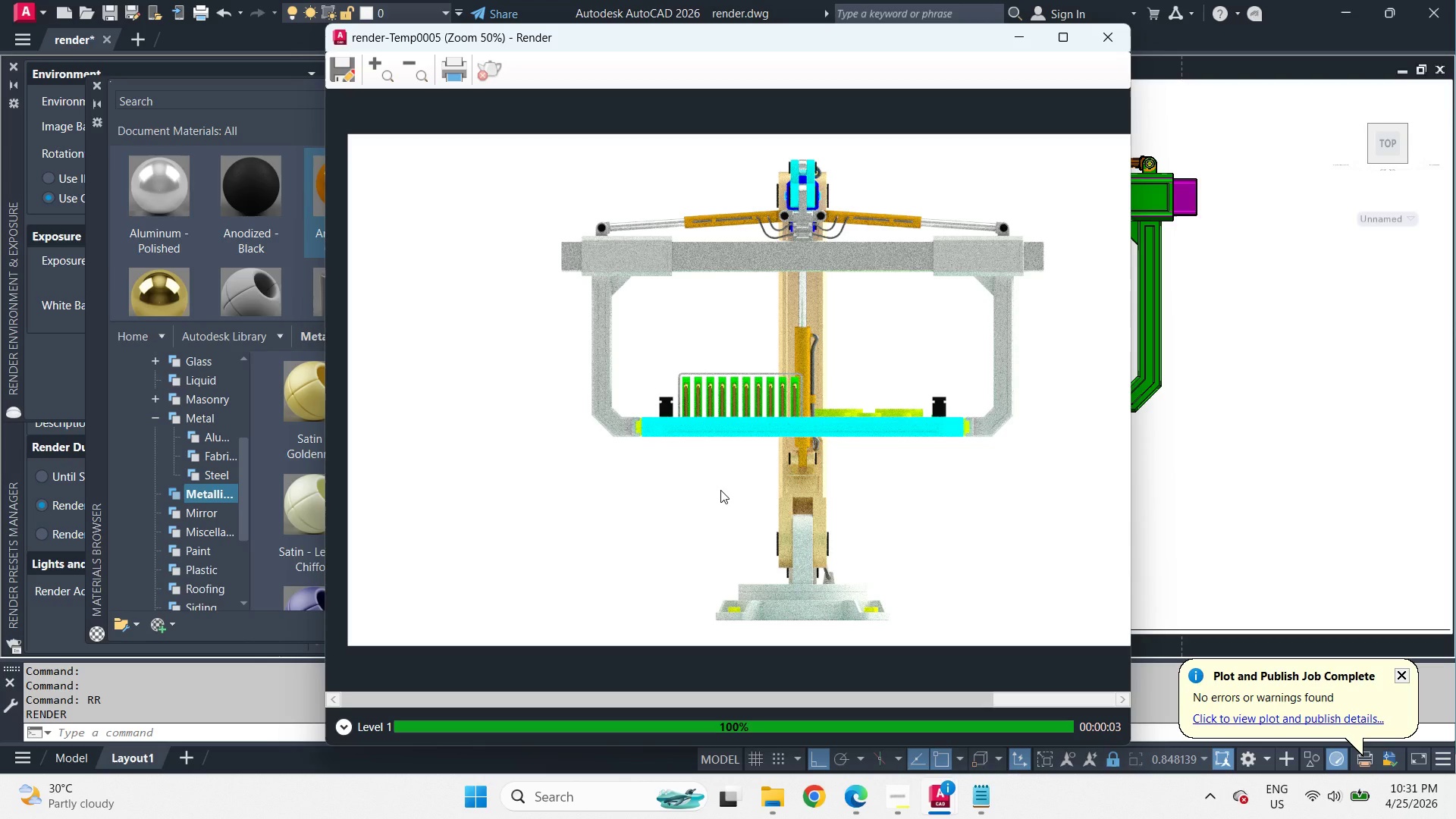 
left_click([1125, 33])
 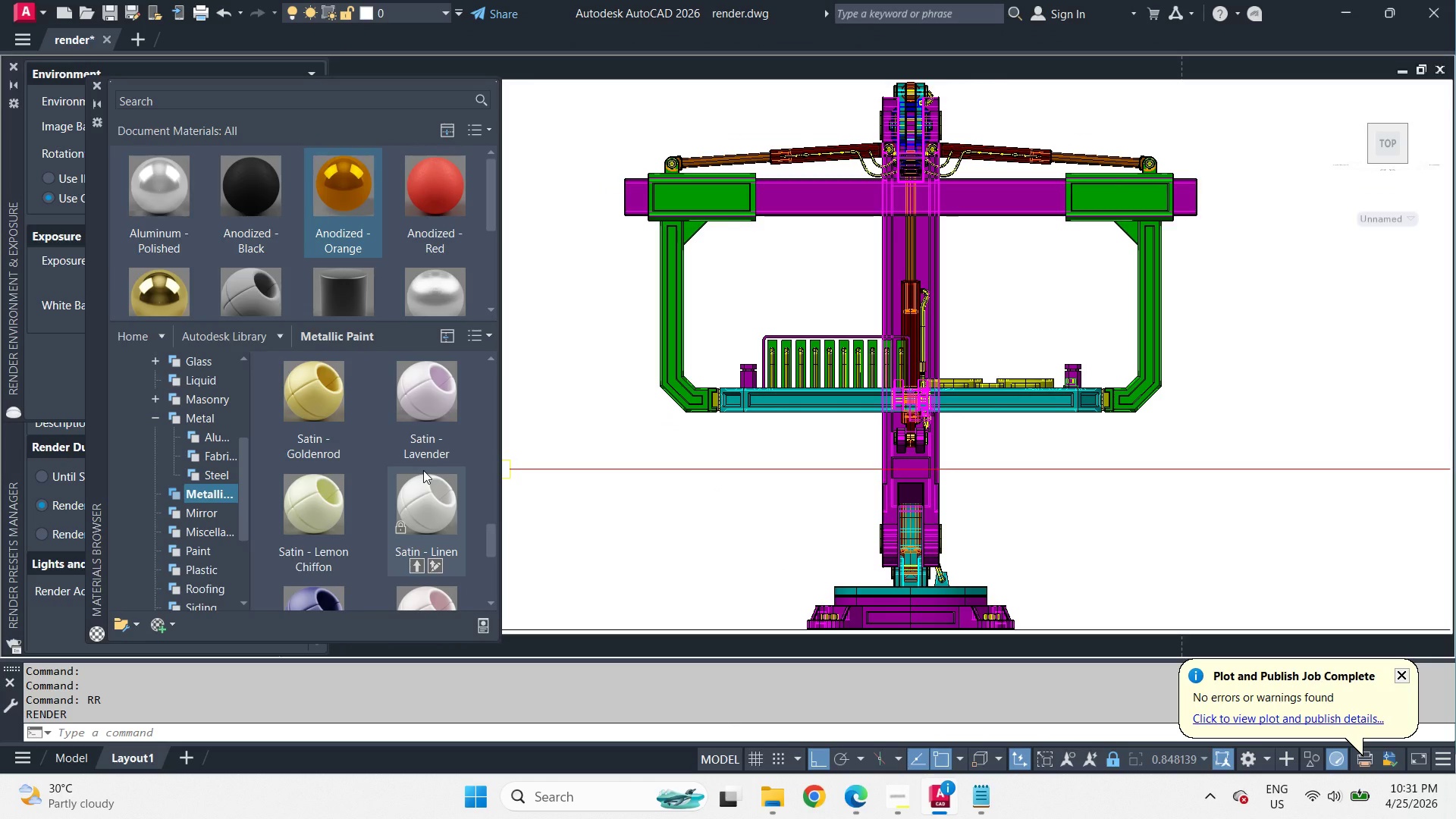 
scroll: coordinate [423, 470], scroll_direction: up, amount: 1.0
 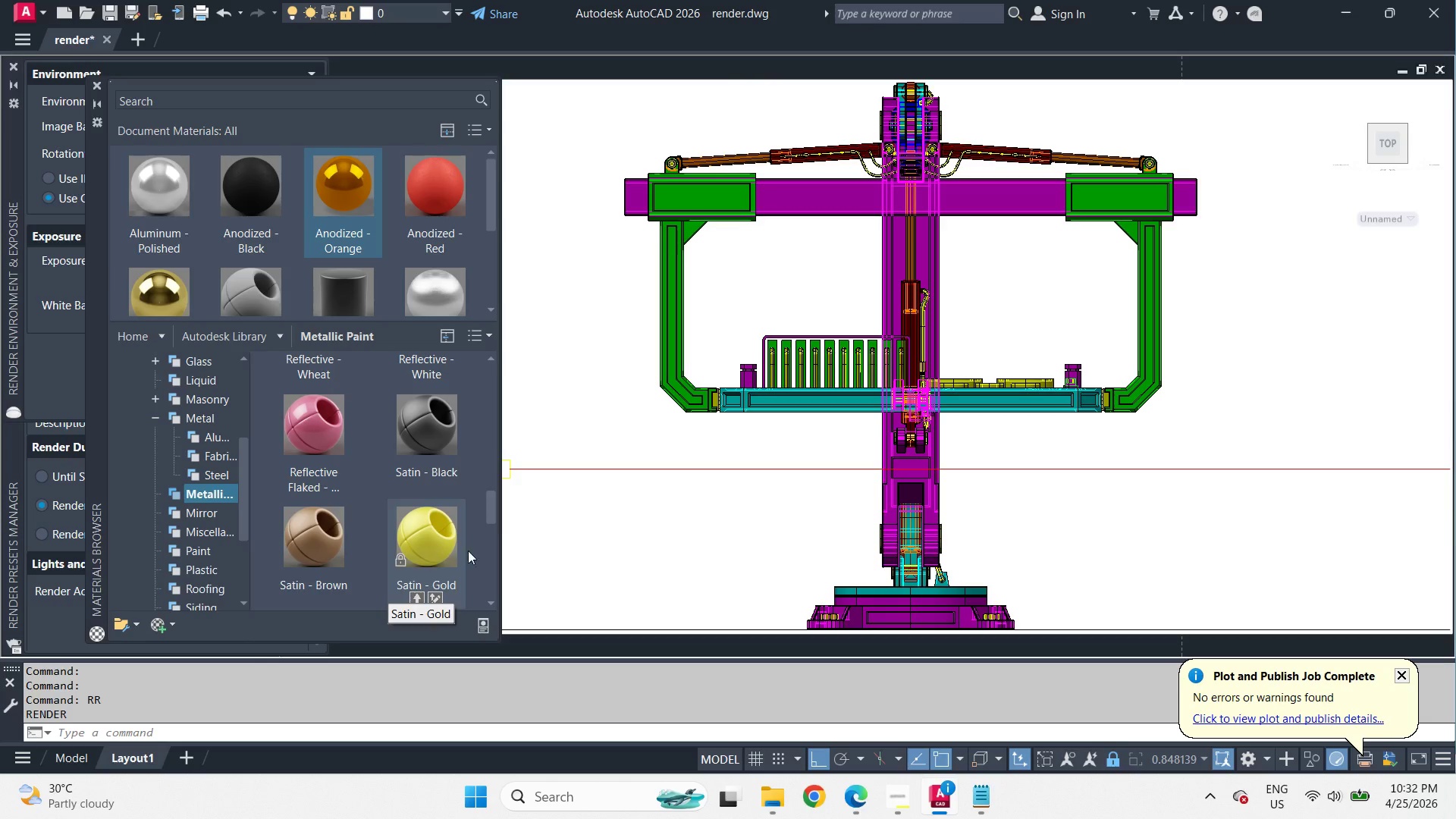 
wait(10.44)
 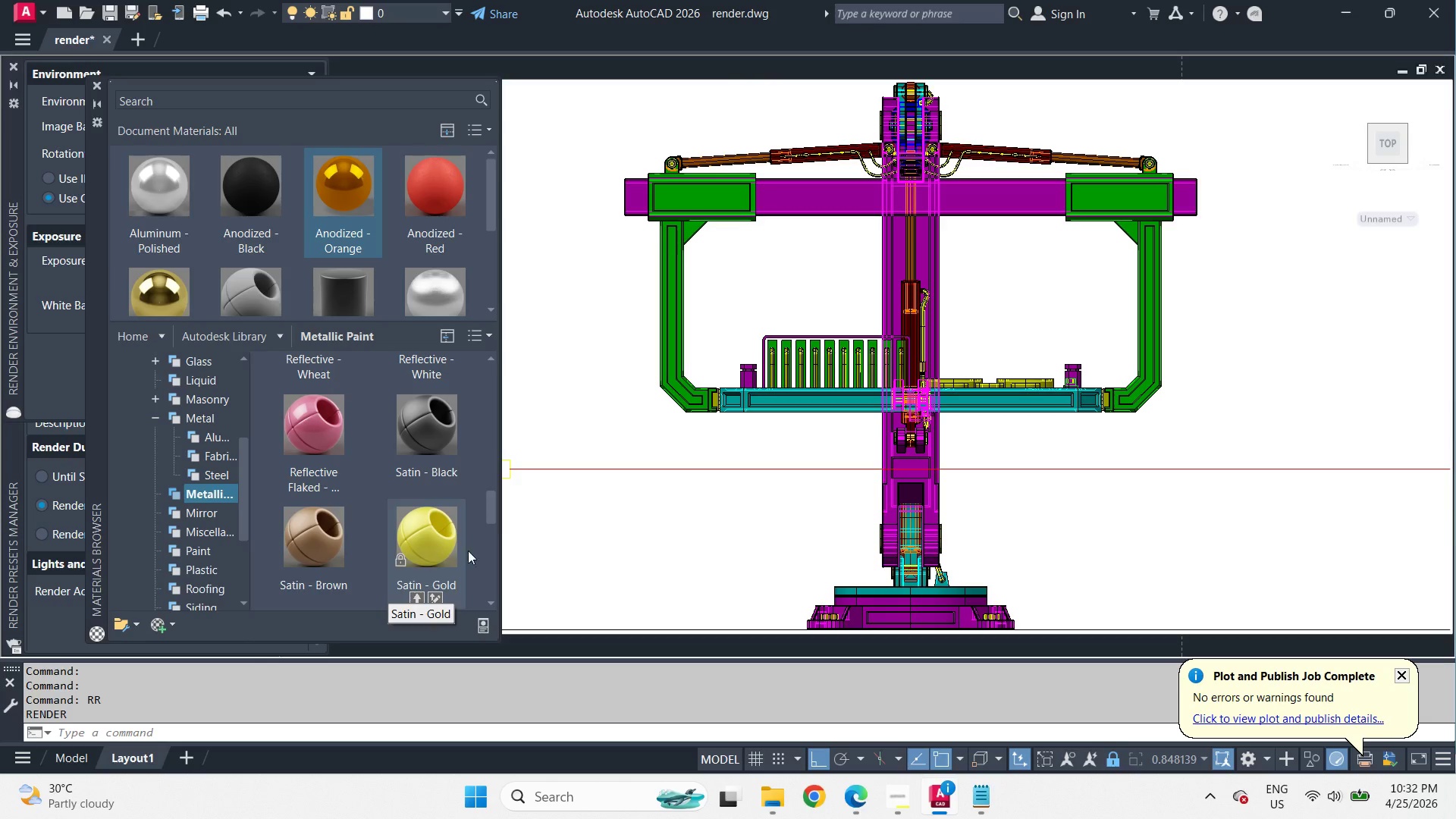 
scroll: coordinate [411, 500], scroll_direction: up, amount: 1.0
 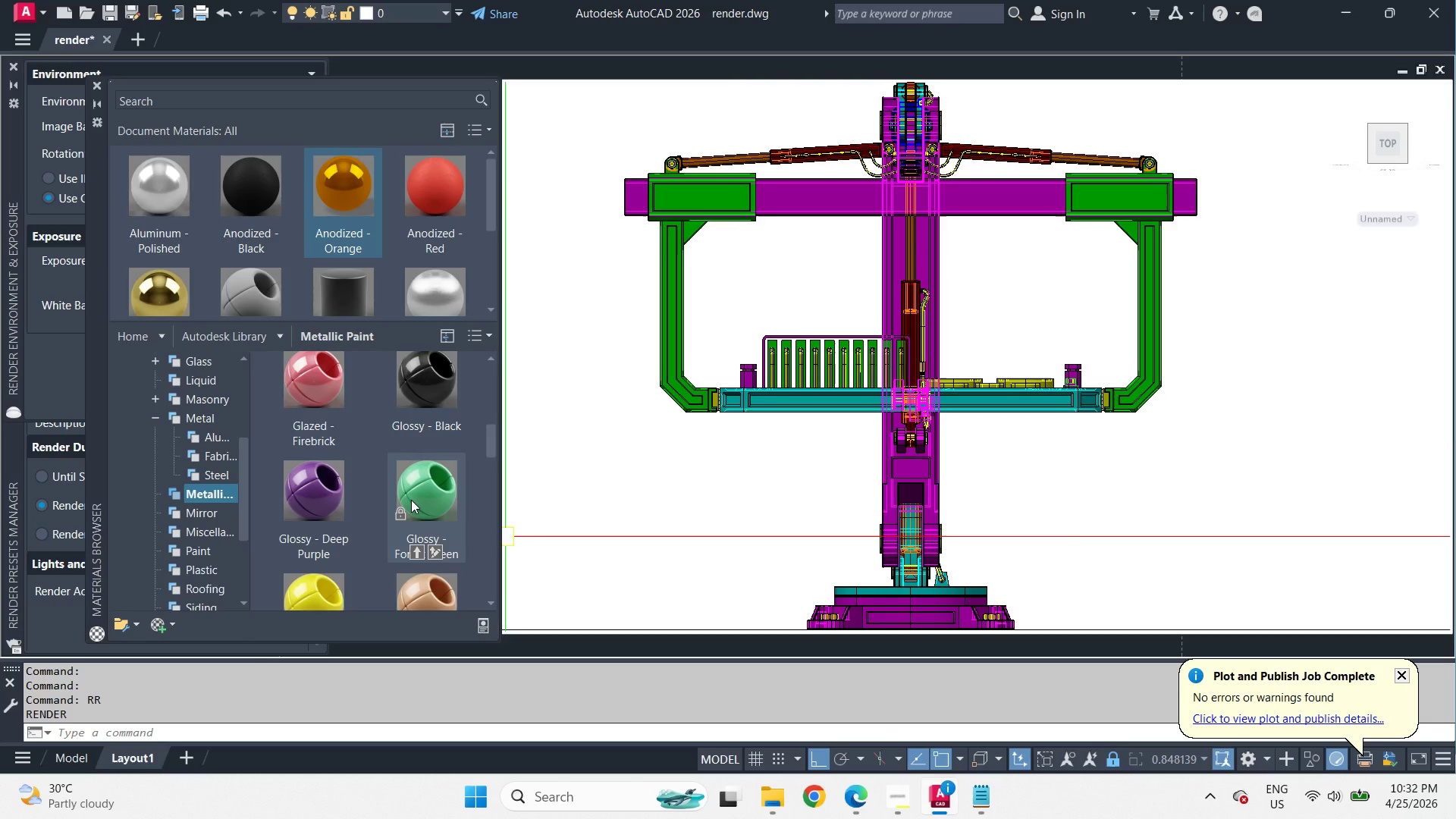 
scroll: coordinate [411, 500], scroll_direction: down, amount: 1.0
 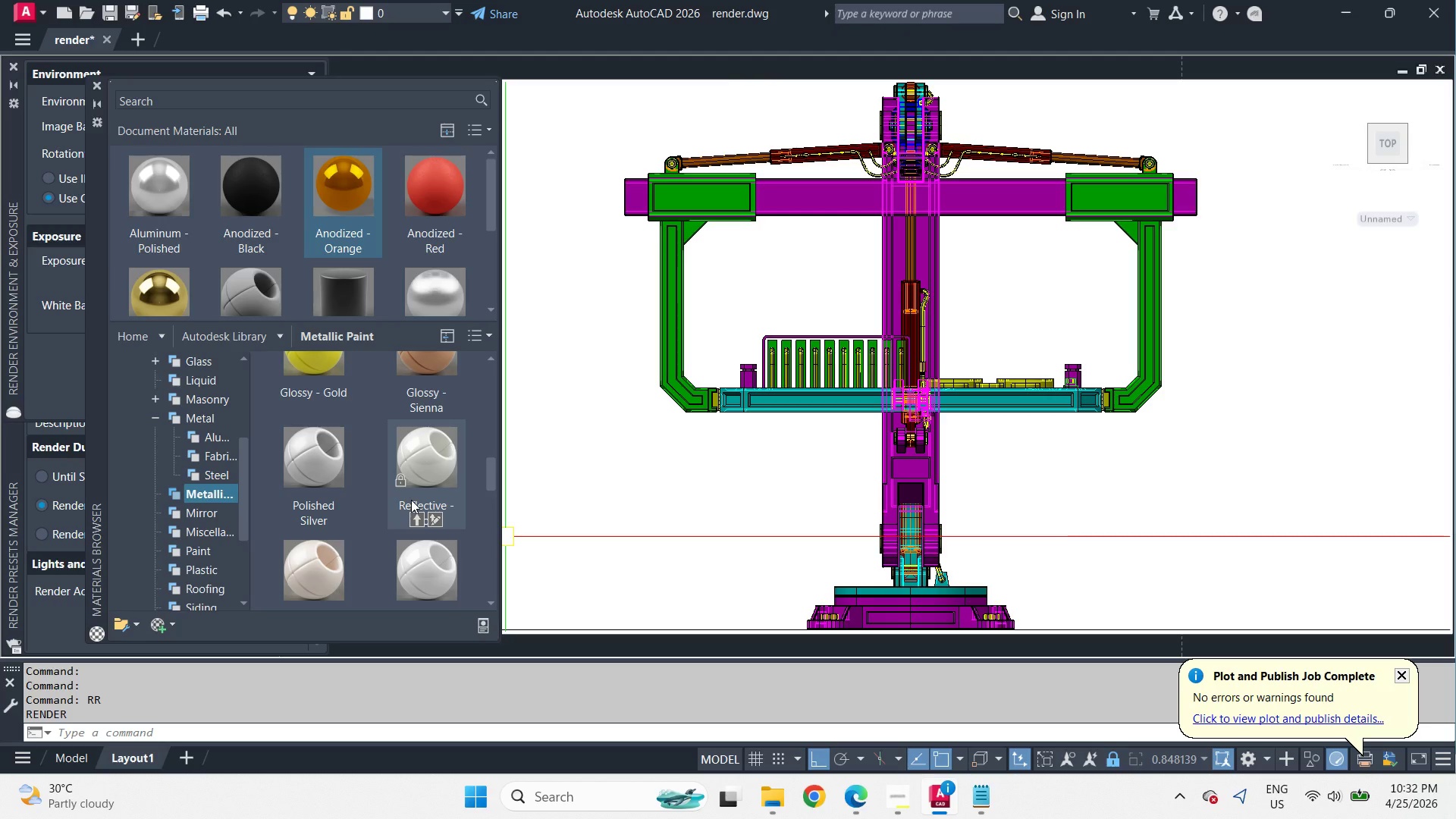 
wait(14.06)
 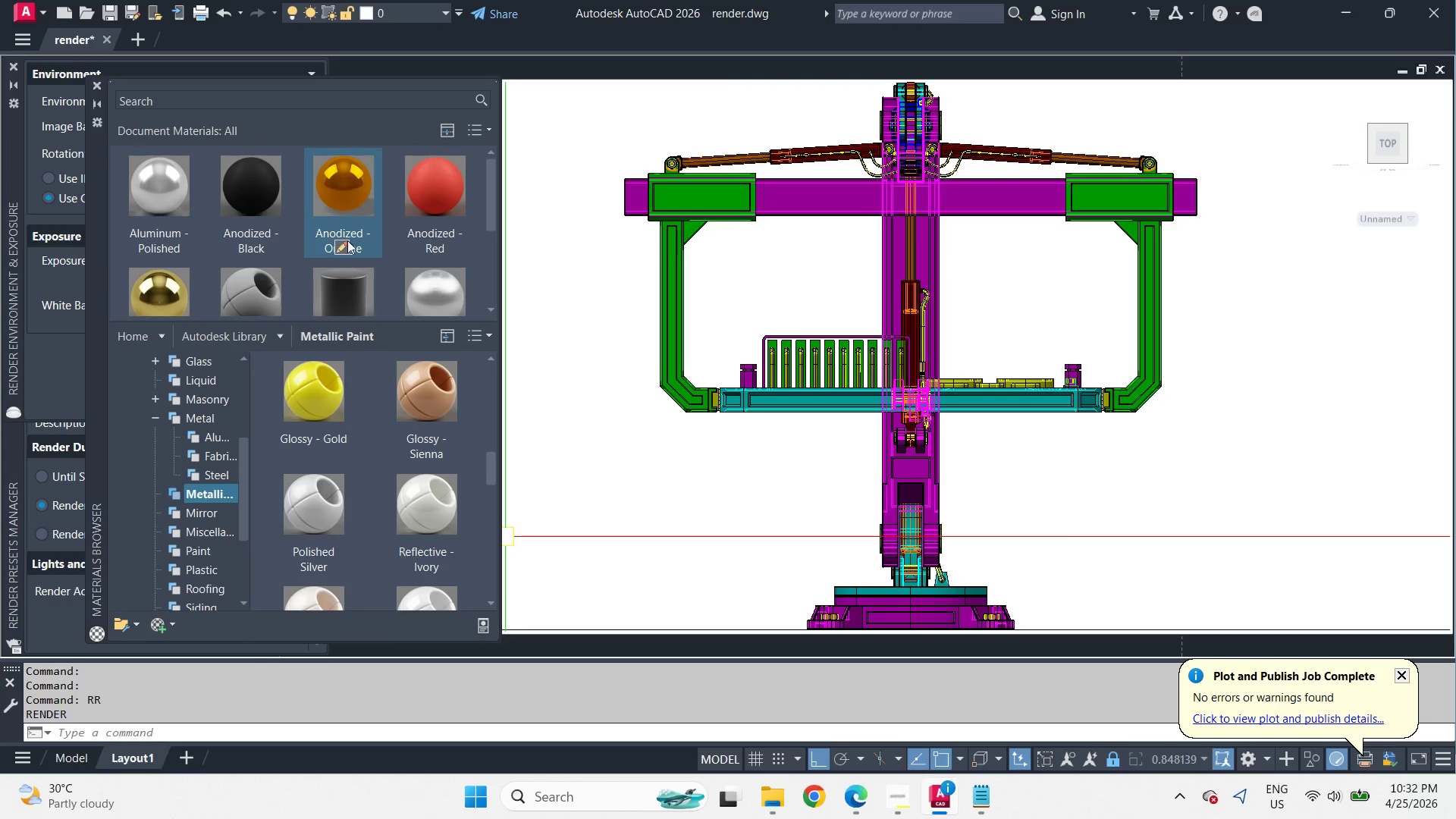 
right_click([340, 215])
 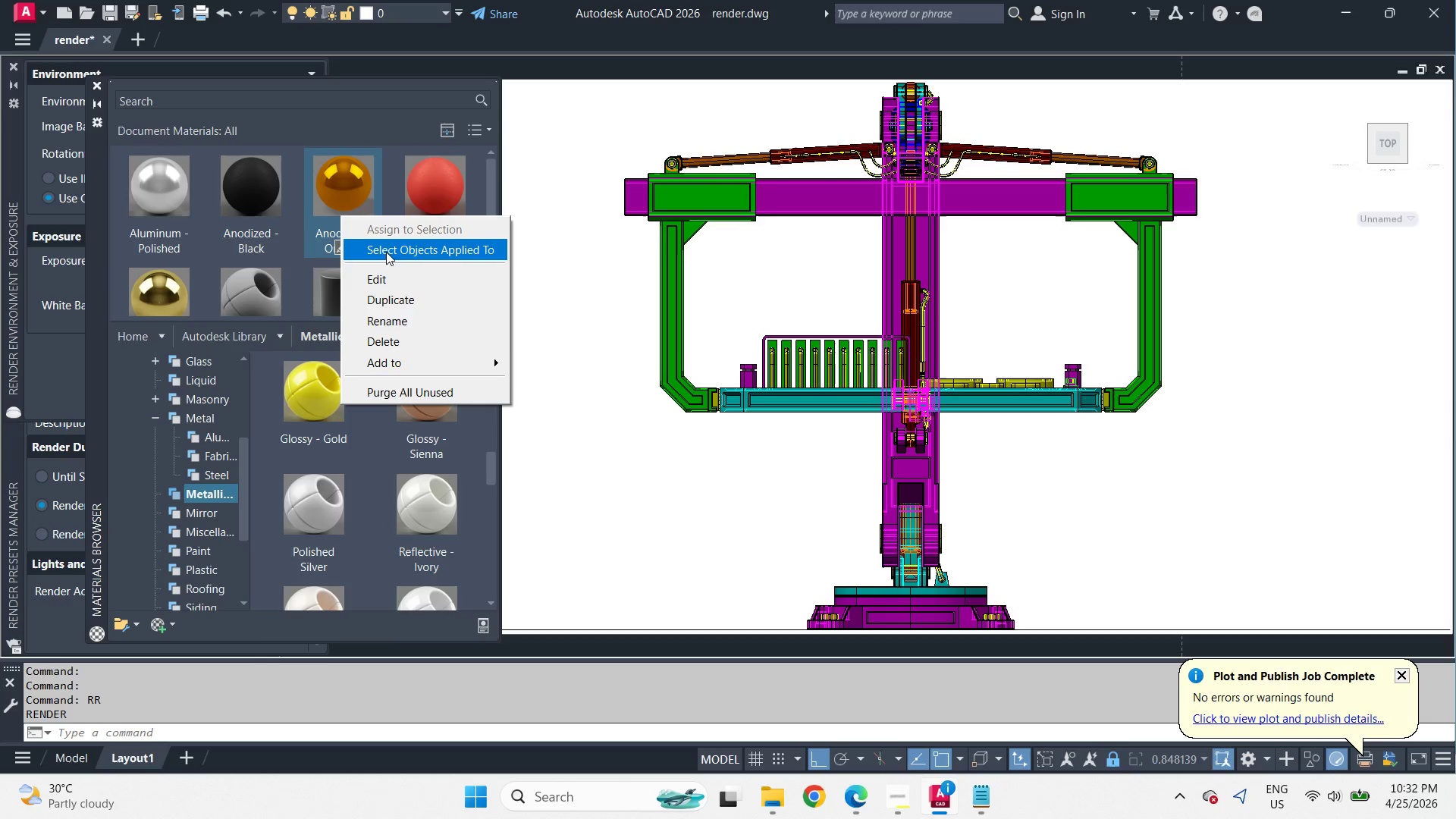 
scroll: coordinate [356, 261], scroll_direction: up, amount: 1.0
 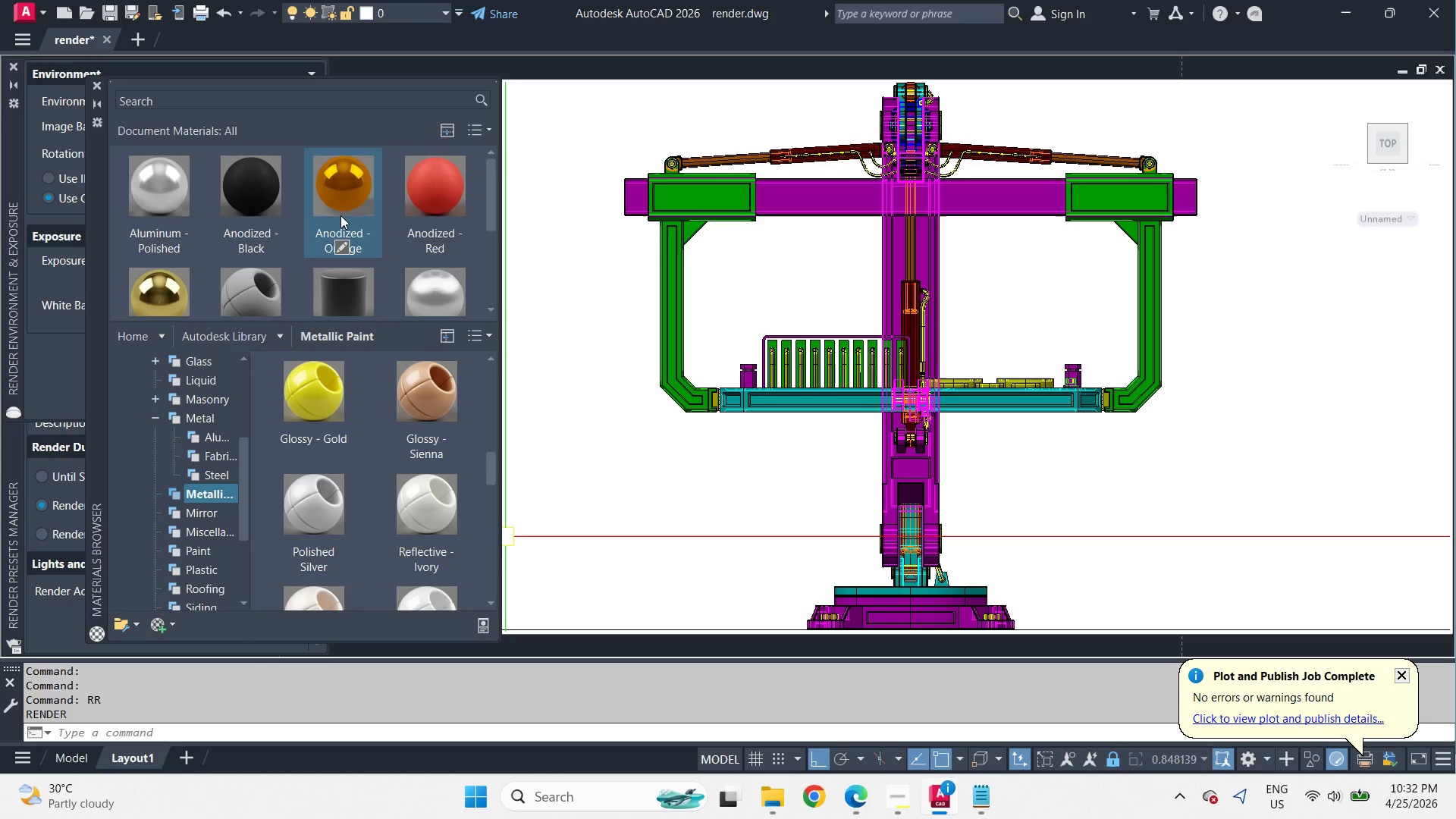 
left_click([386, 251])
 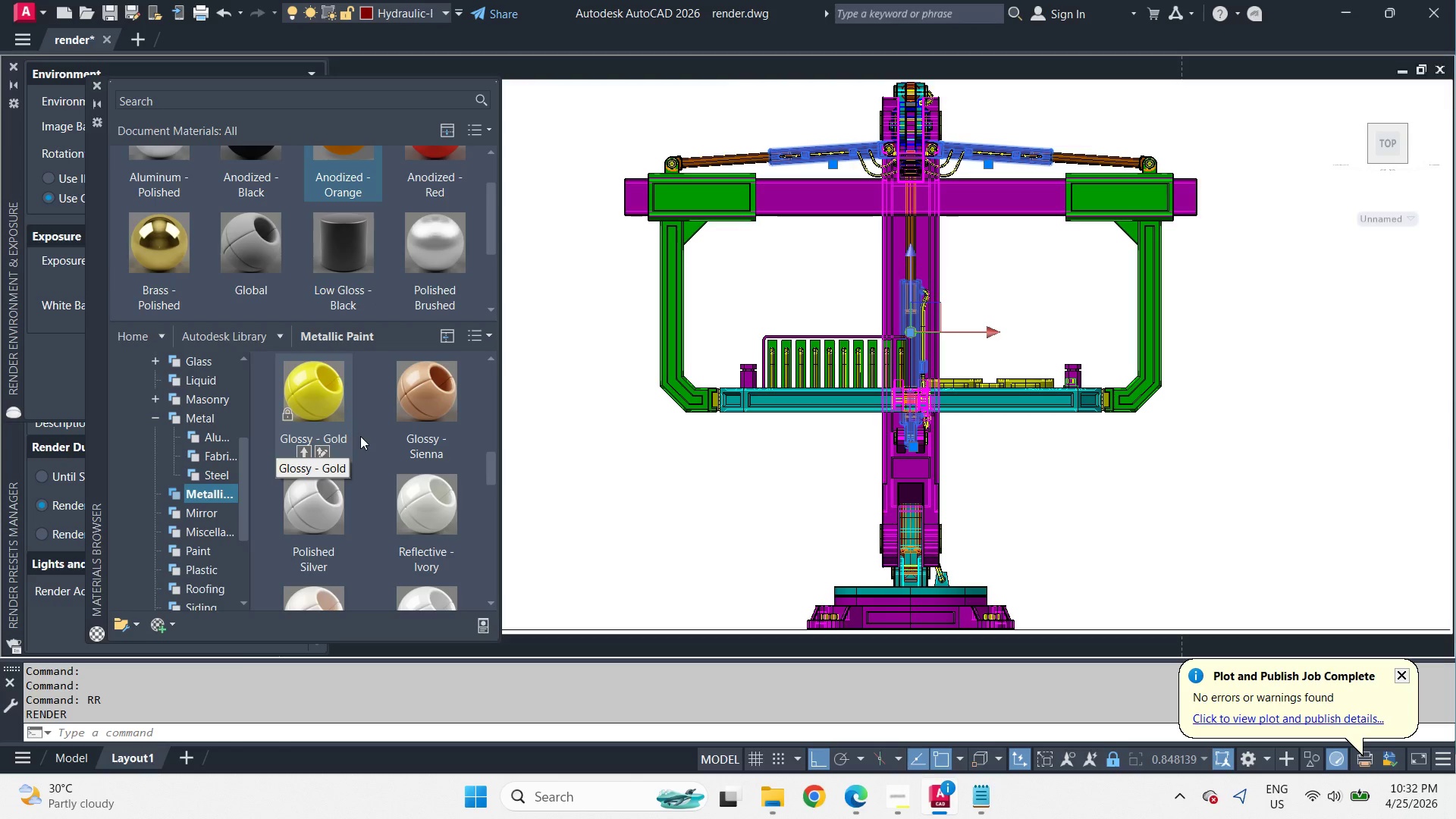 
right_click([416, 396])
 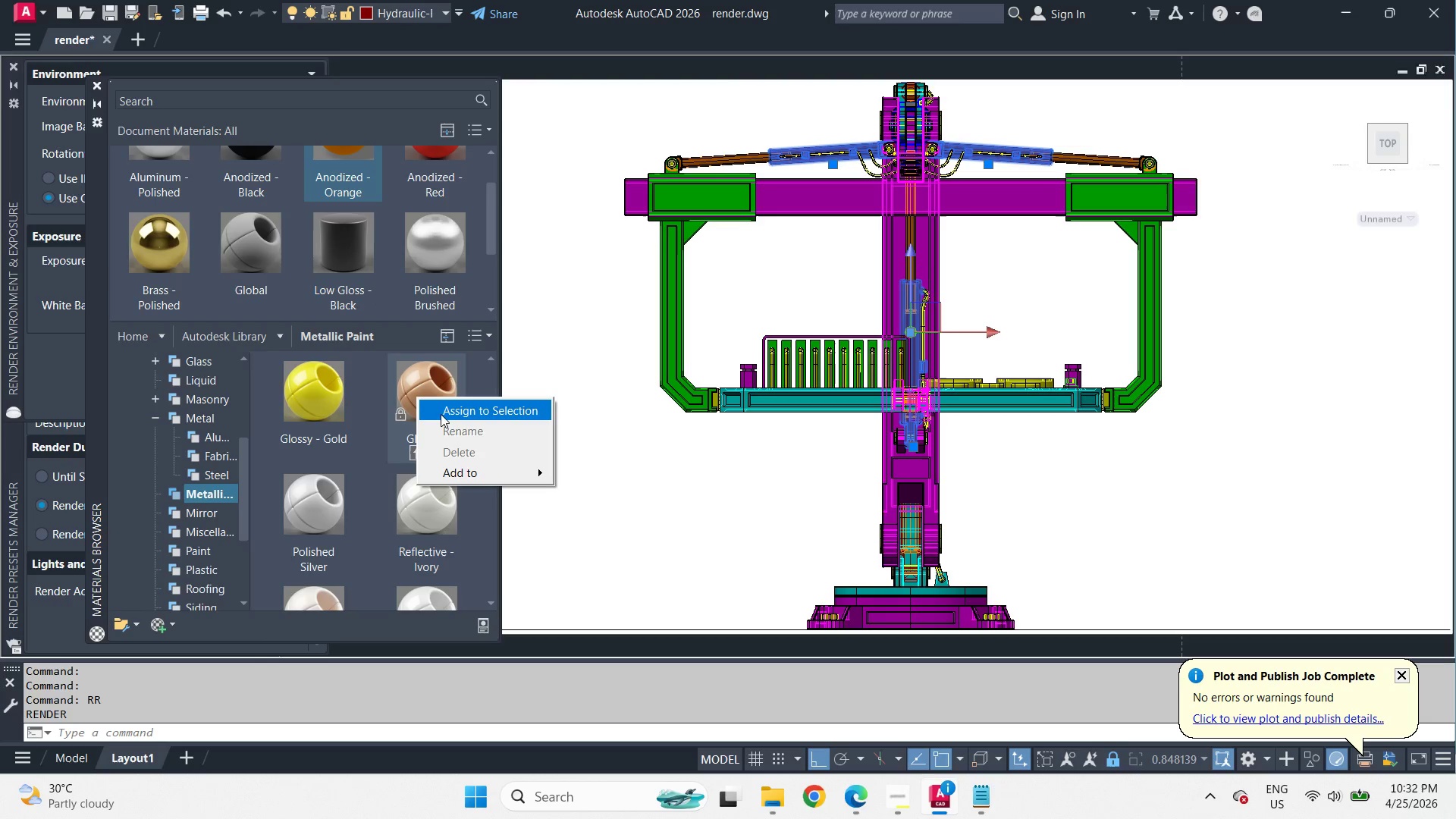 
left_click([441, 414])
 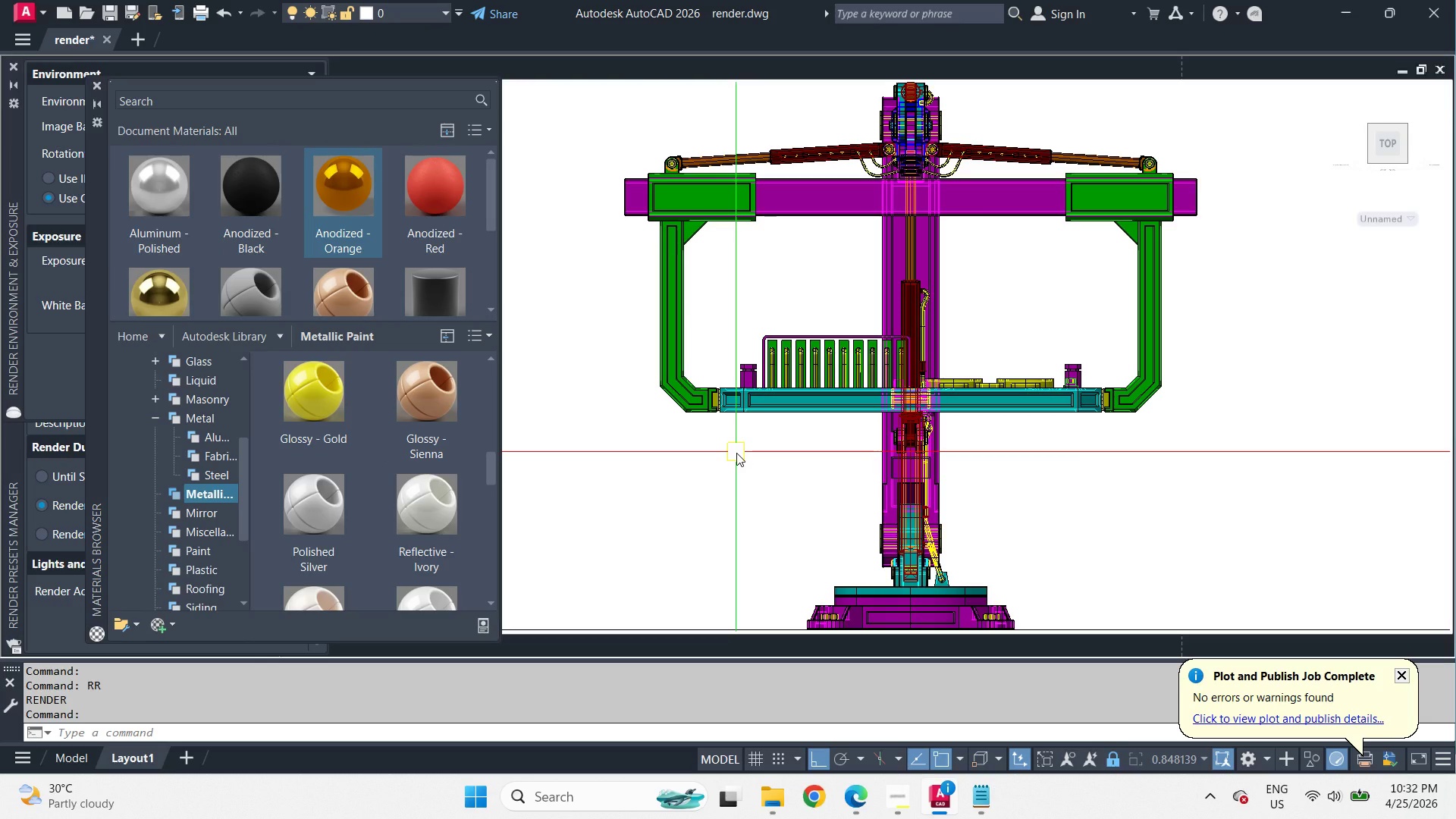 
type(rr )
 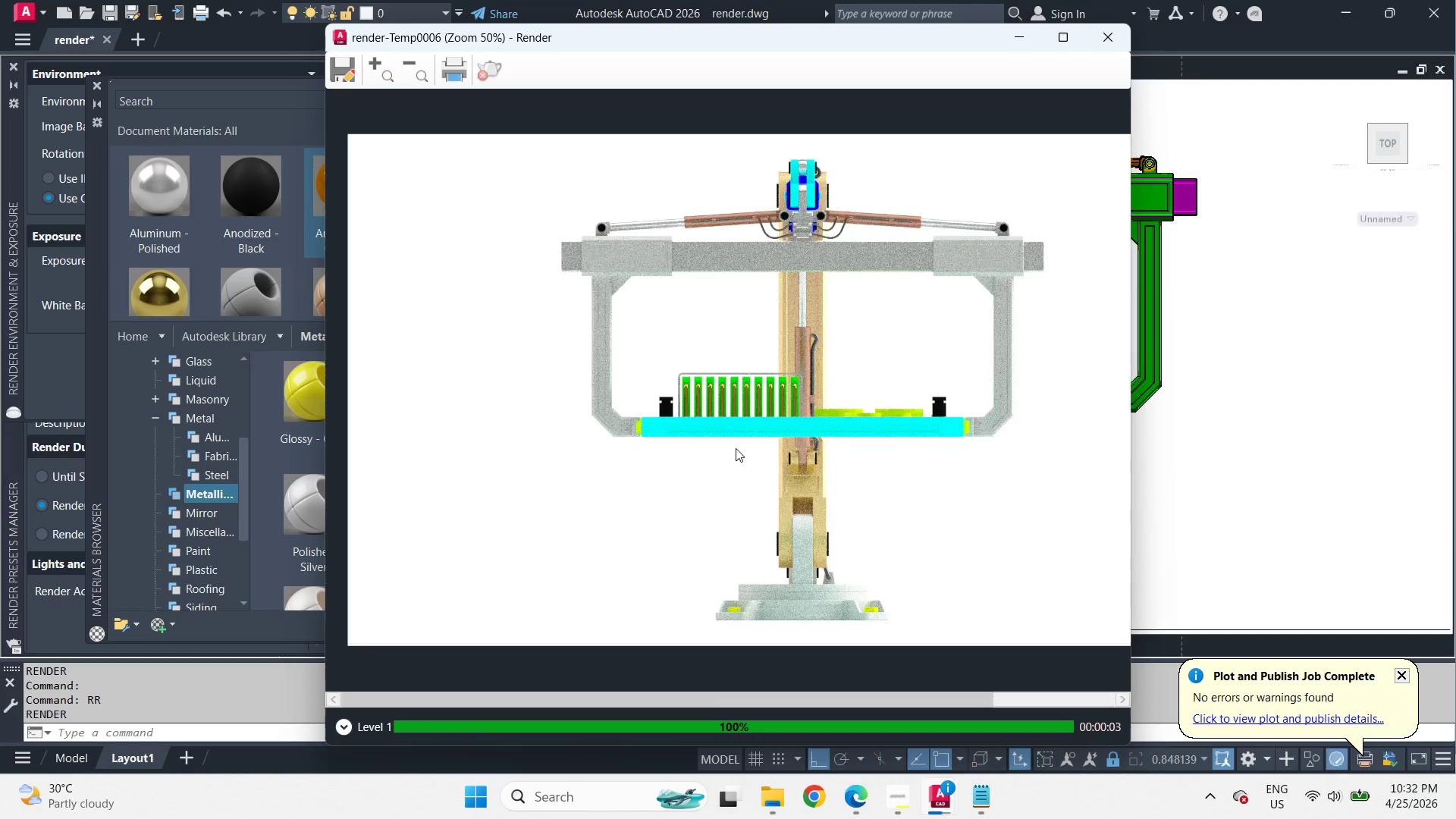 
wait(6.34)
 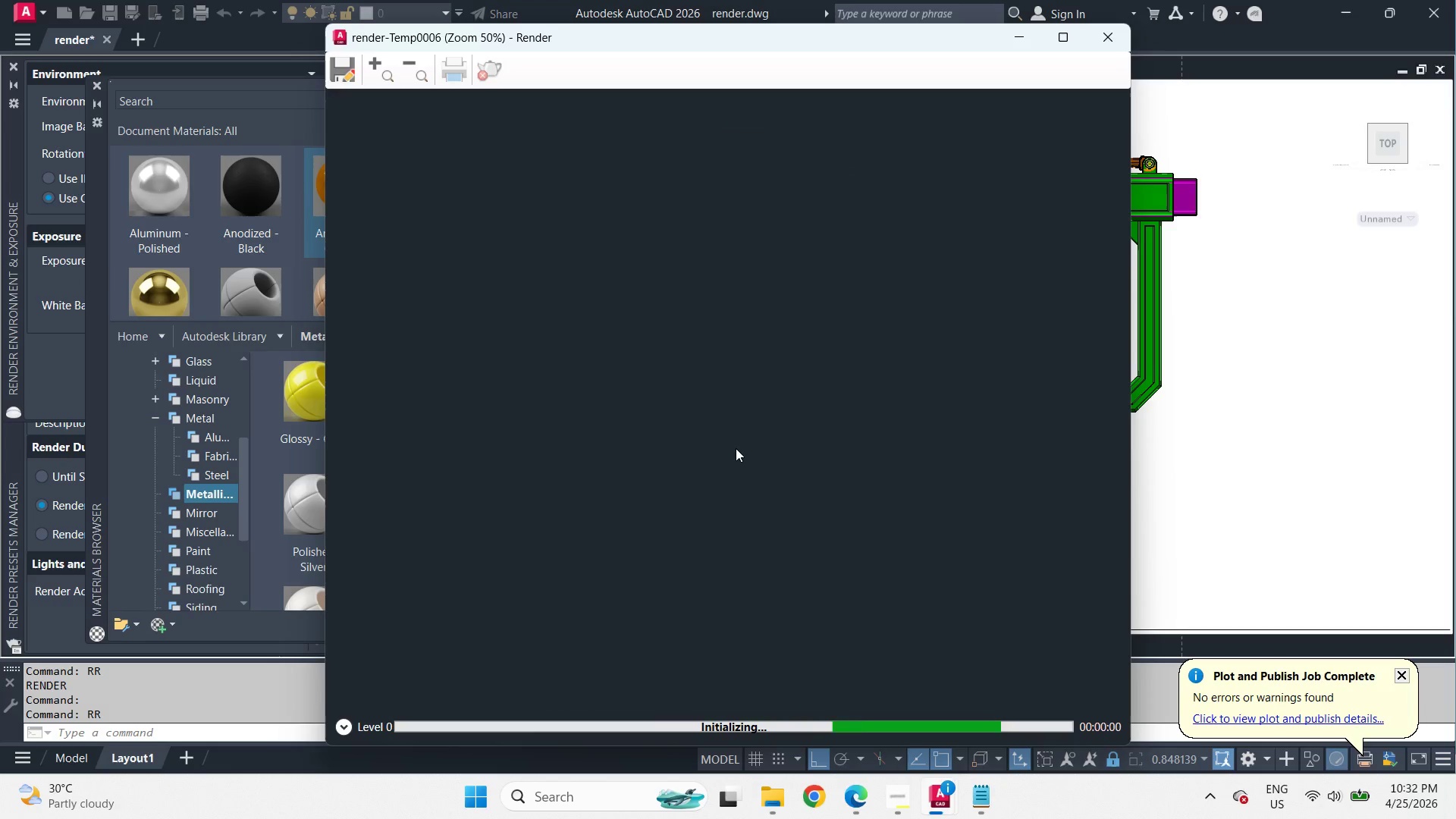 
scroll: coordinate [779, 234], scroll_direction: up, amount: 1.0
 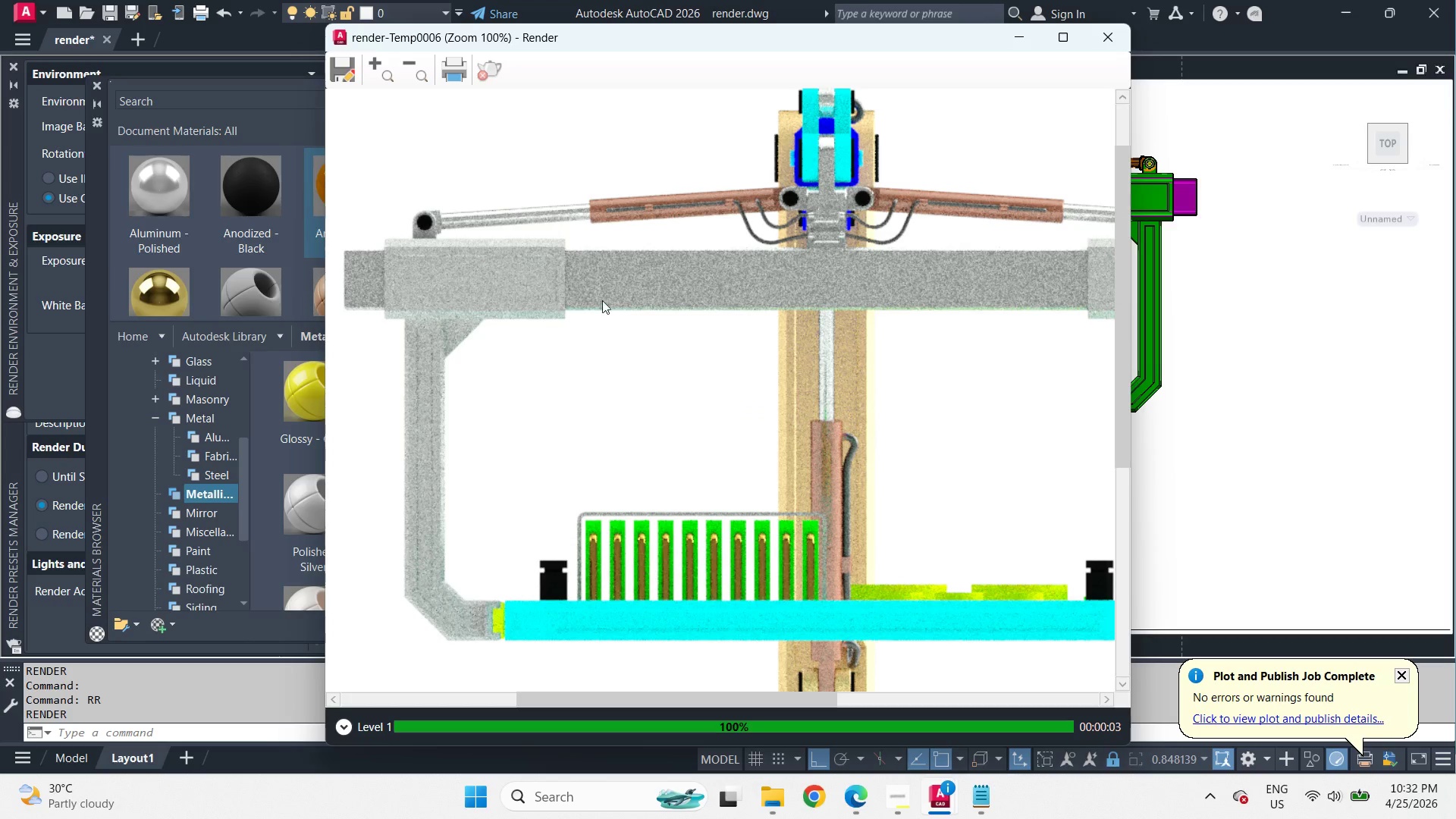 
left_click([1112, 43])
 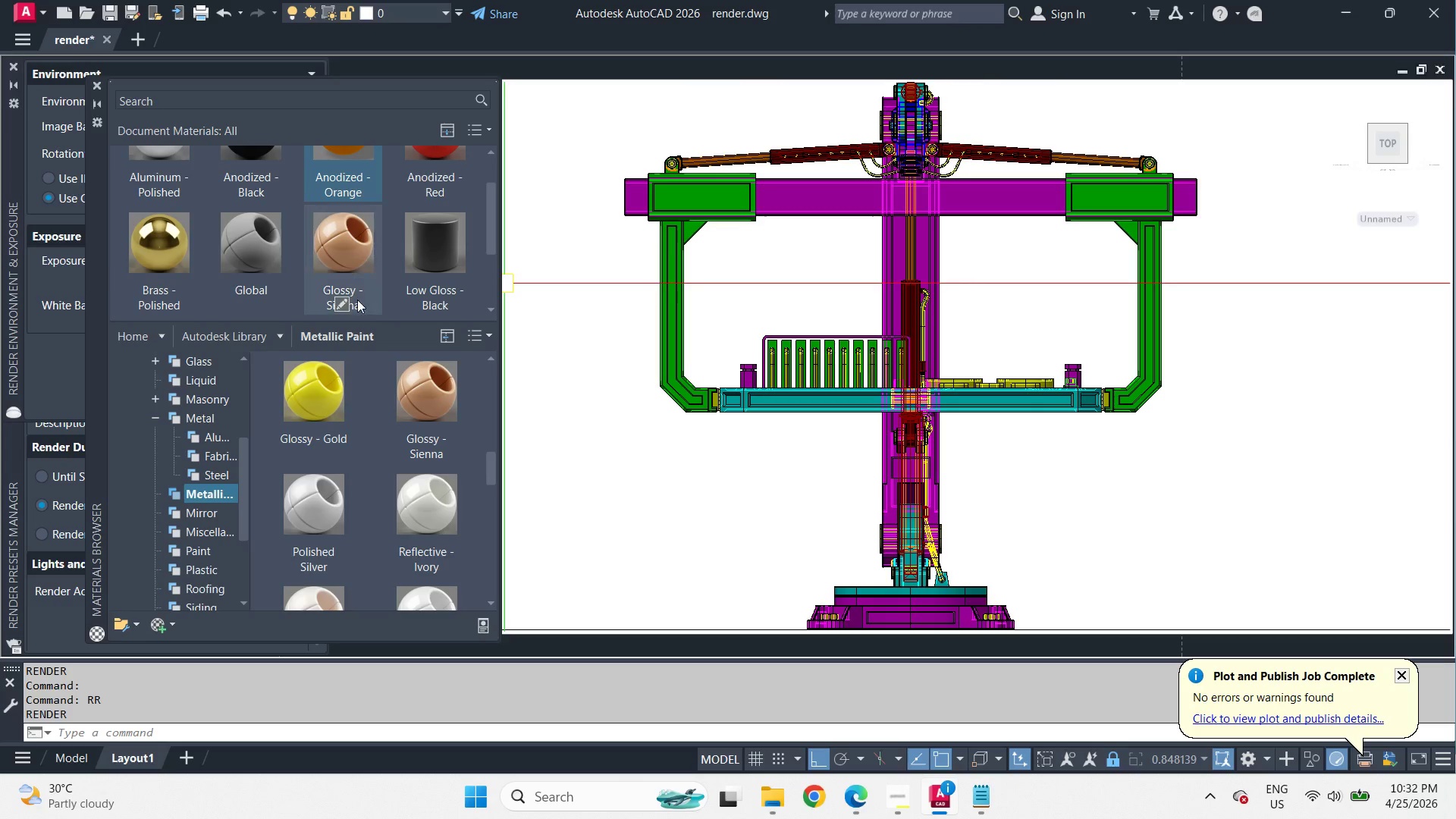 
right_click([349, 265])
 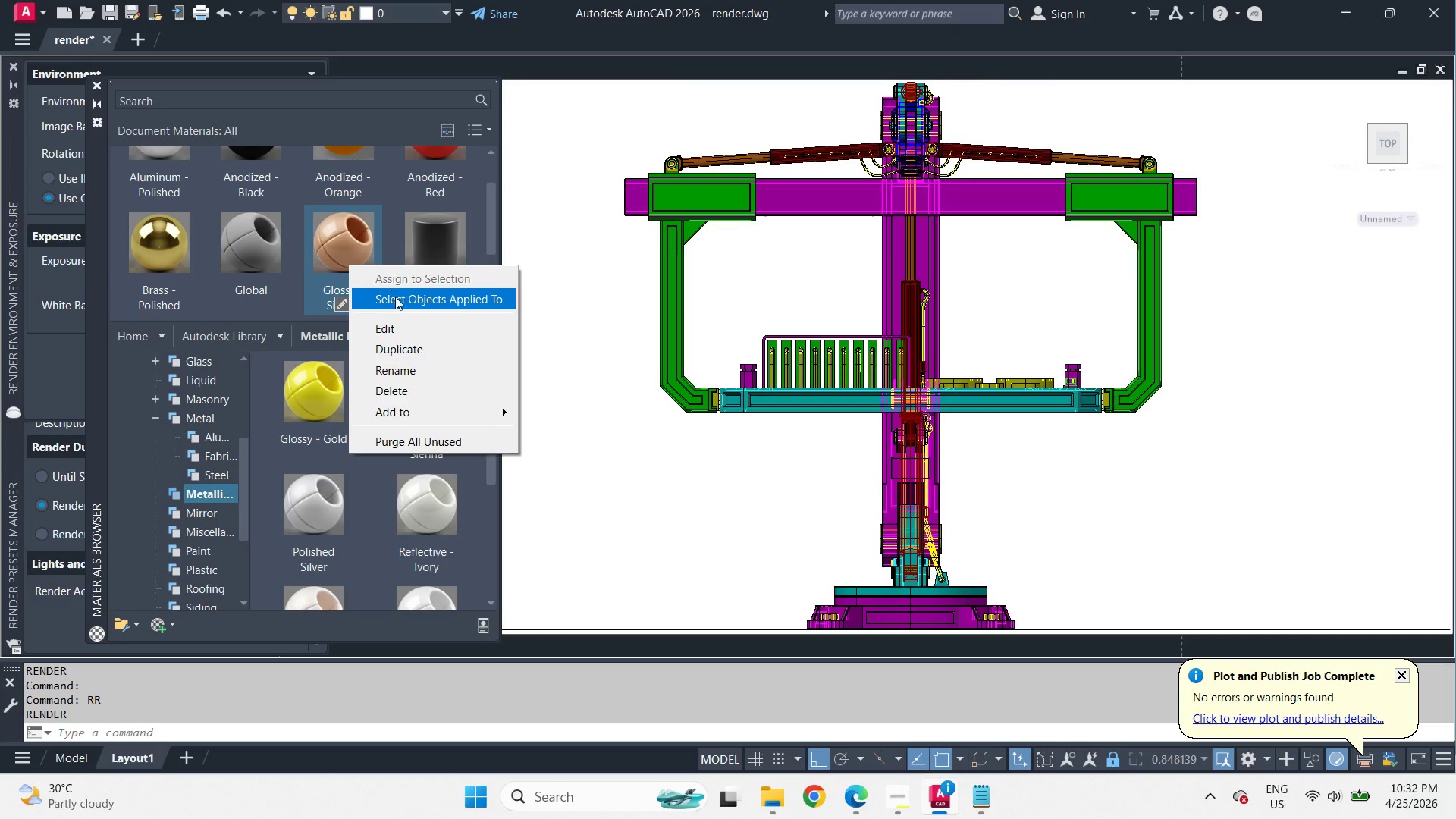 
left_click([398, 302])
 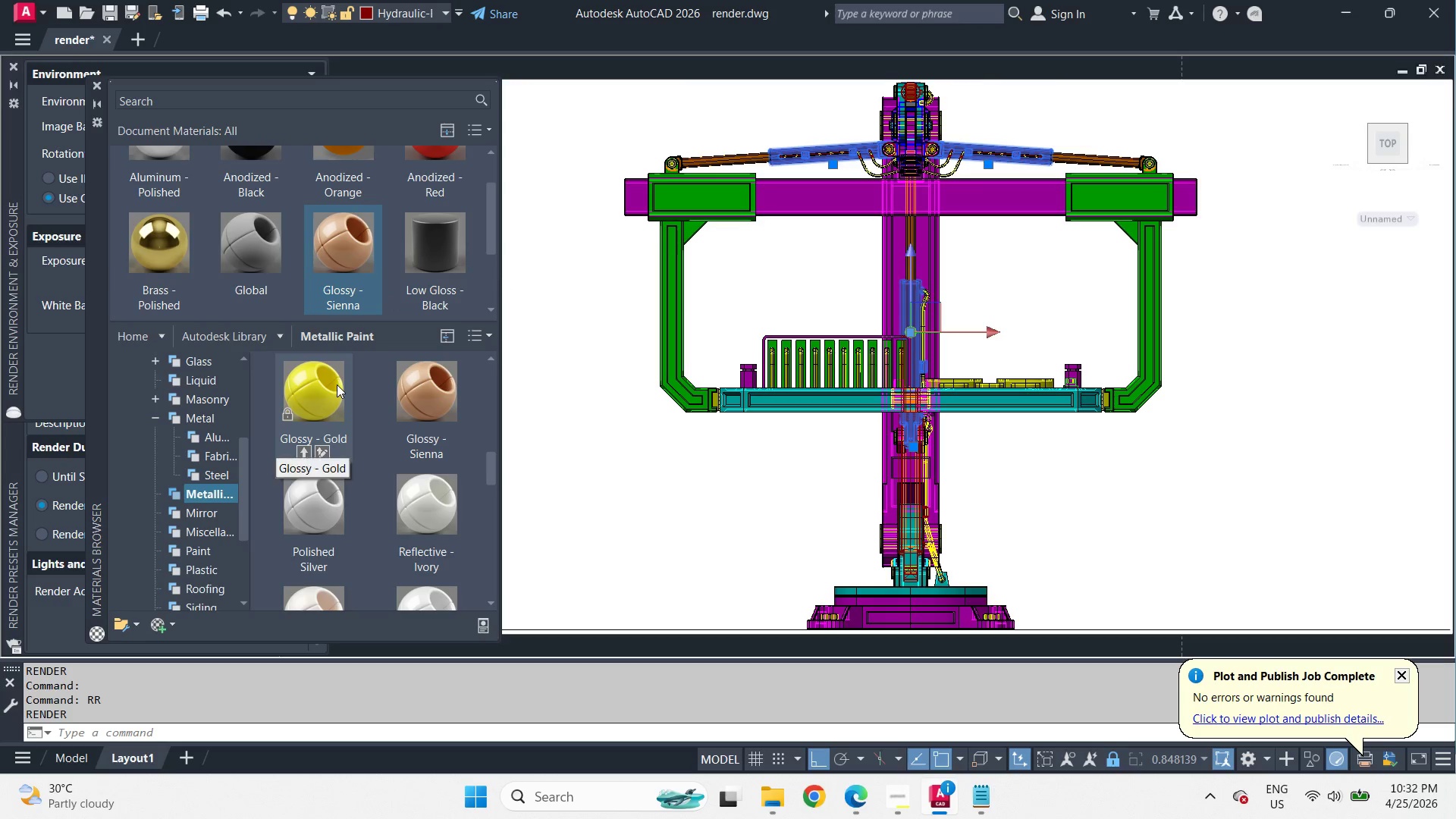 
right_click([332, 392])
 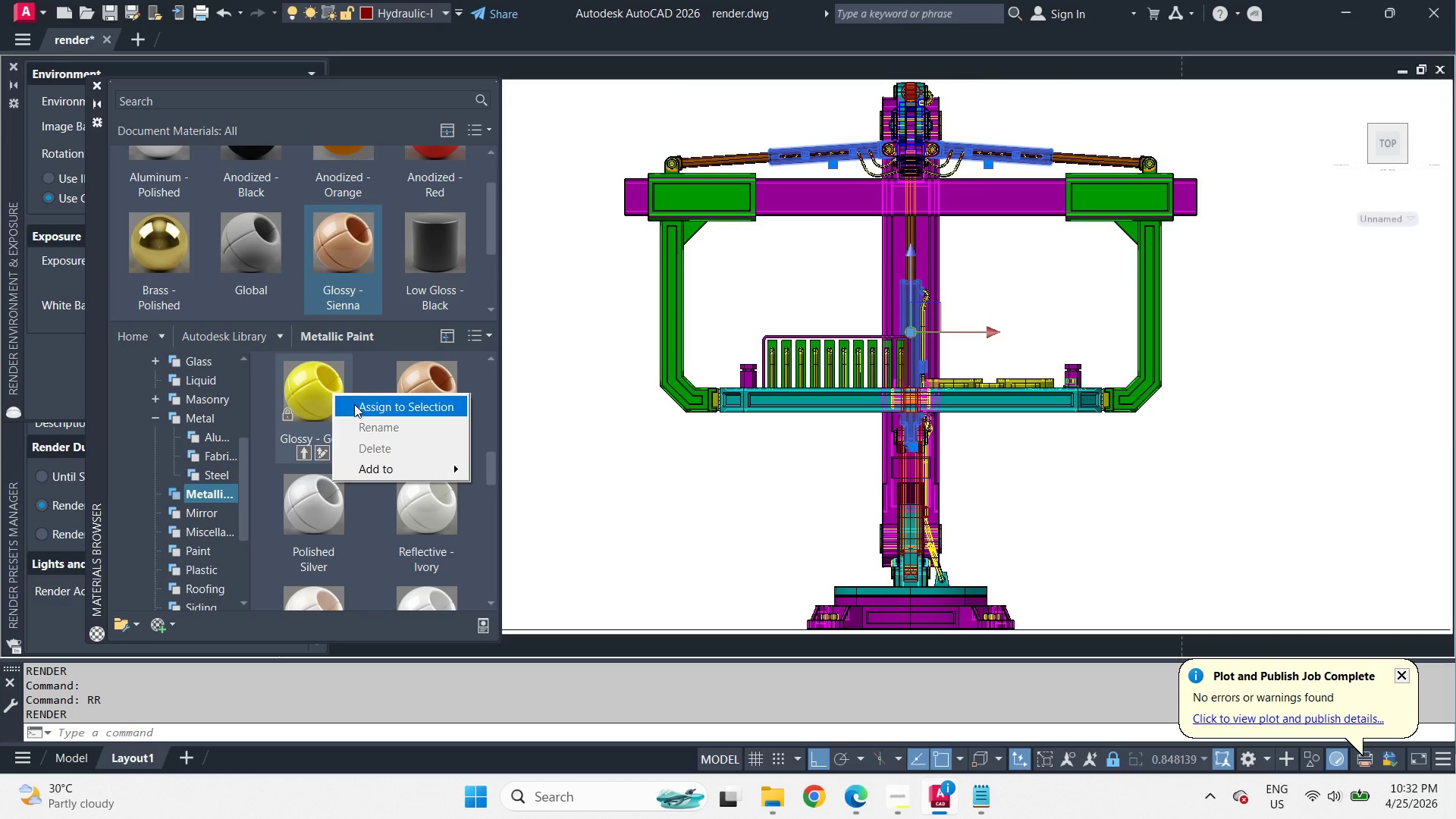 
left_click([355, 404])
 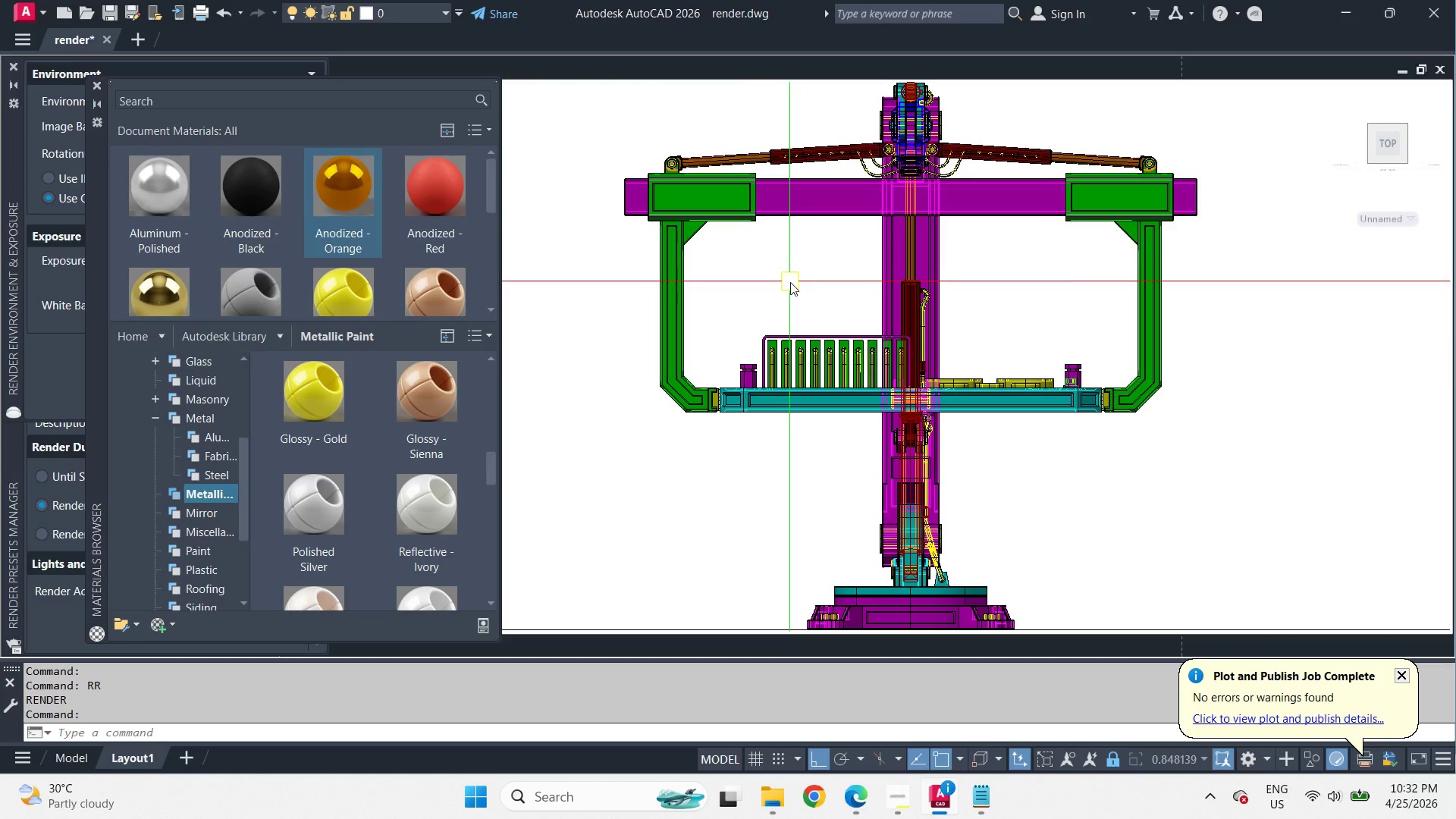 
type(rr )
 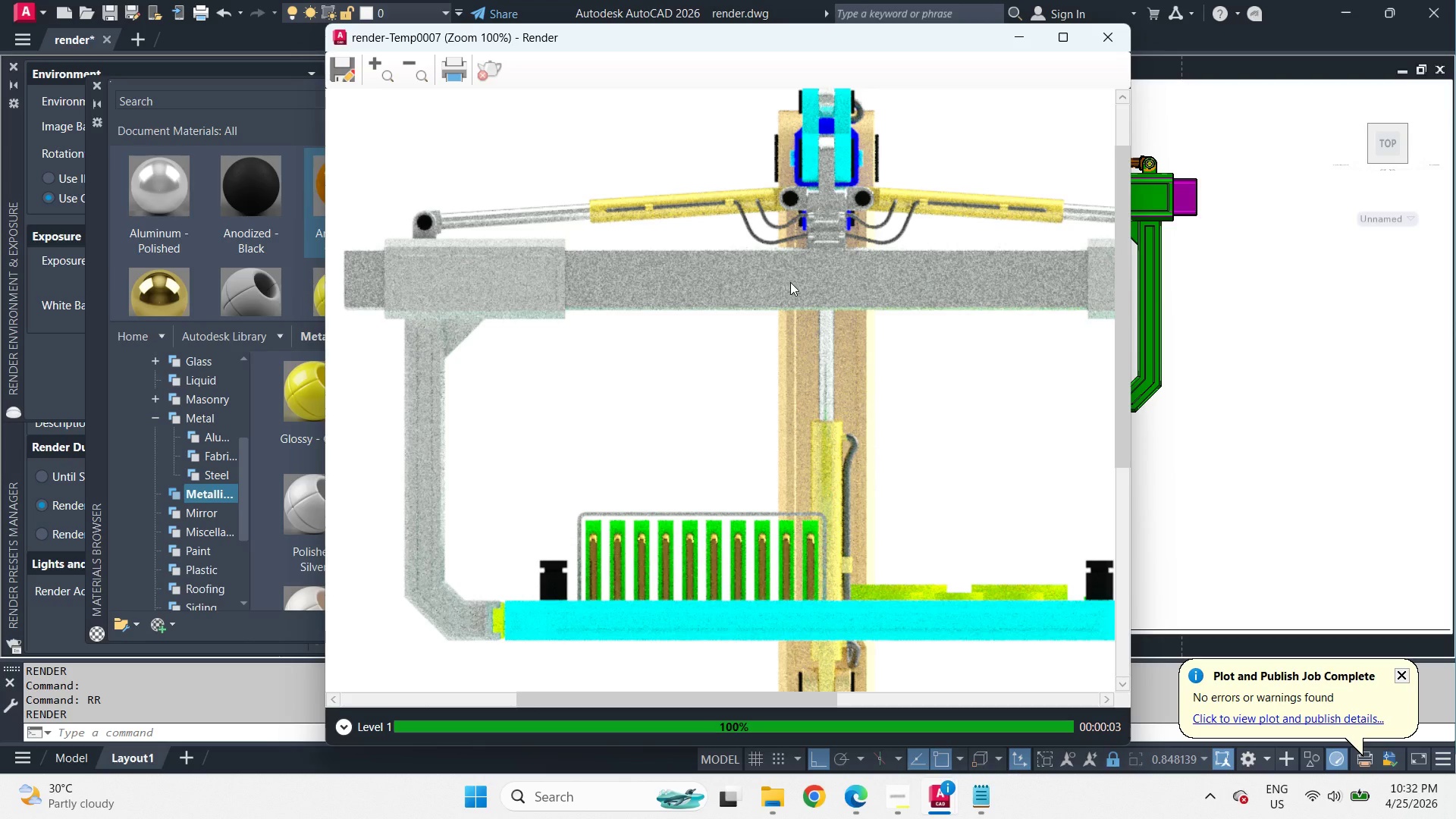 
wait(11.66)
 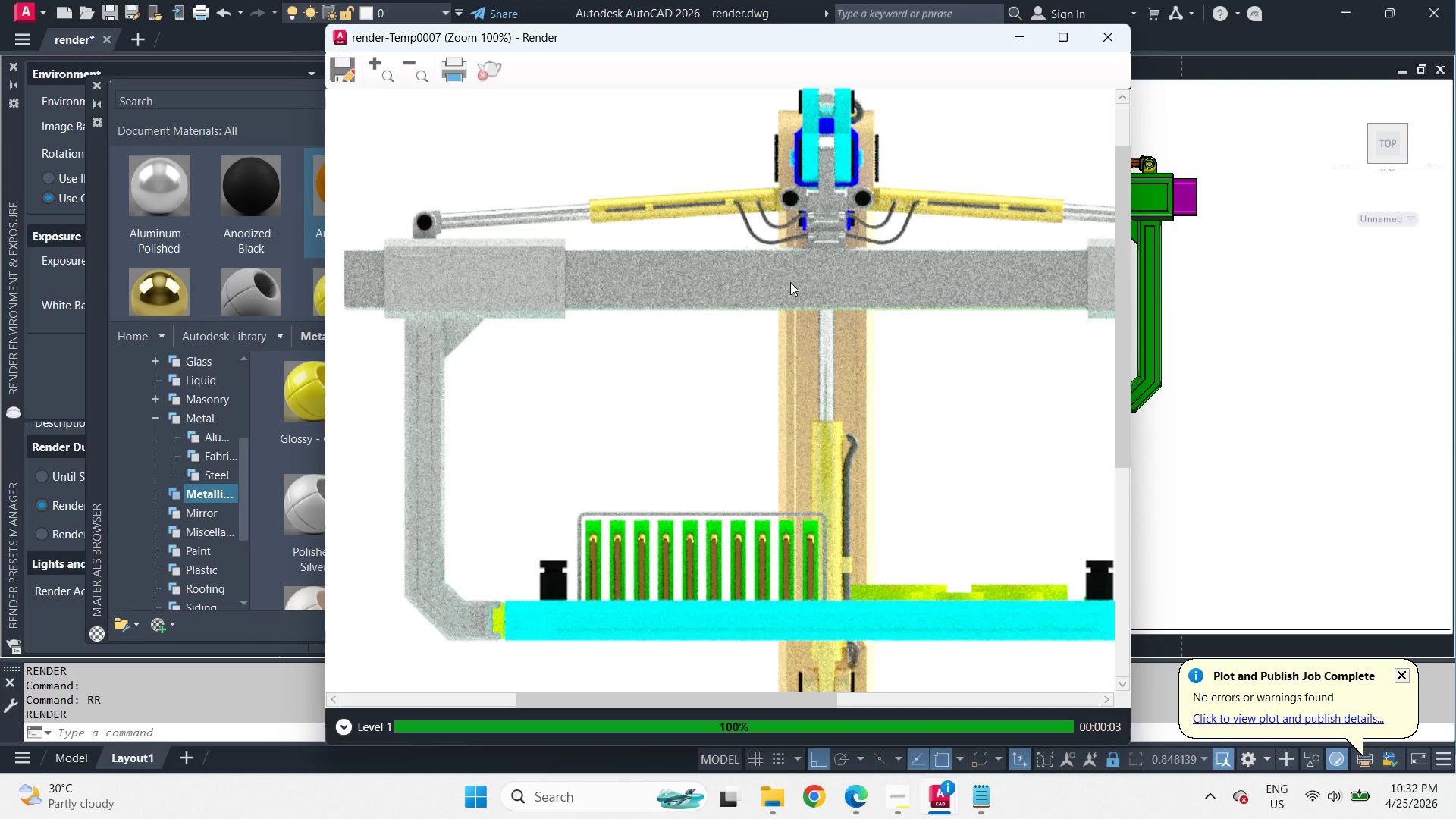 
left_click([1097, 35])
 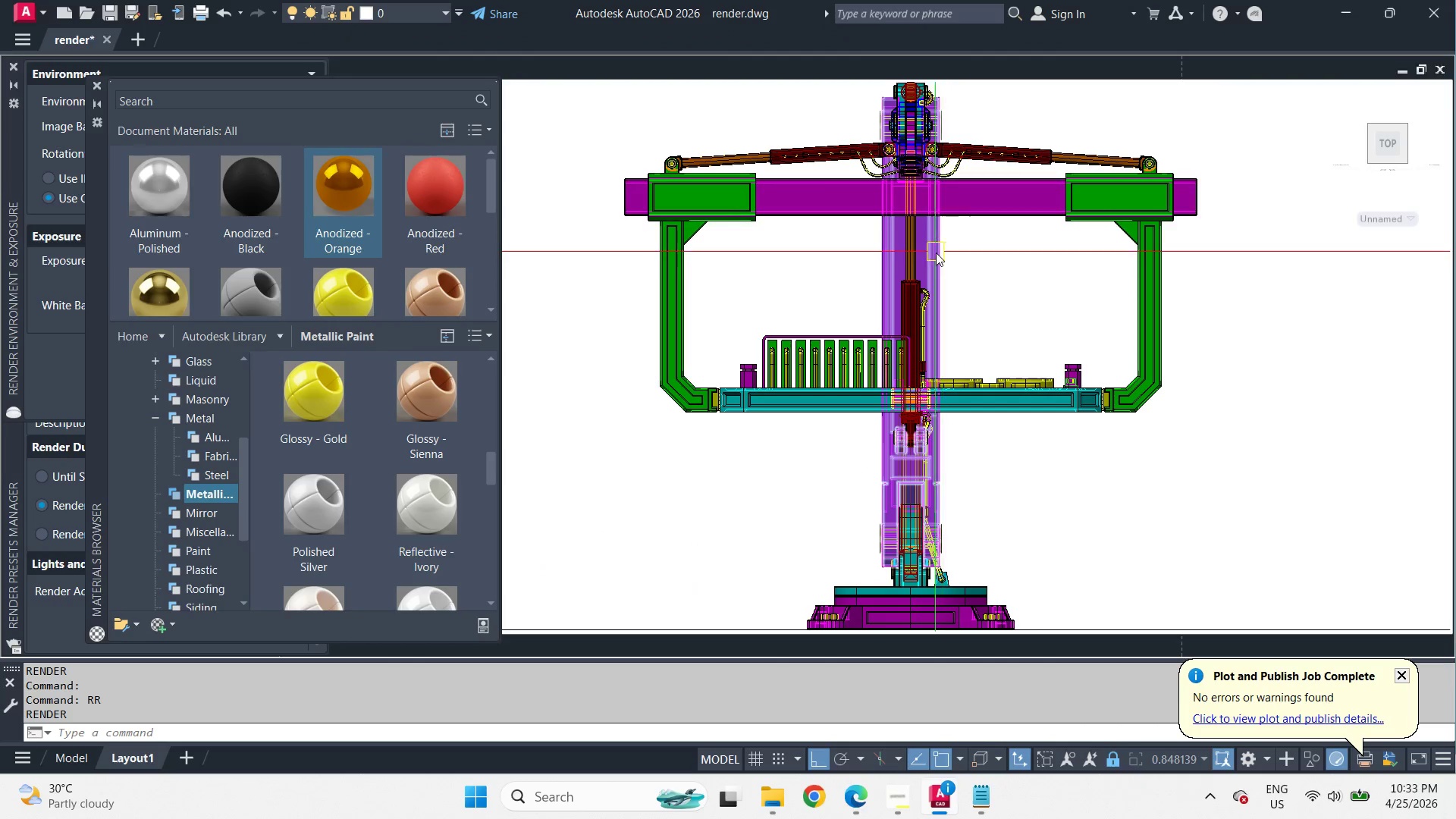 
left_click([936, 253])
 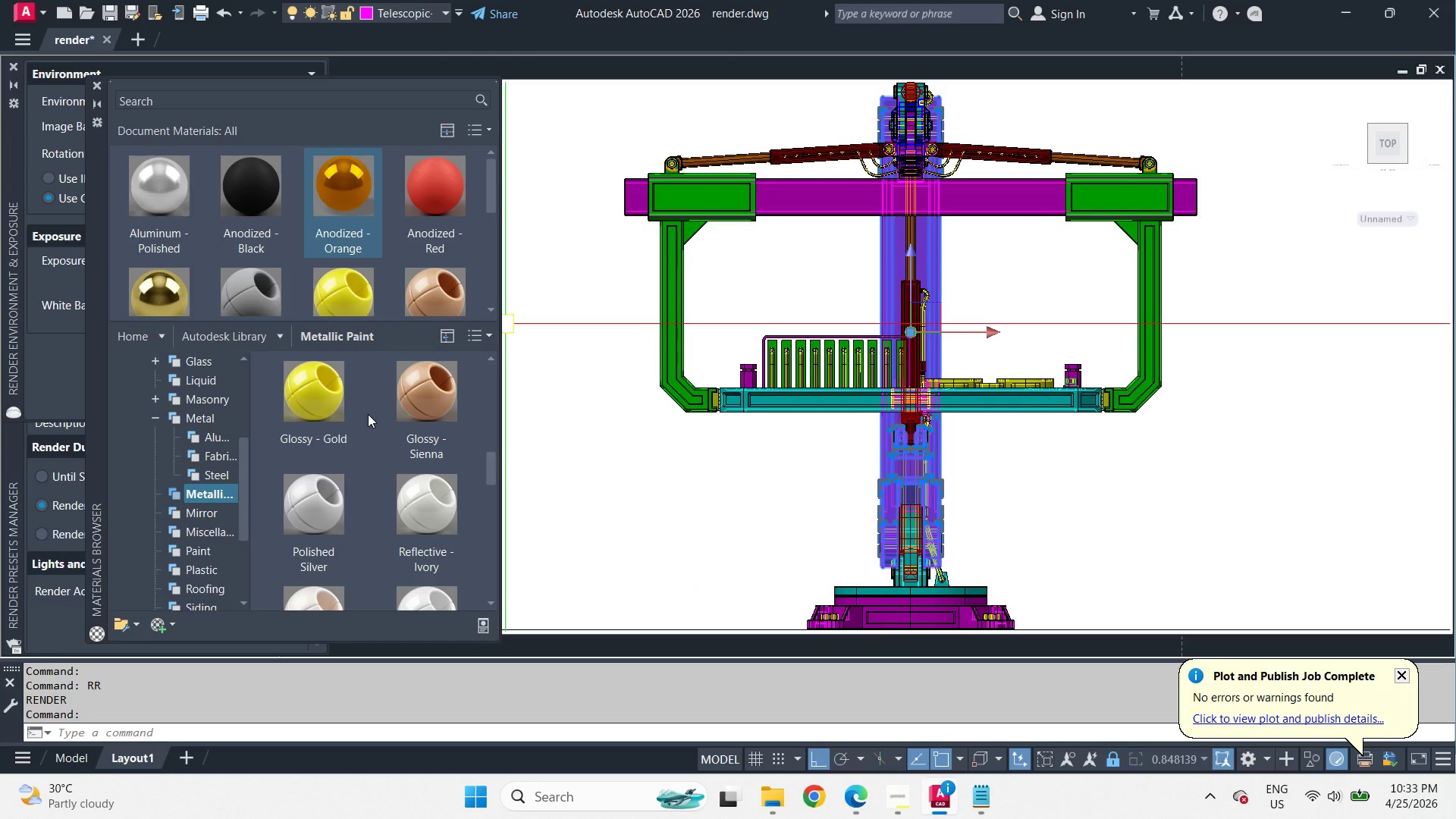 
scroll: coordinate [368, 414], scroll_direction: down, amount: 2.0
 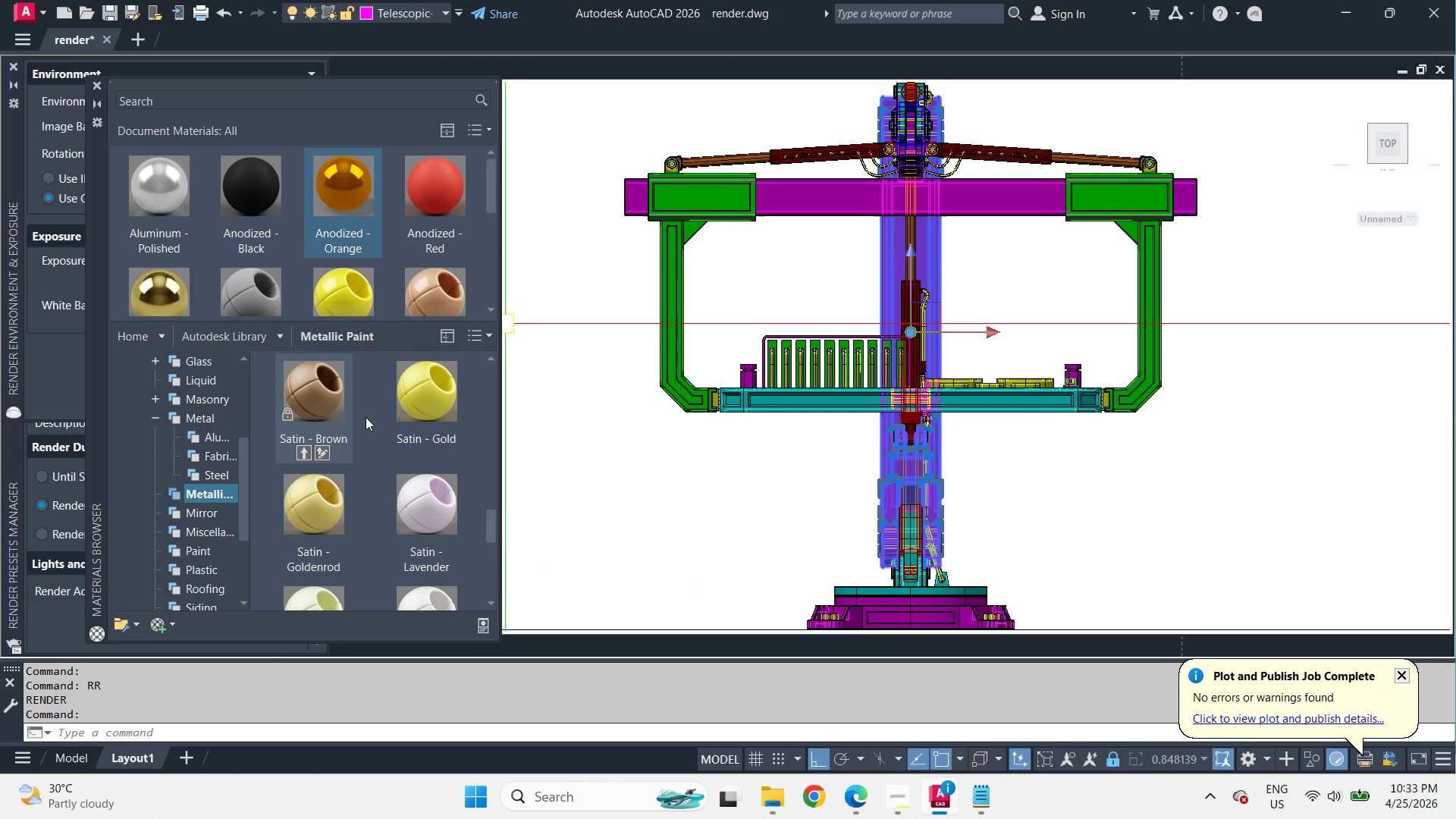 
scroll: coordinate [363, 444], scroll_direction: up, amount: 5.0
 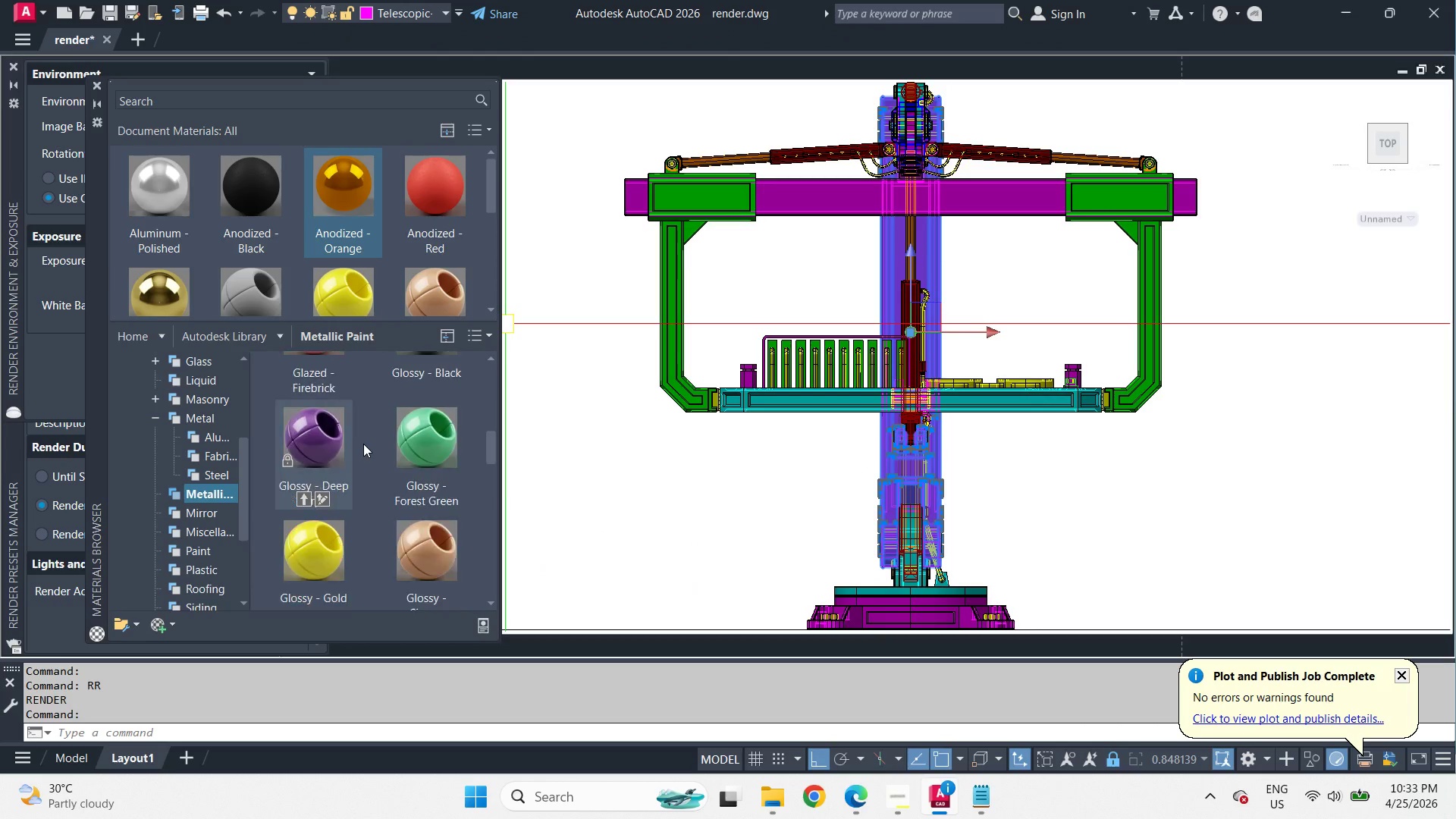 
scroll: coordinate [363, 444], scroll_direction: down, amount: 2.0
 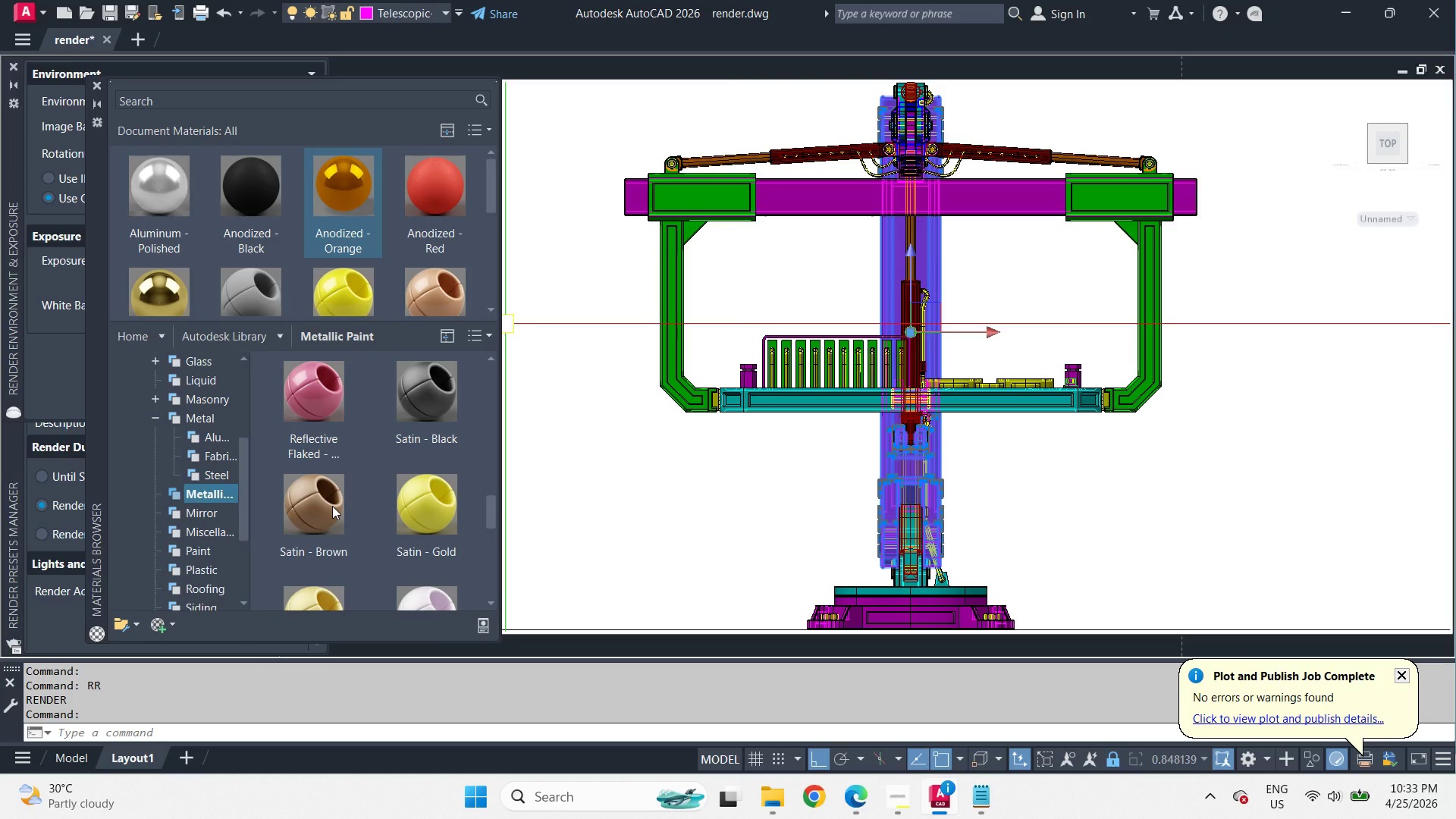 
right_click([320, 513])
 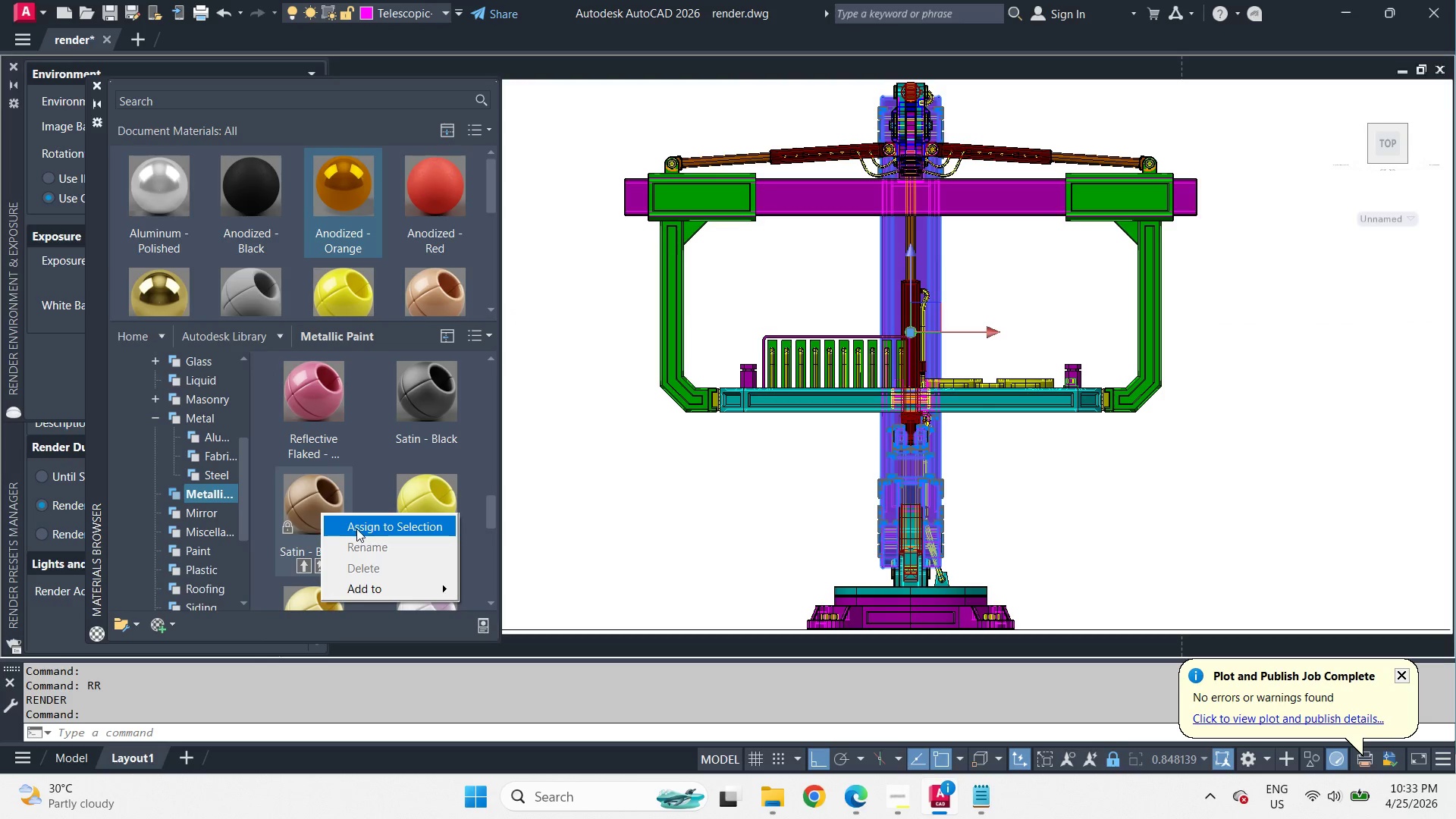 
left_click([357, 529])
 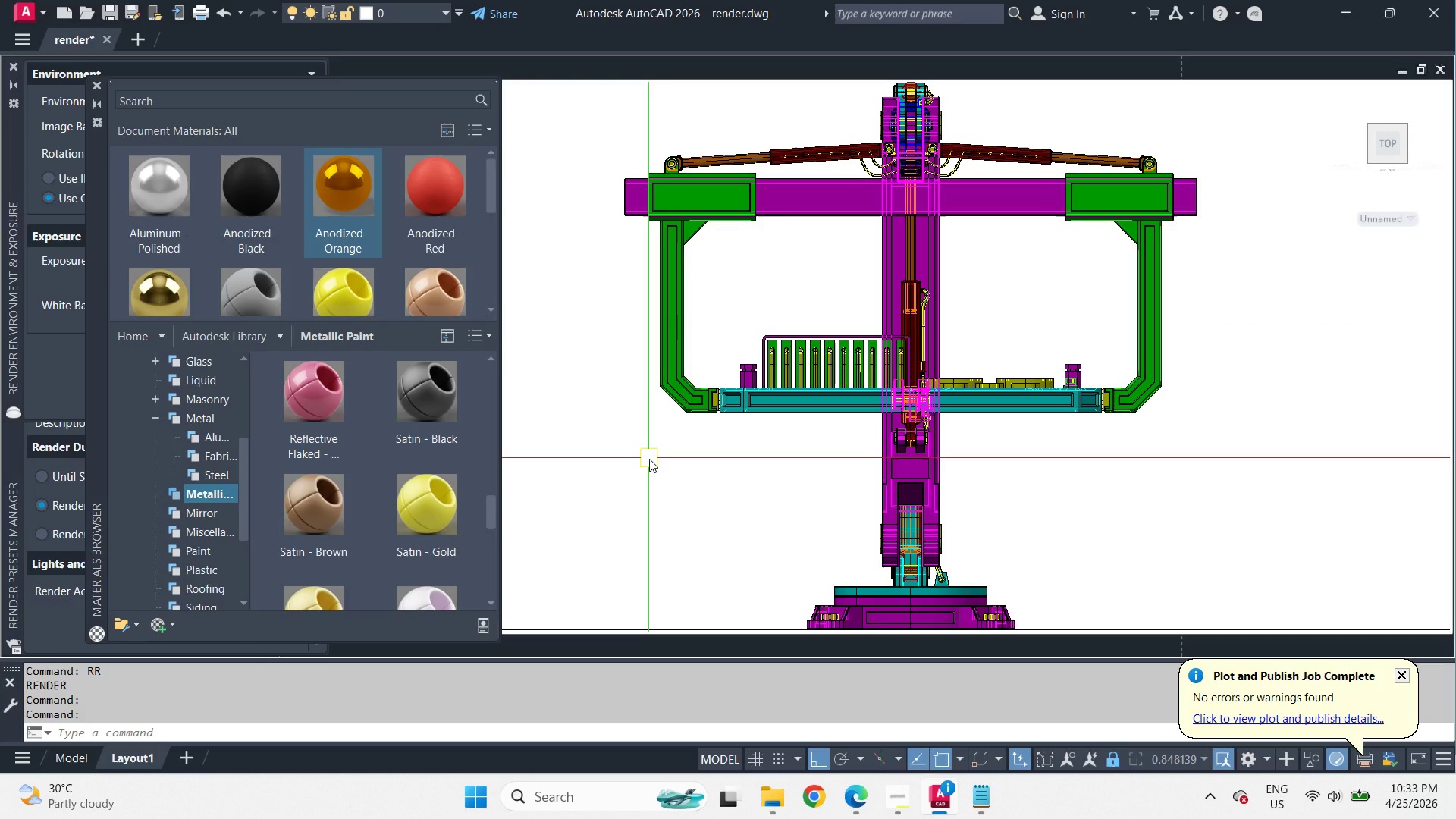 
type(rr )
 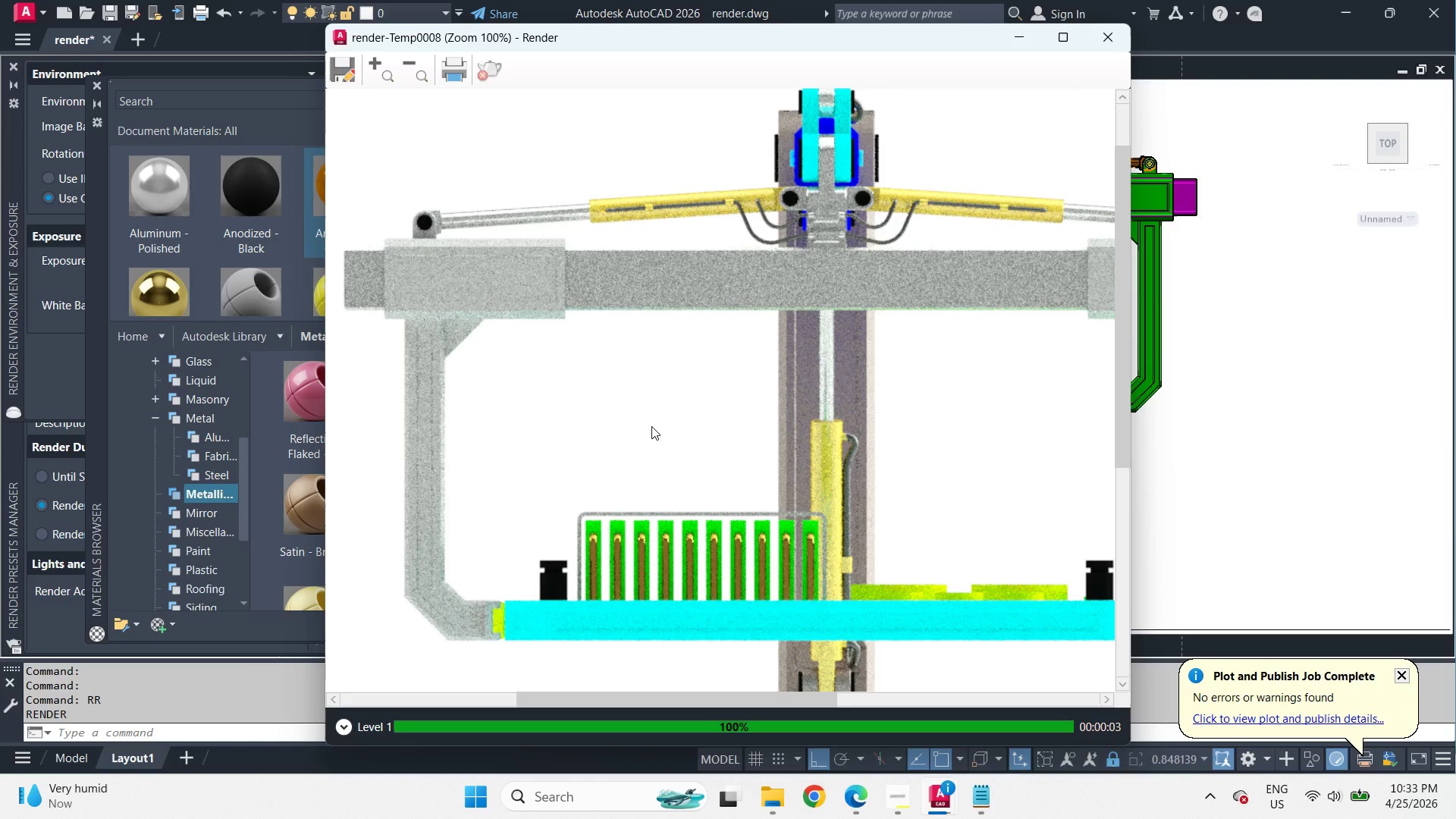 
wait(5.12)
 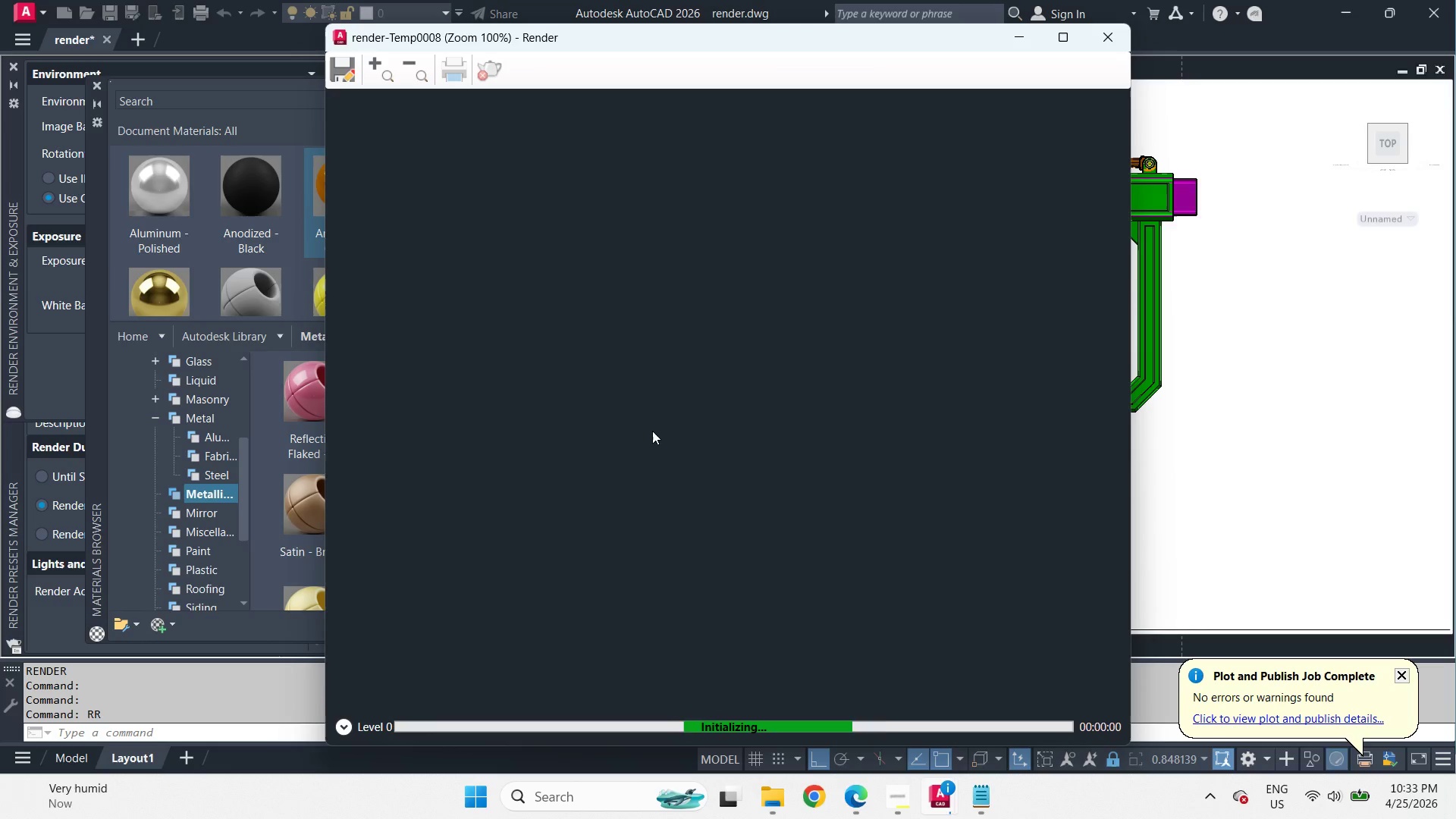 
scroll: coordinate [740, 358], scroll_direction: down, amount: 2.0
 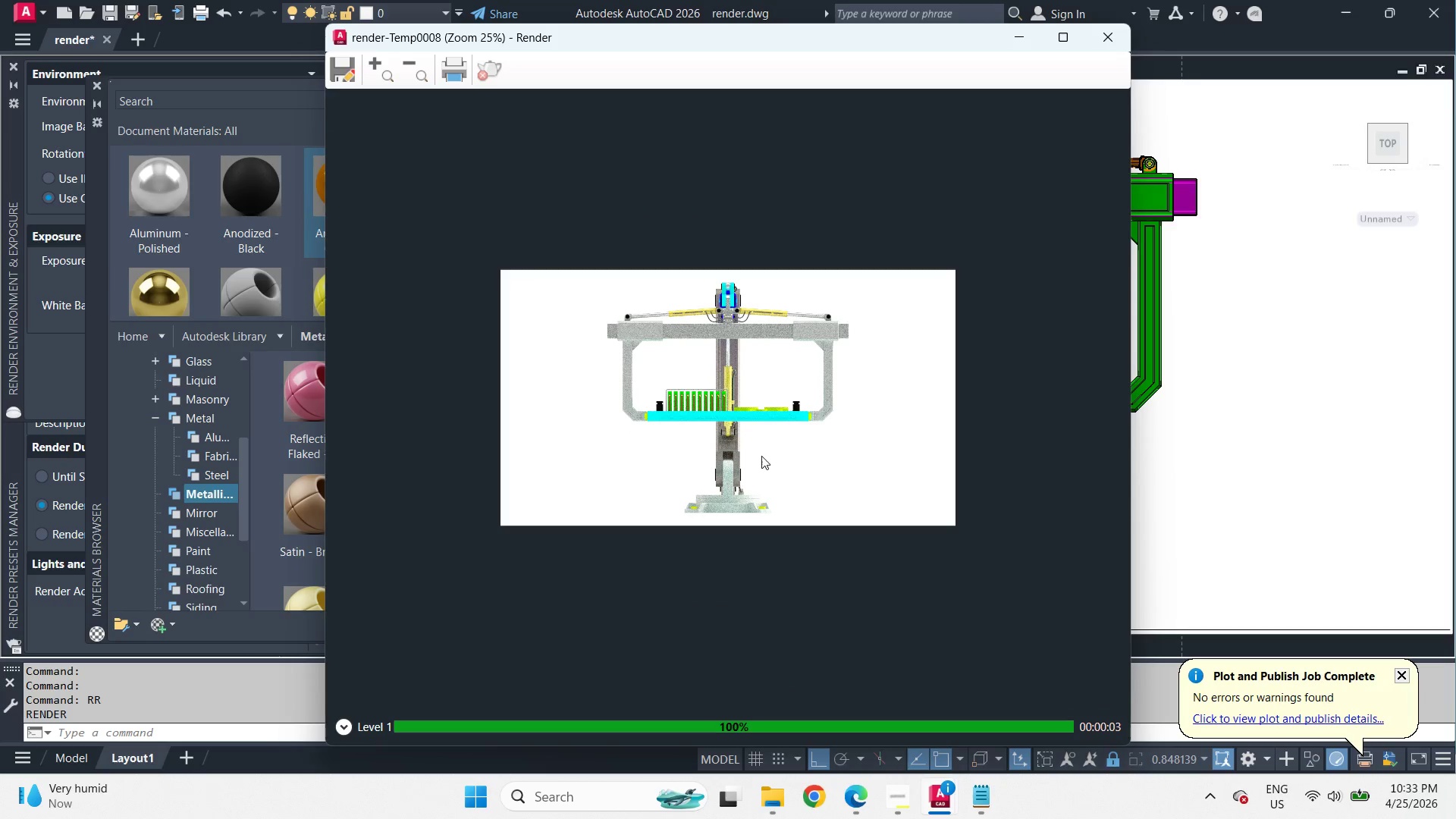 
scroll: coordinate [758, 457], scroll_direction: up, amount: 2.0
 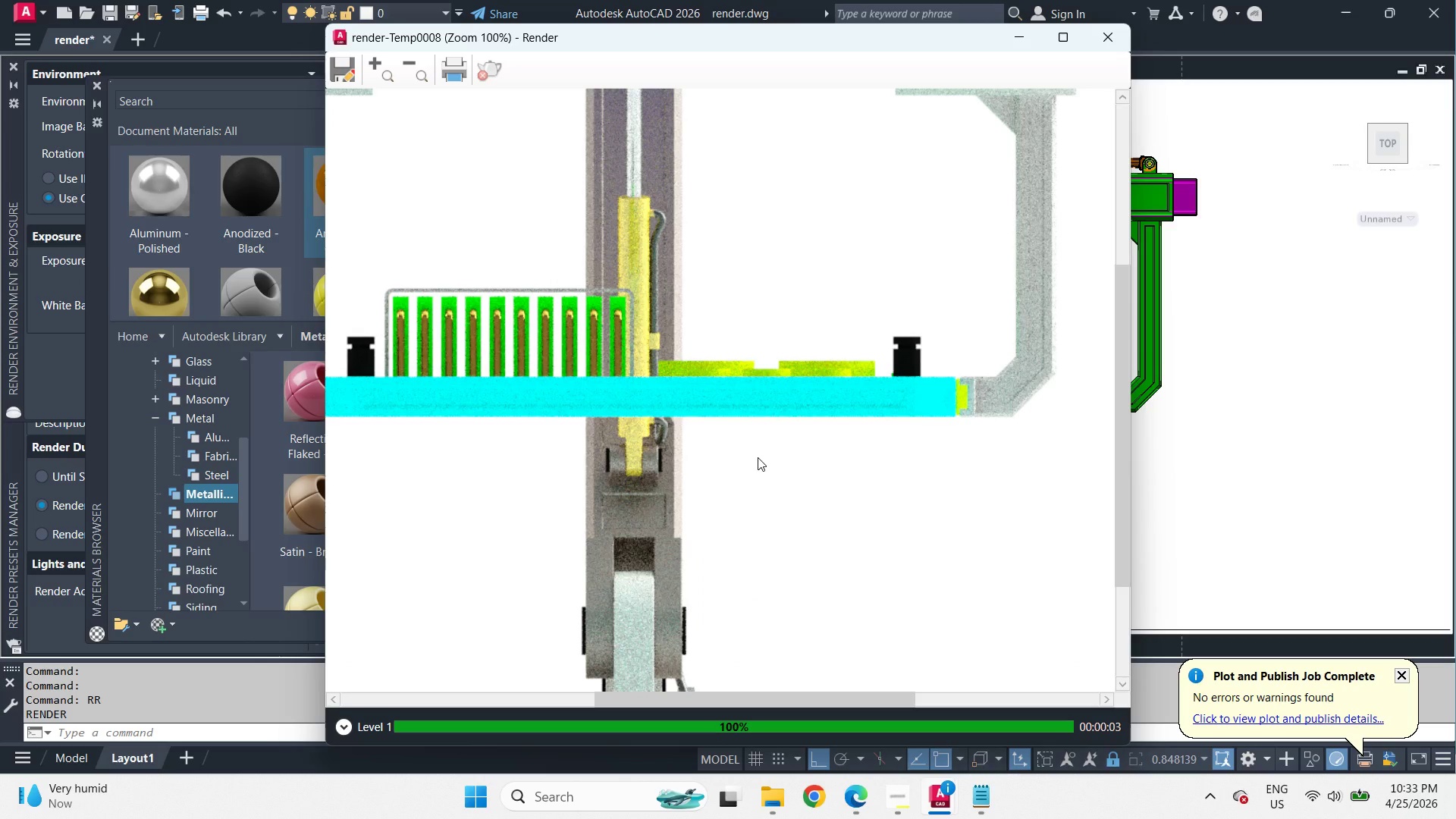 
scroll: coordinate [757, 455], scroll_direction: down, amount: 1.0
 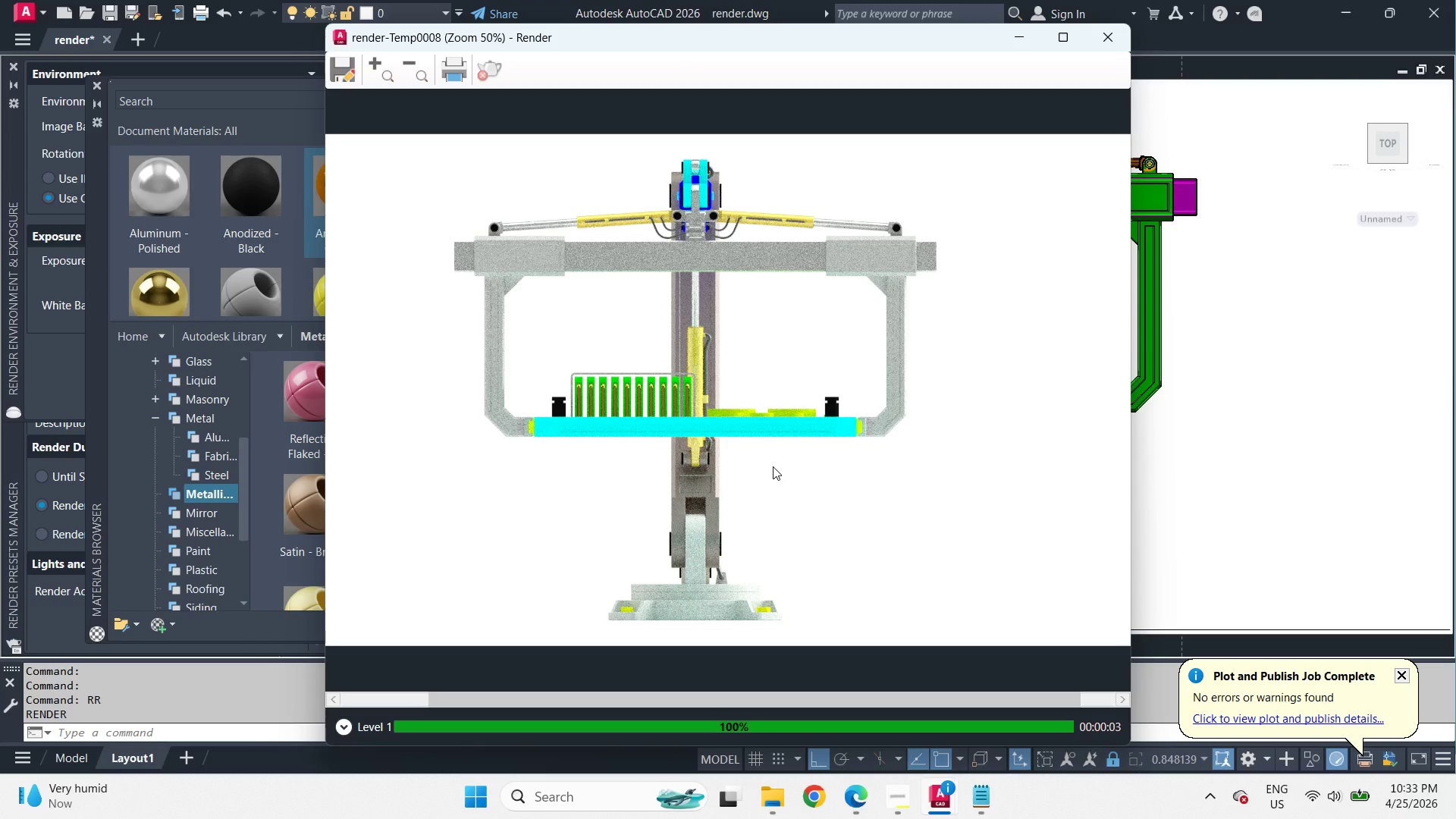 
left_click([1108, 39])
 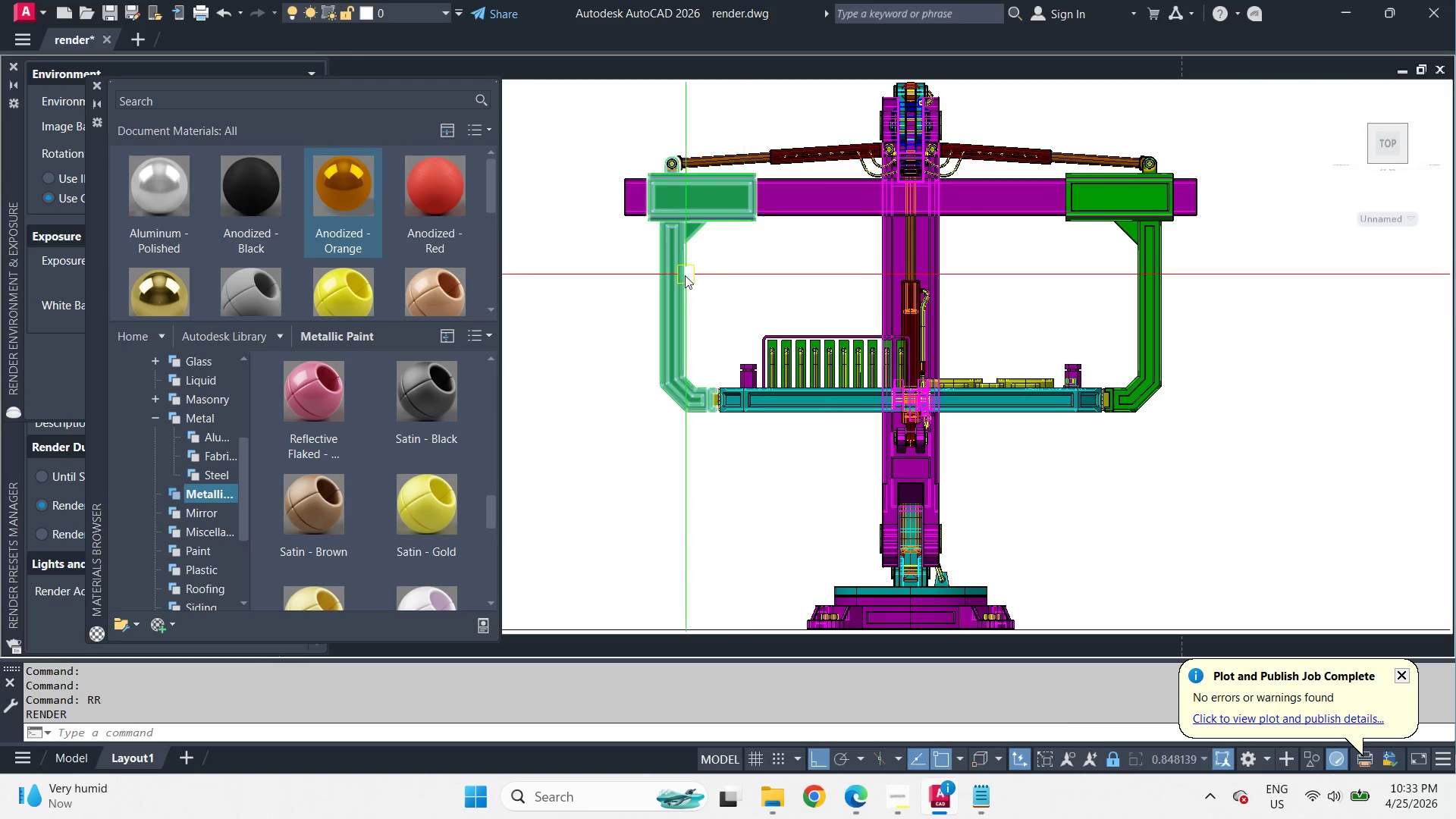 
left_click([679, 275])
 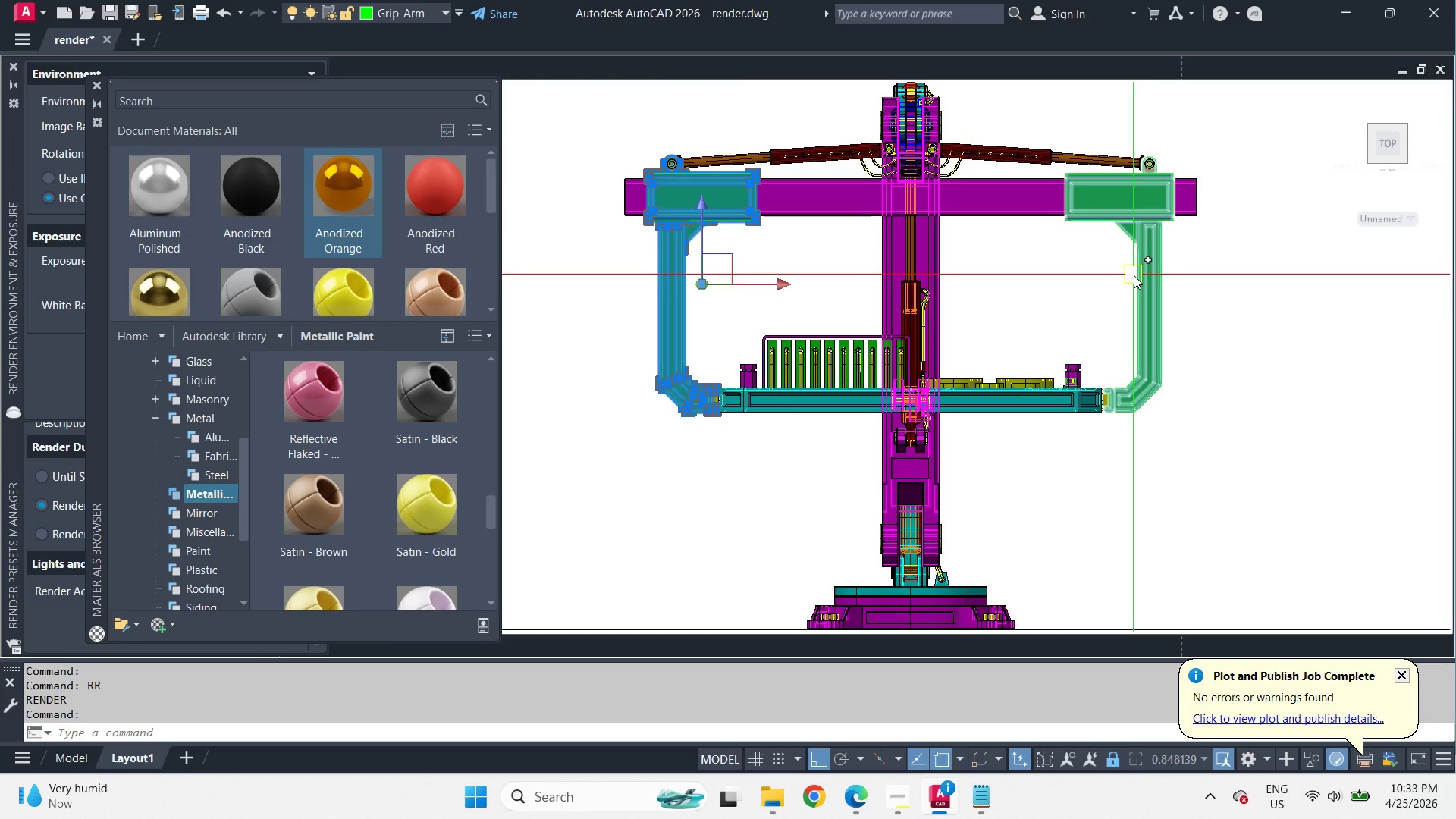 
left_click([1134, 275])
 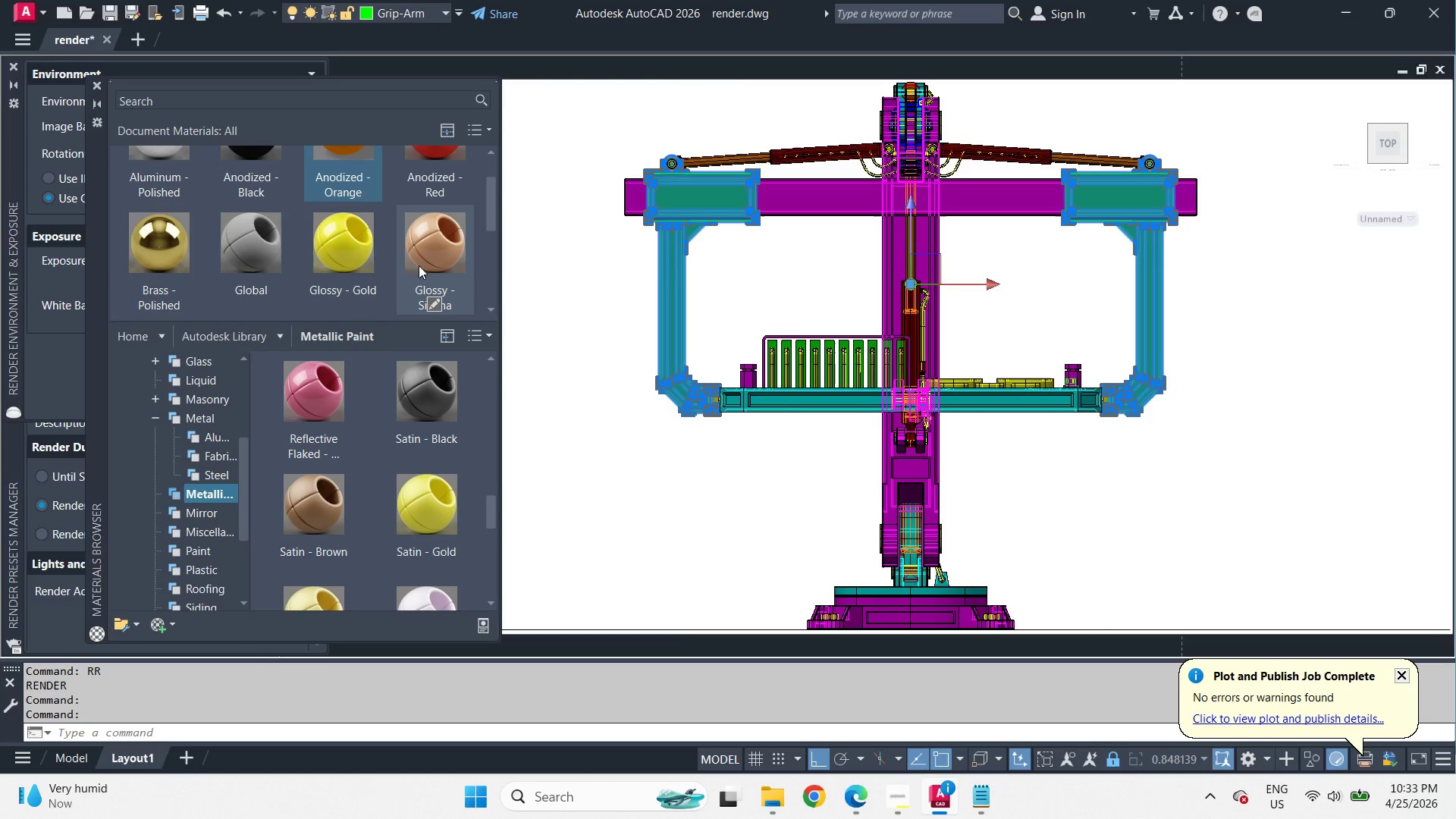 
scroll: coordinate [395, 273], scroll_direction: up, amount: 2.0
 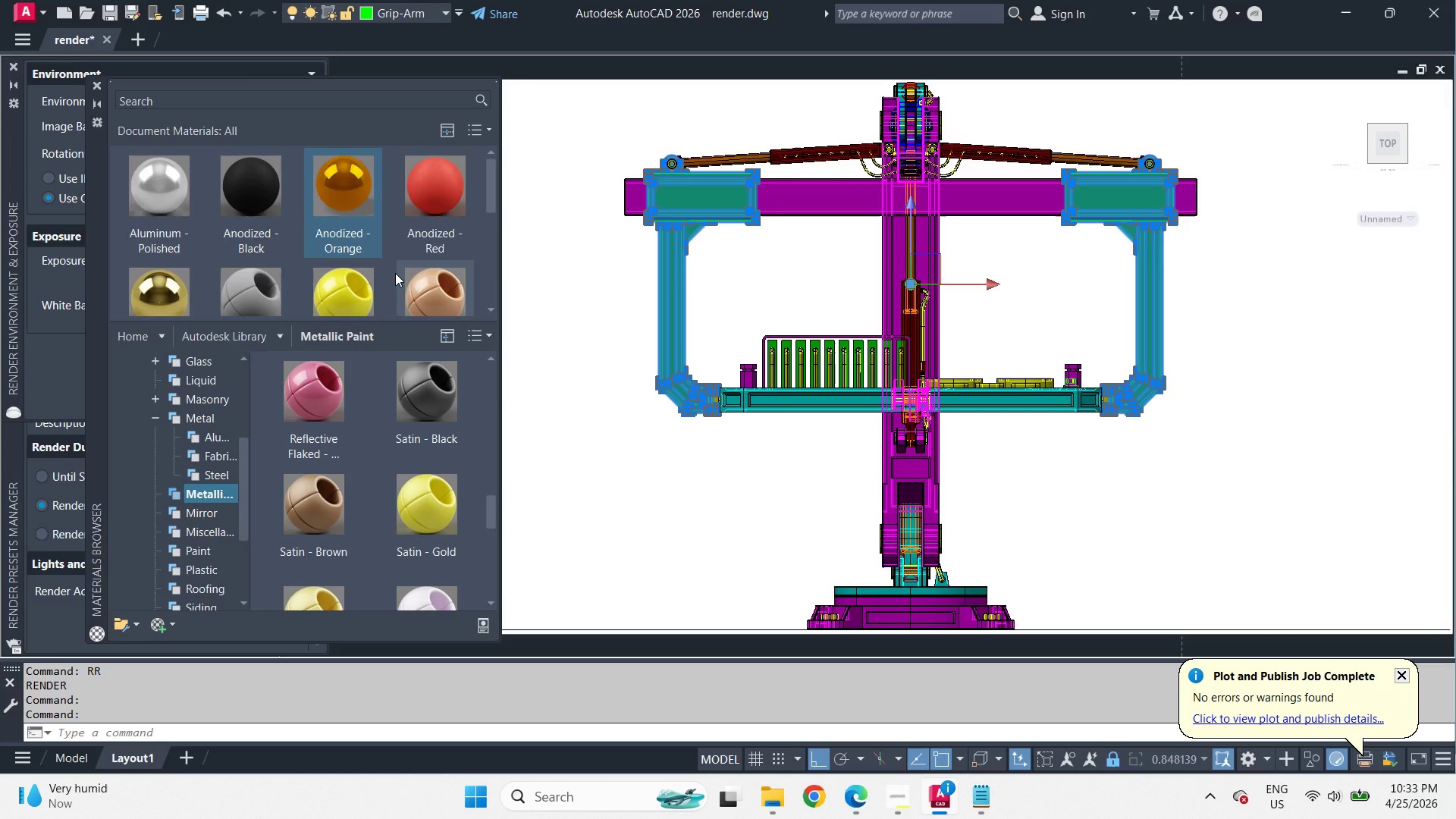 
scroll: coordinate [395, 273], scroll_direction: down, amount: 2.0
 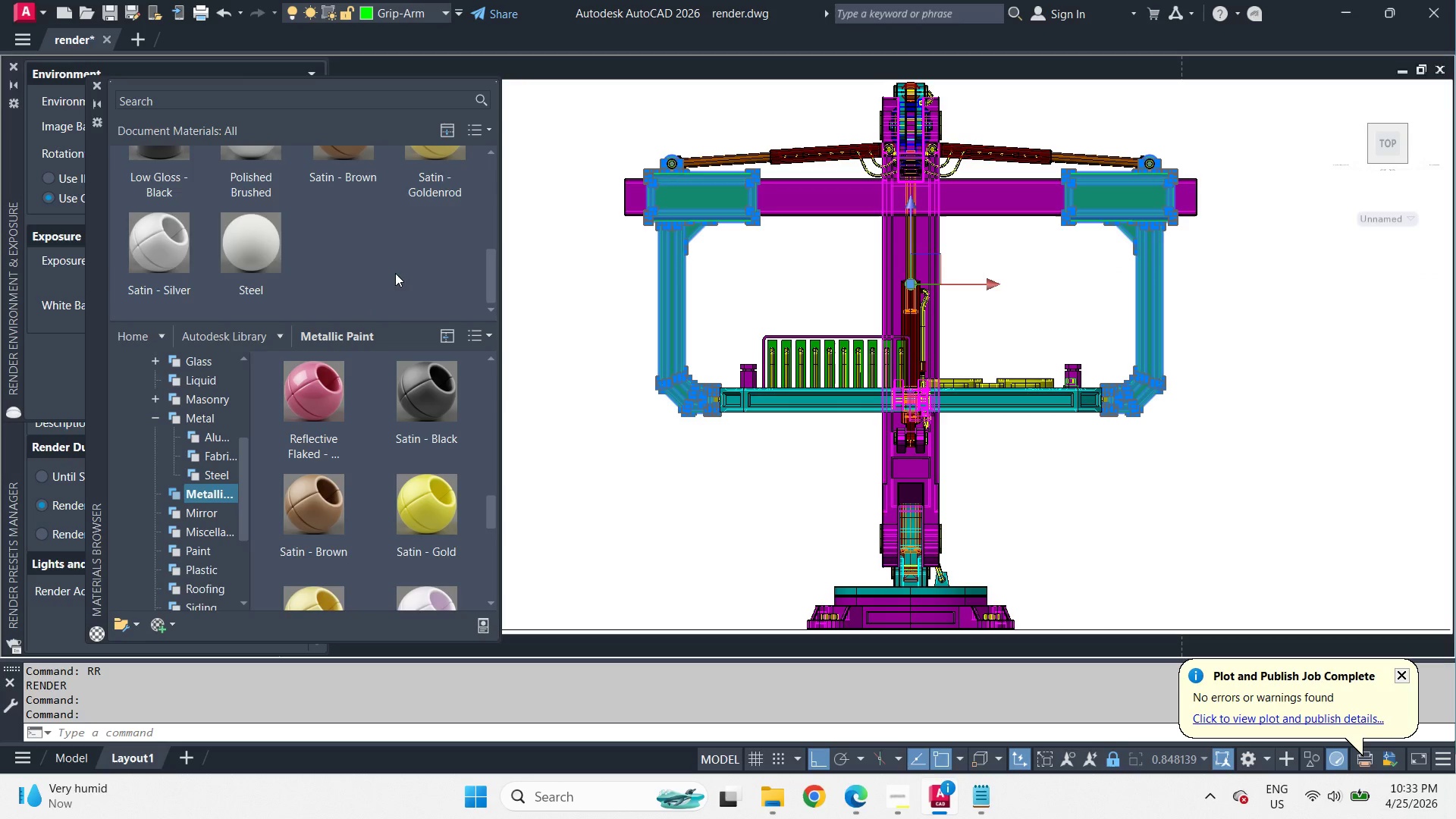 
right_click([354, 237])
 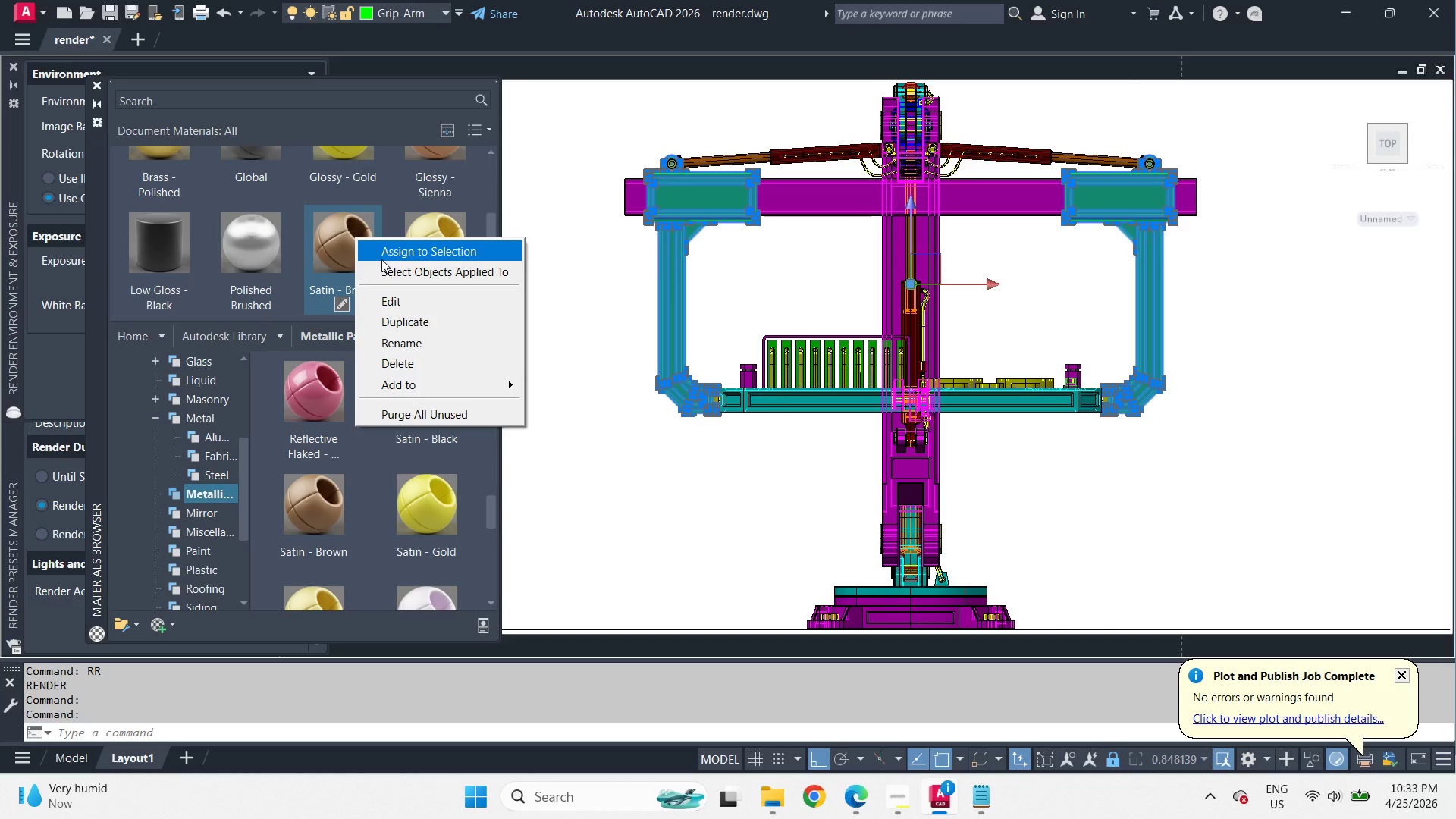 
scroll: coordinate [395, 273], scroll_direction: up, amount: 1.0
 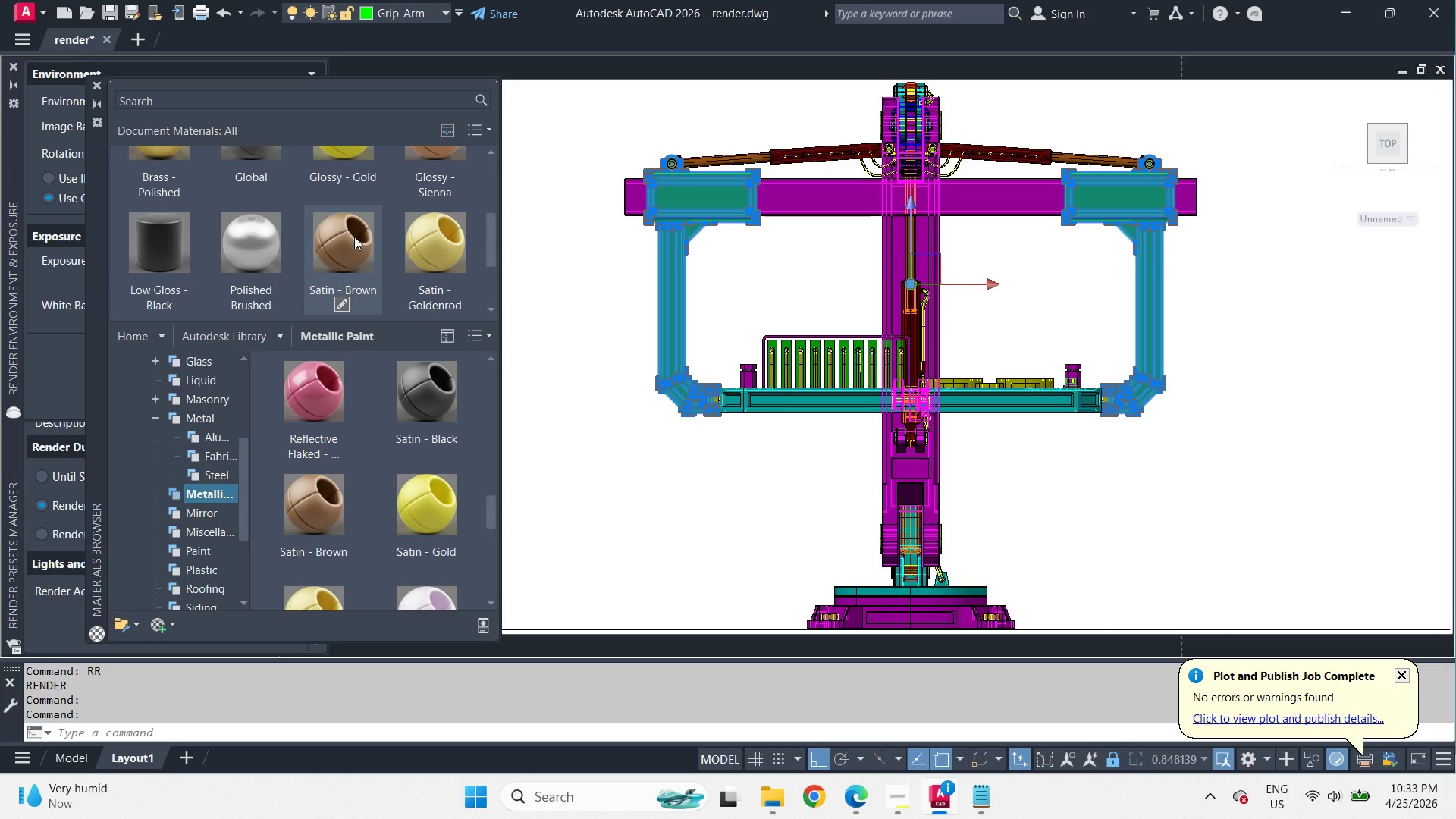 
left_click([381, 259])
 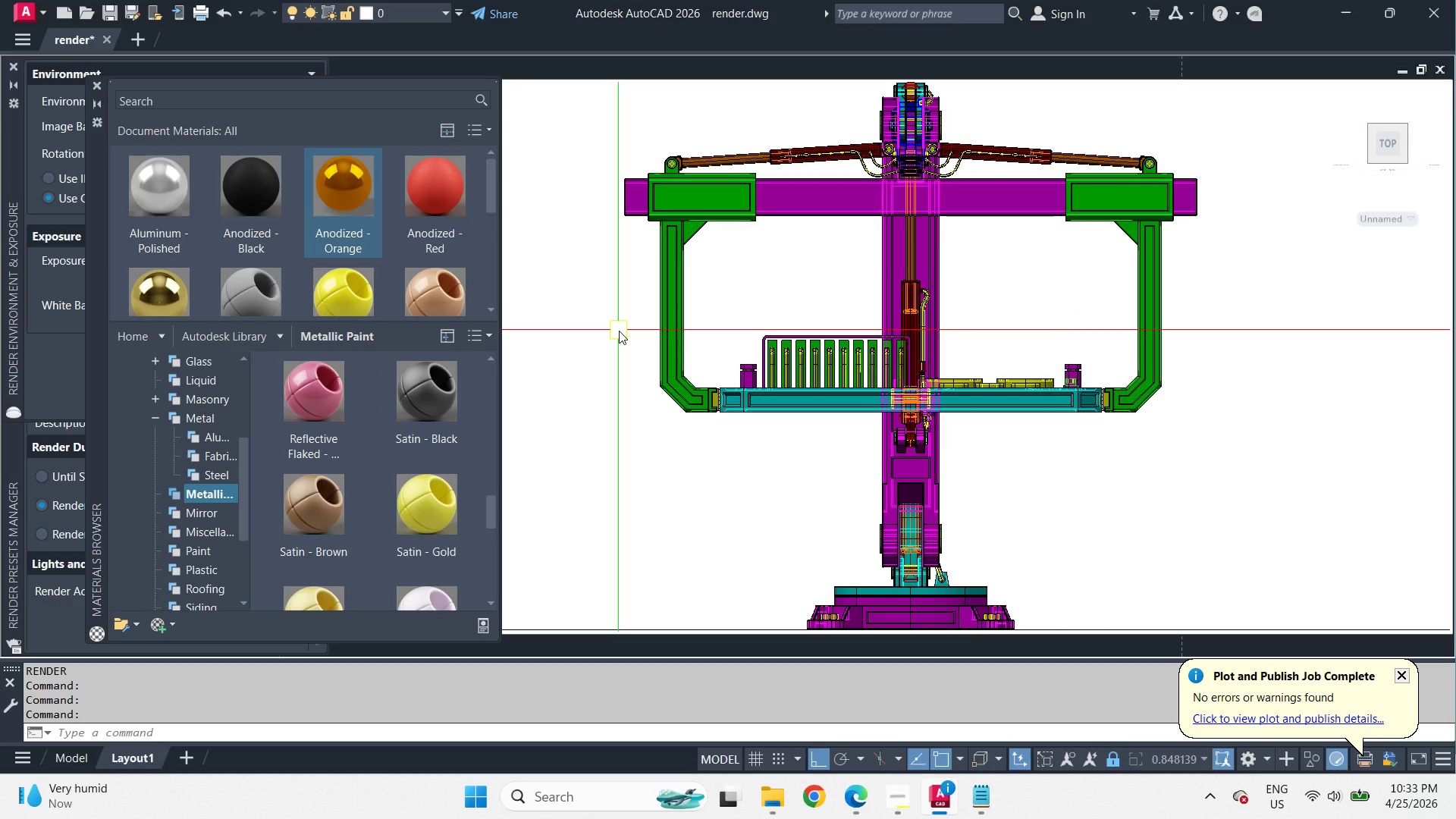 
type(rr )
 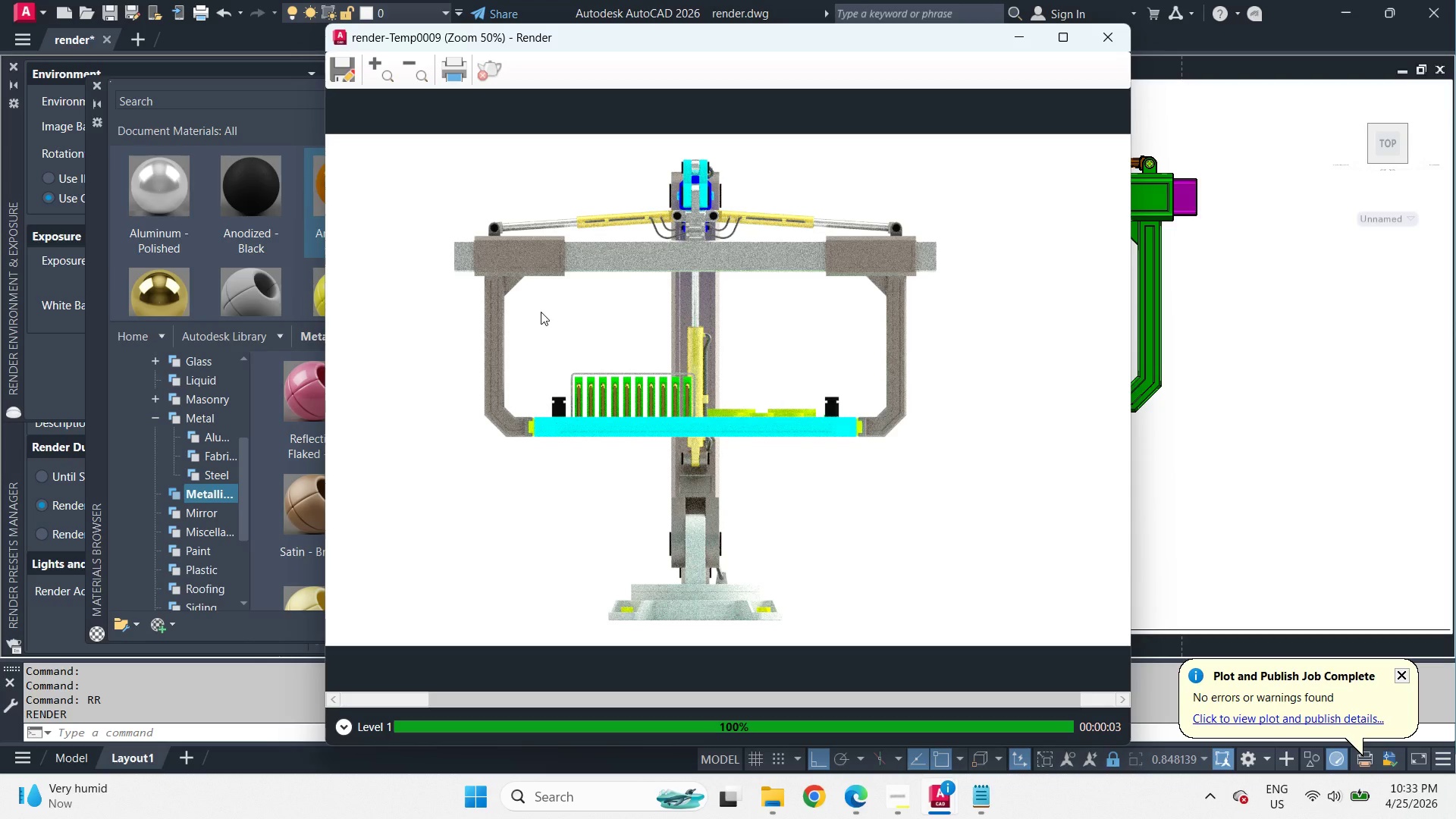 
wait(12.16)
 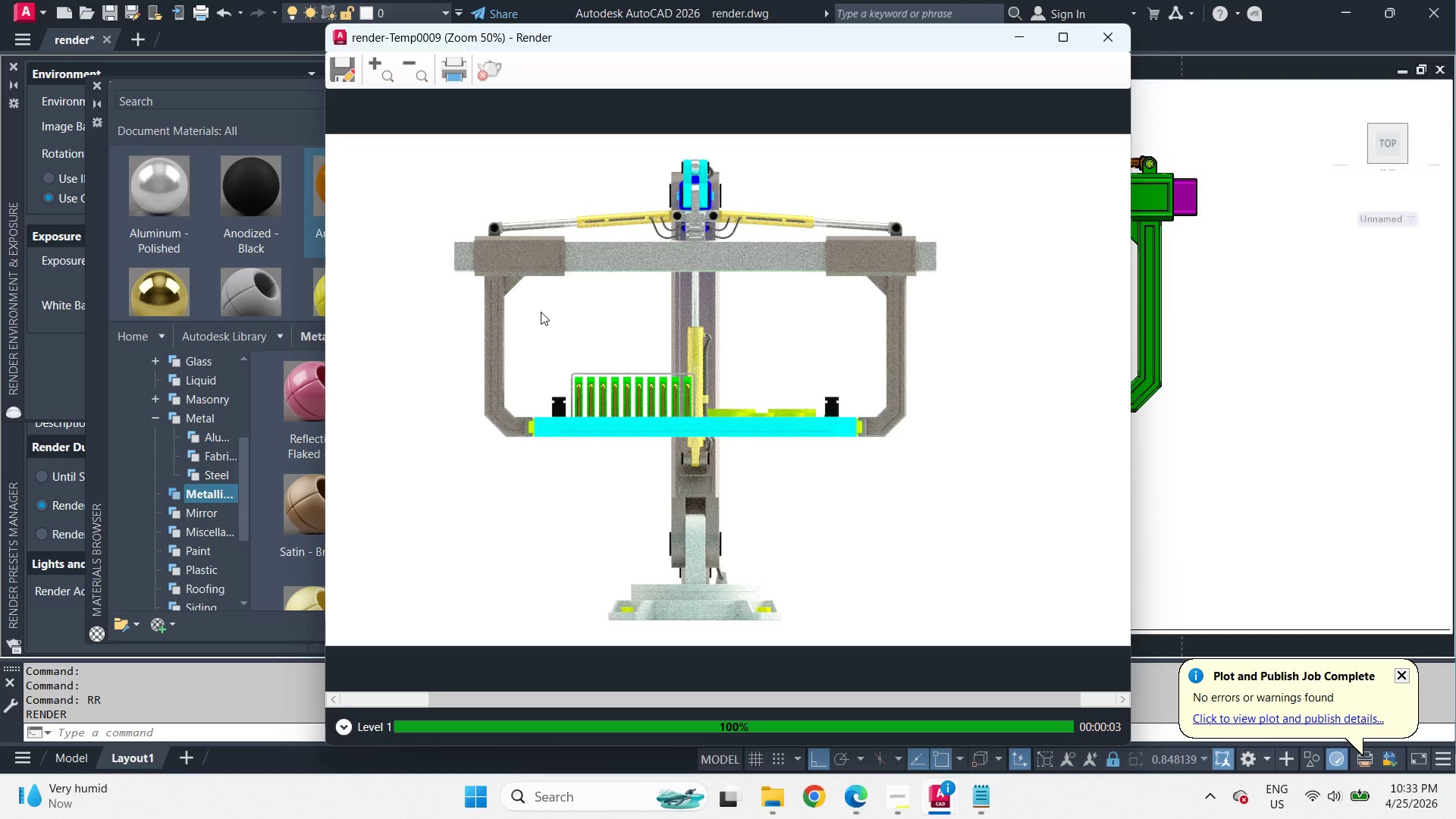 
left_click([1109, 42])
 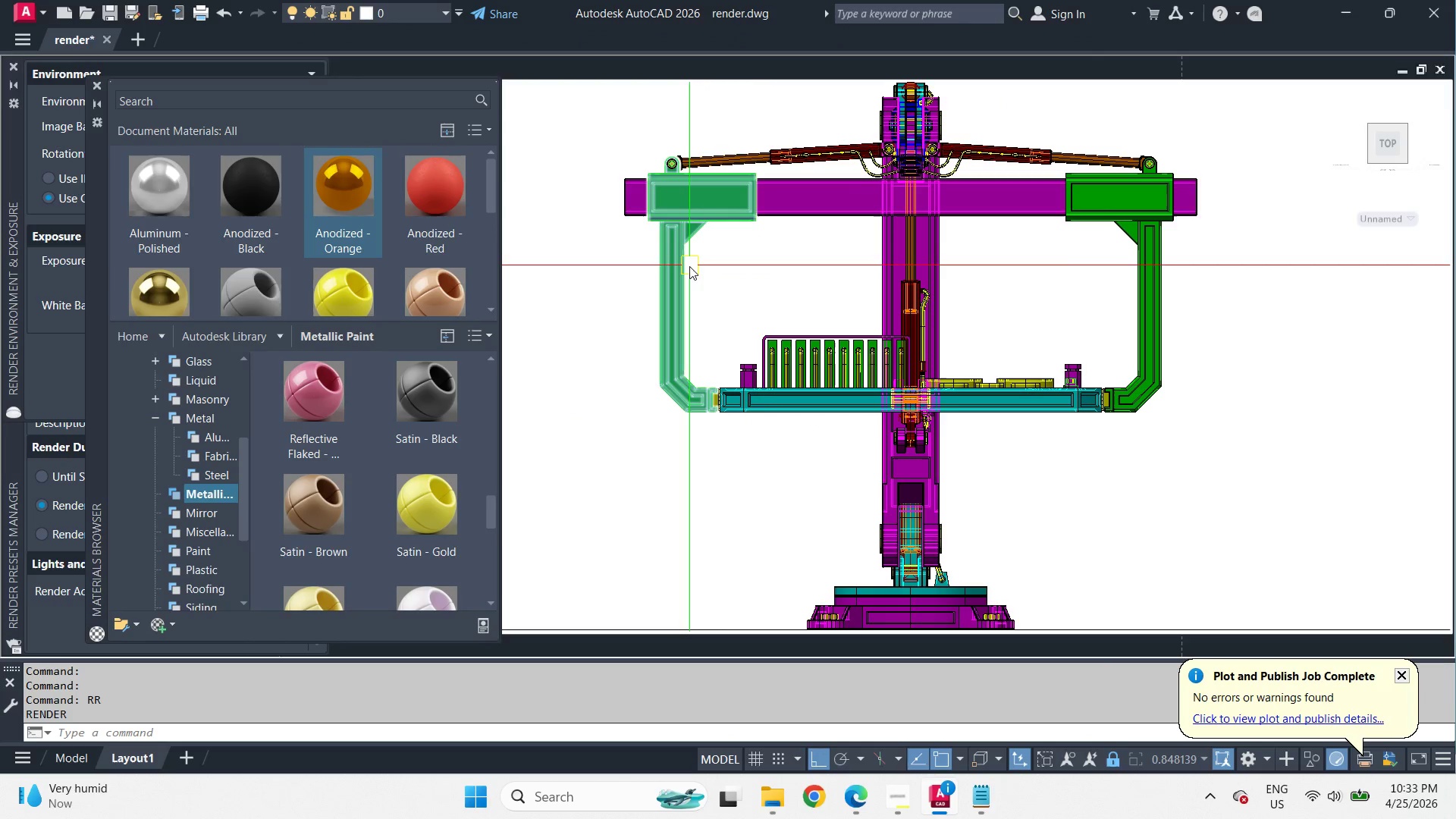 
left_click([686, 268])
 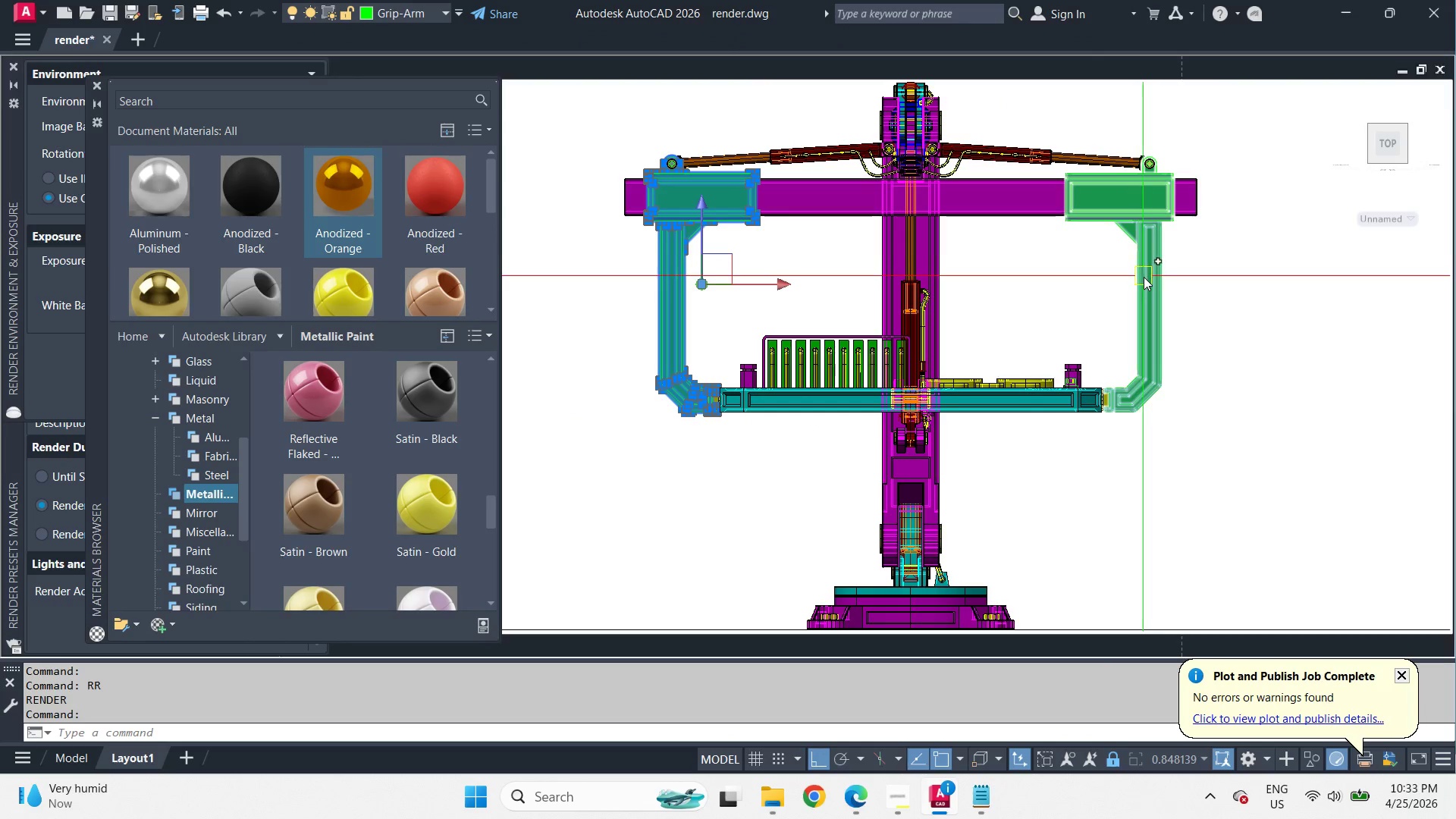 
left_click([1144, 277])
 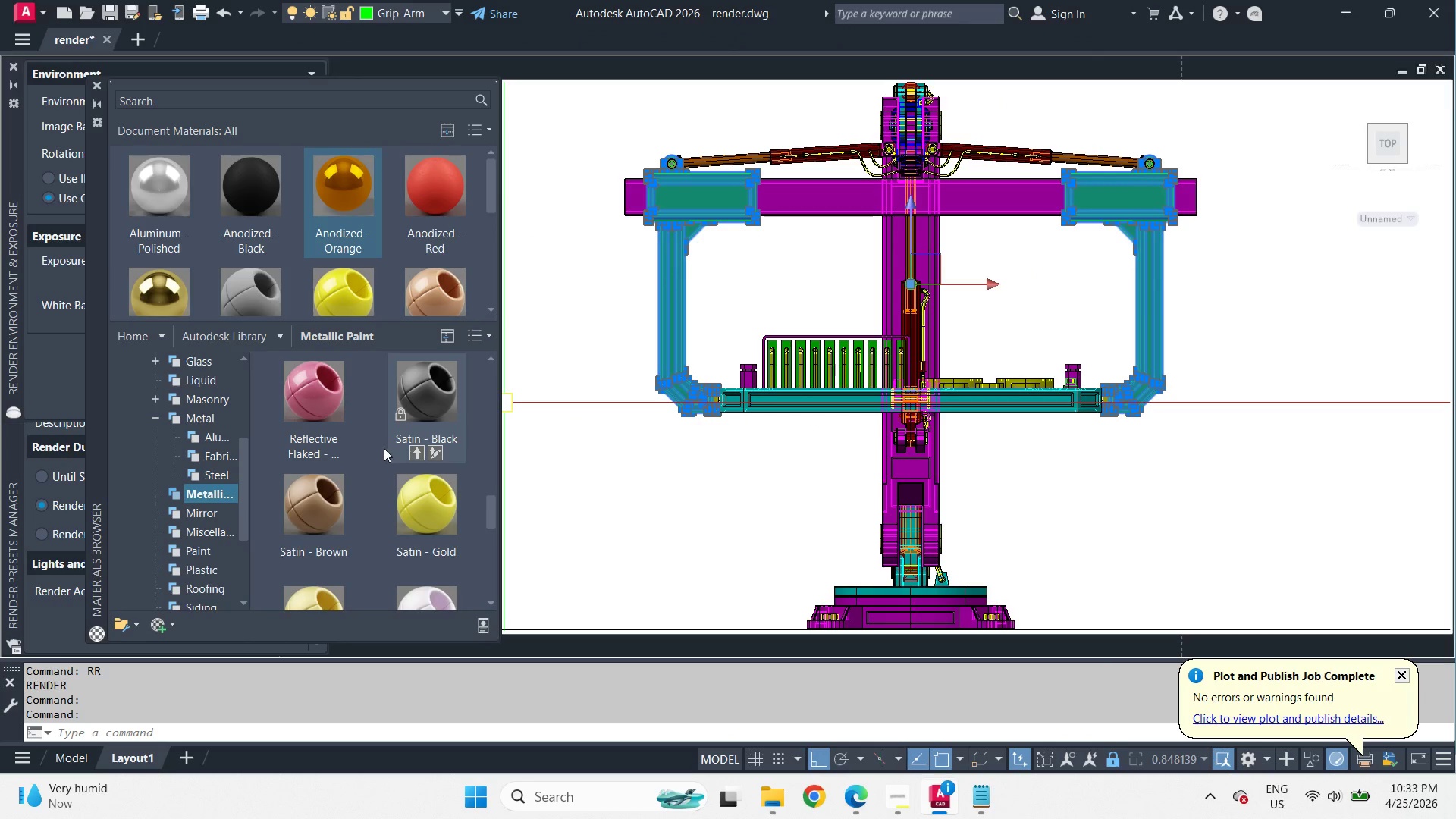 
scroll: coordinate [377, 460], scroll_direction: down, amount: 3.0
 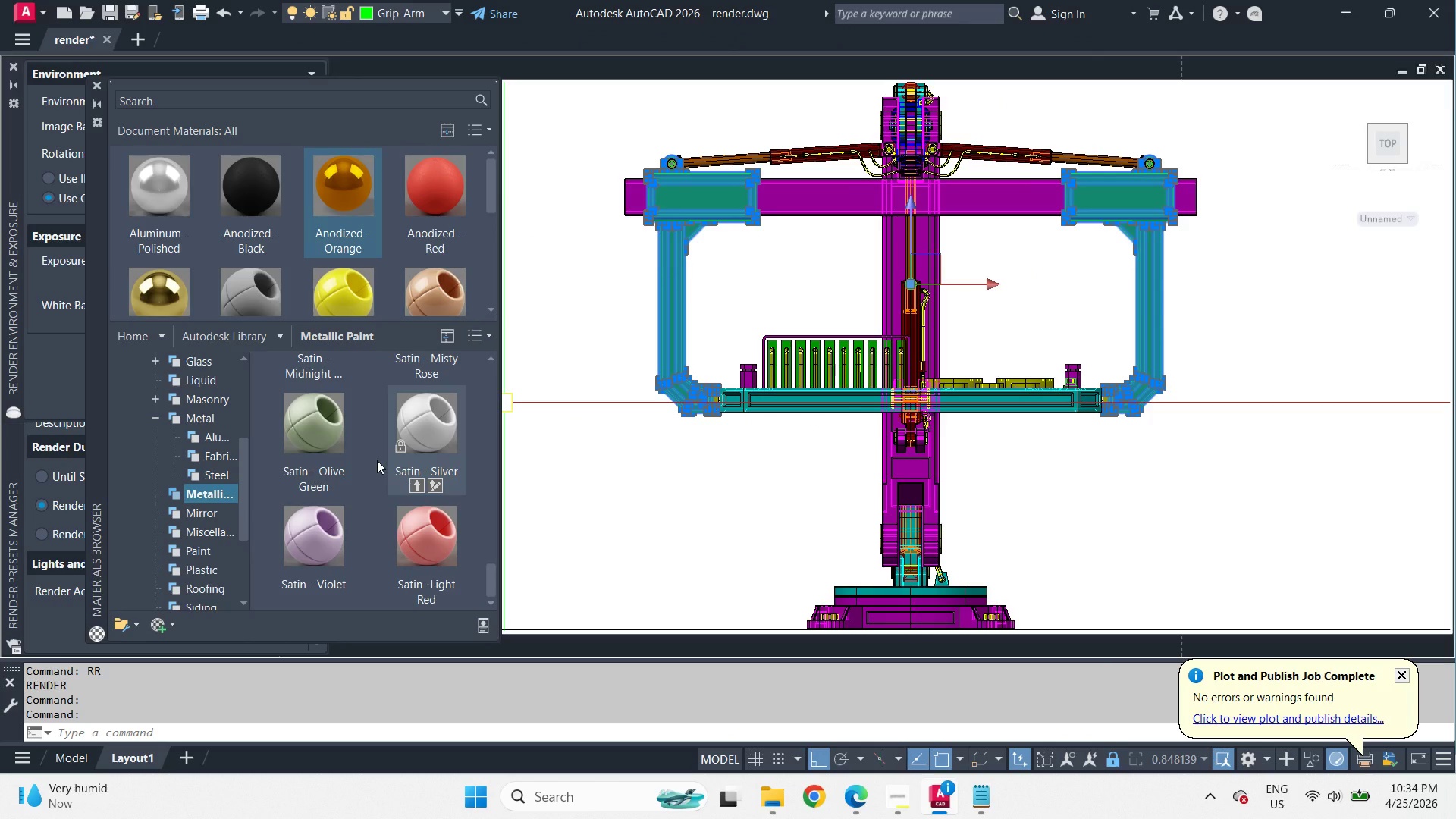 
scroll: coordinate [377, 460], scroll_direction: up, amount: 1.0
 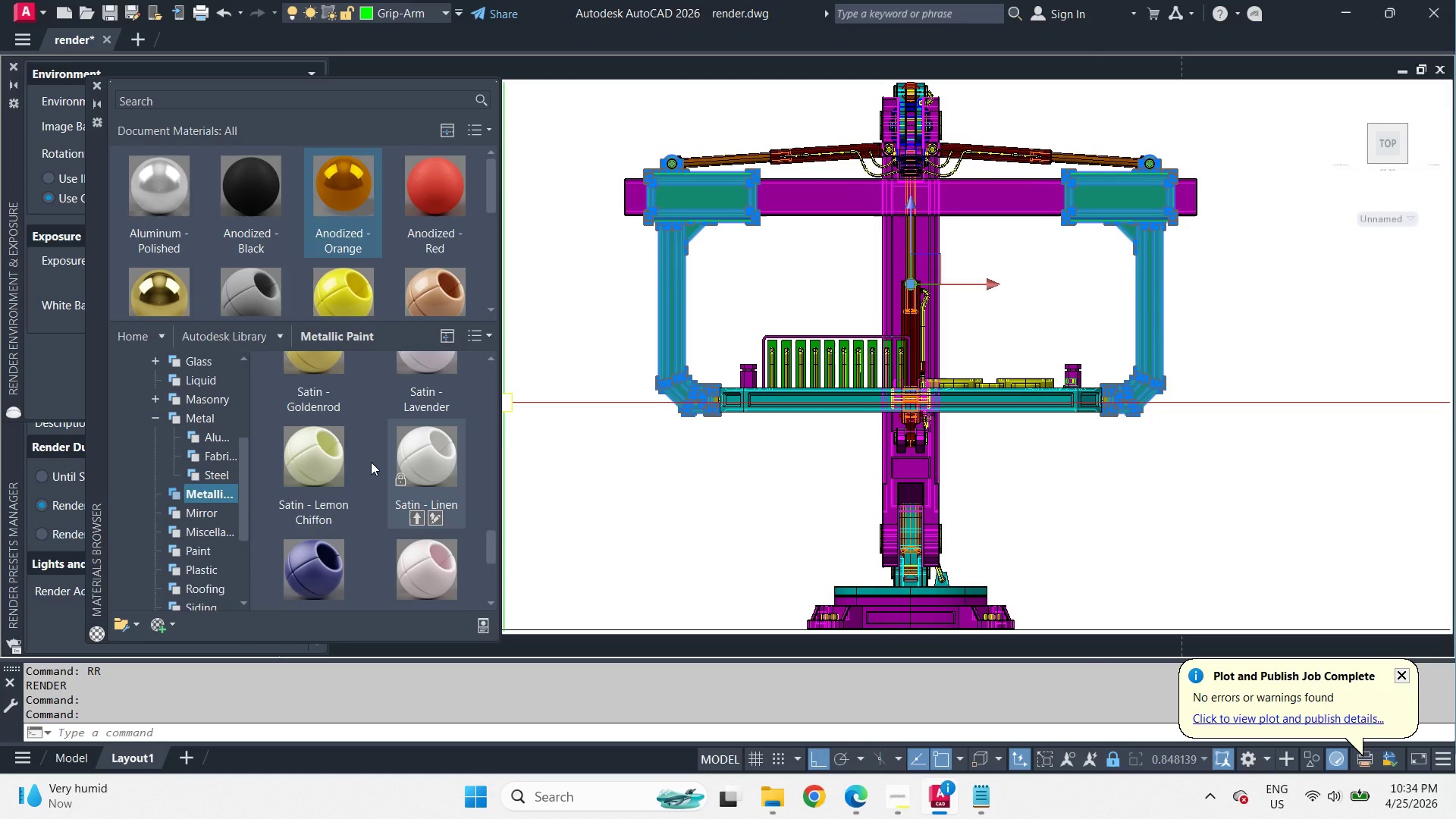 
scroll: coordinate [371, 462], scroll_direction: down, amount: 1.0
 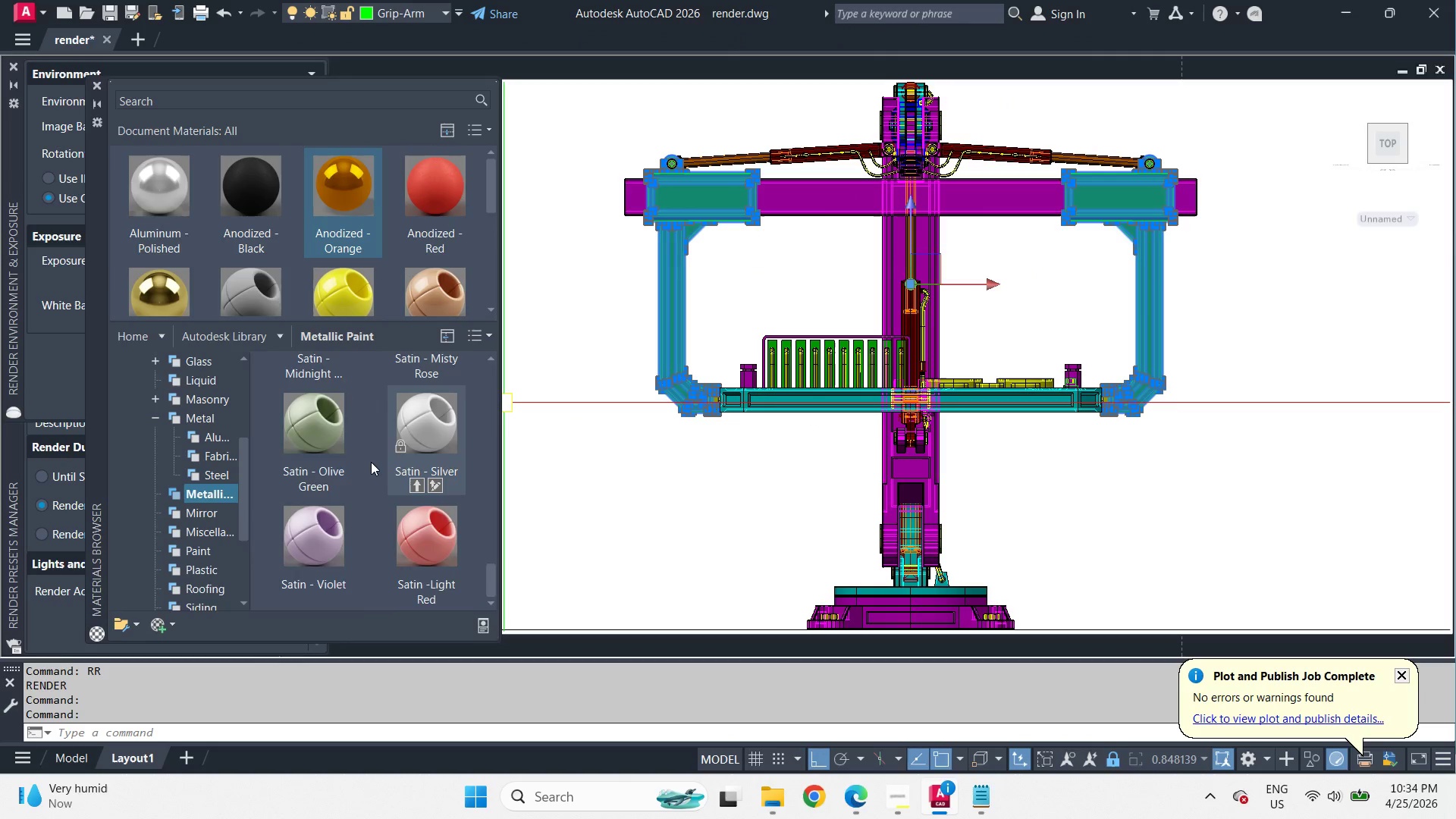 
scroll: coordinate [371, 462], scroll_direction: up, amount: 1.0
 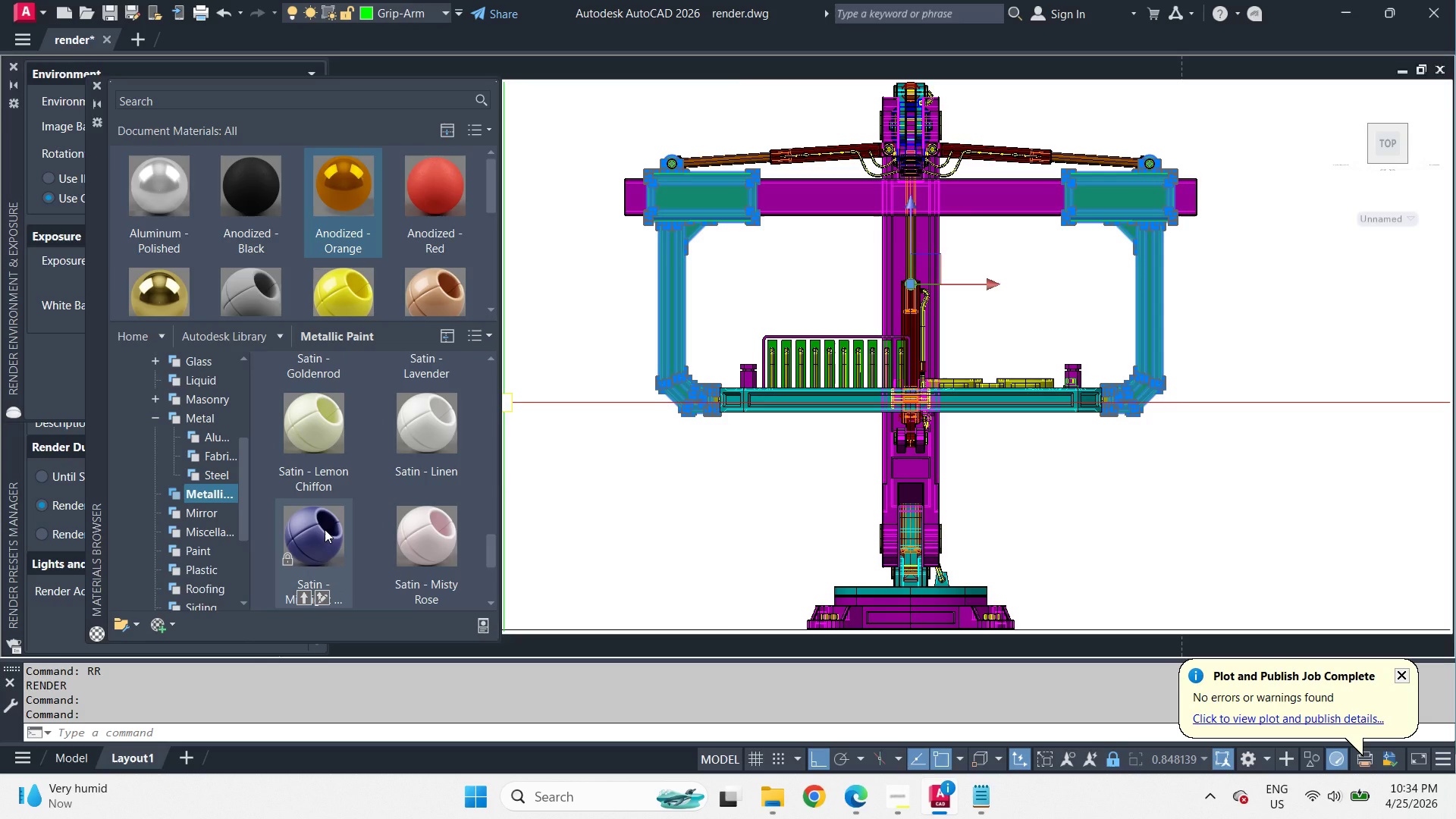 
right_click([325, 529])
 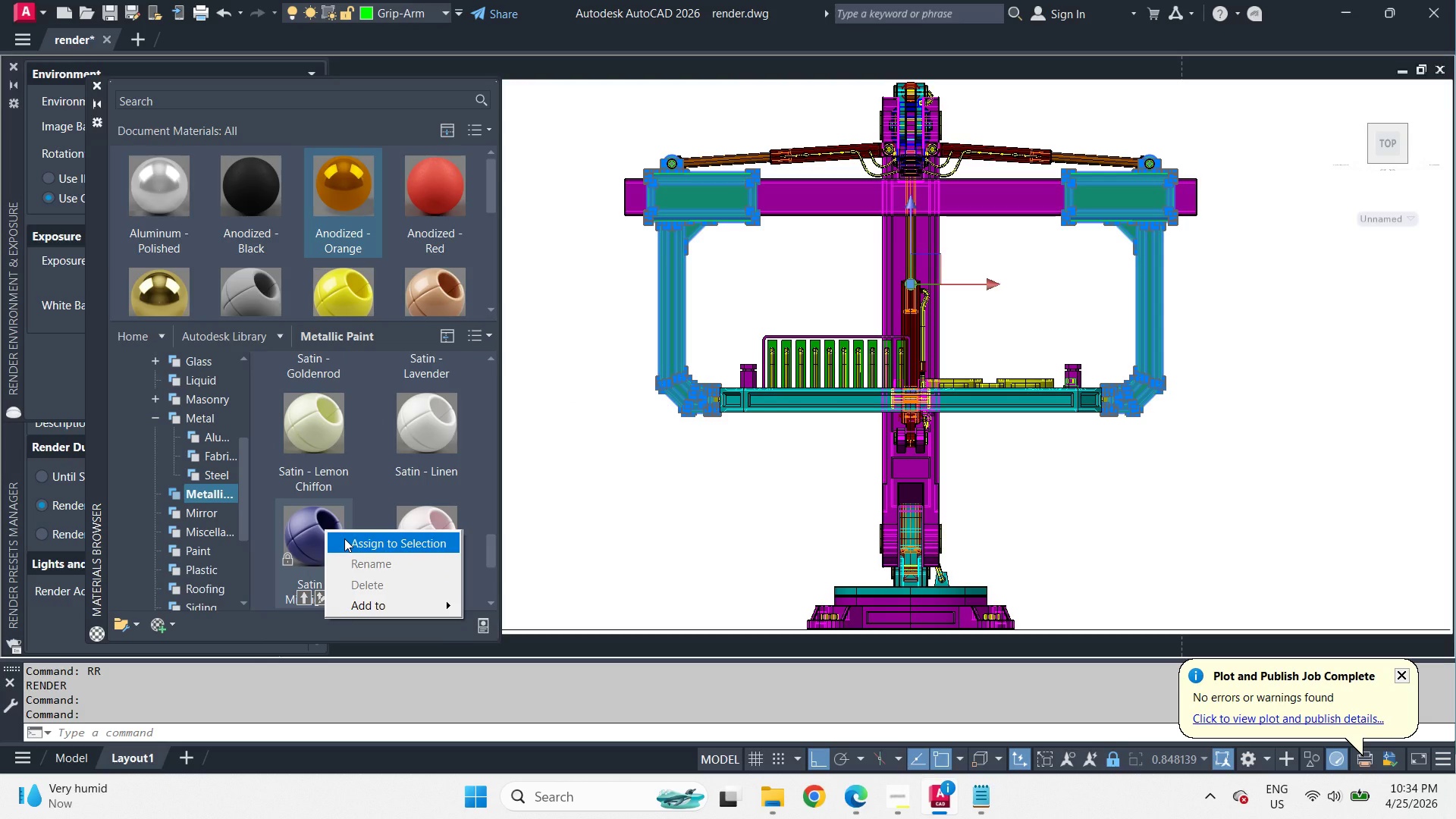 
left_click([344, 538])
 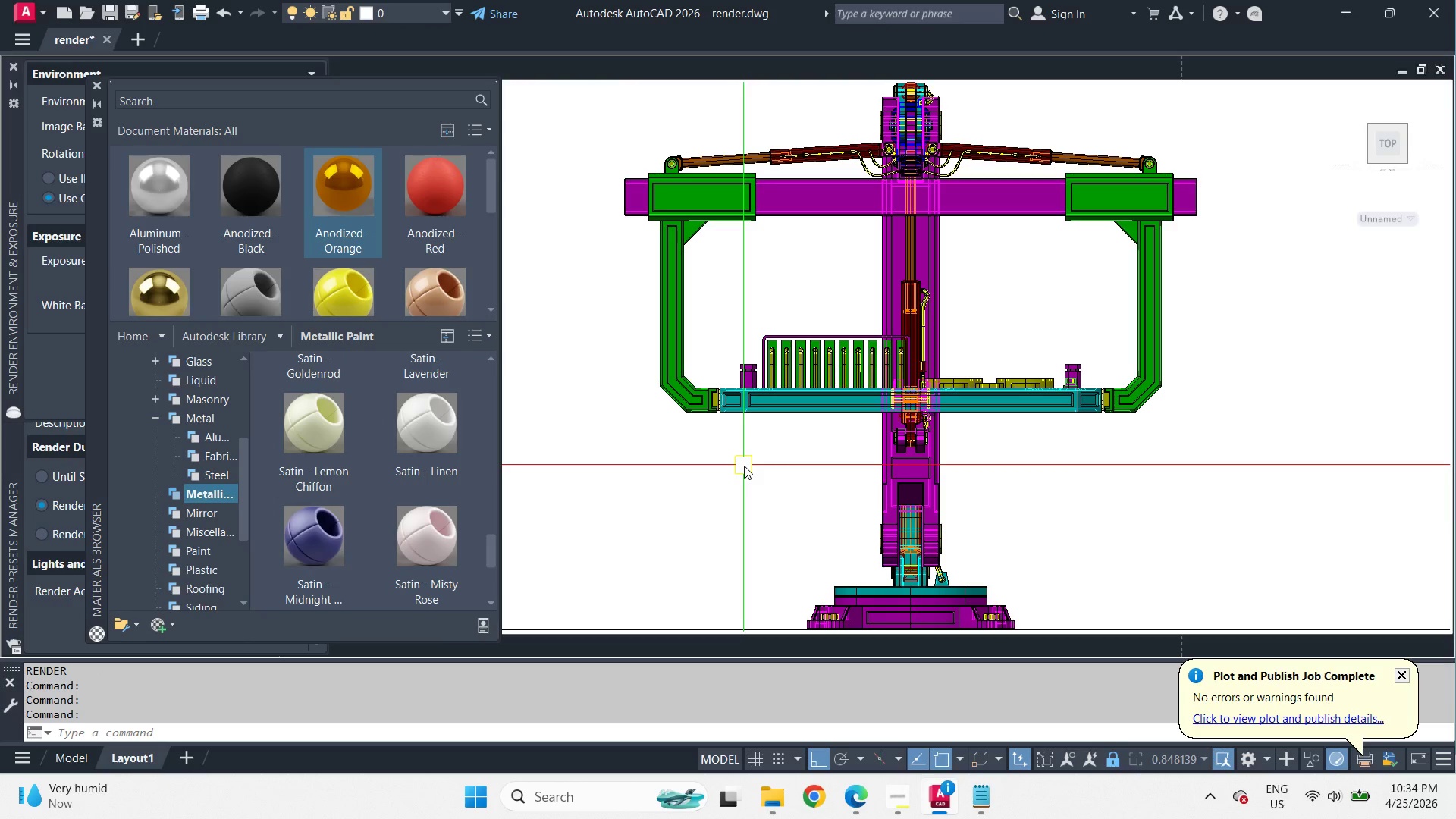 
type(rr )
 